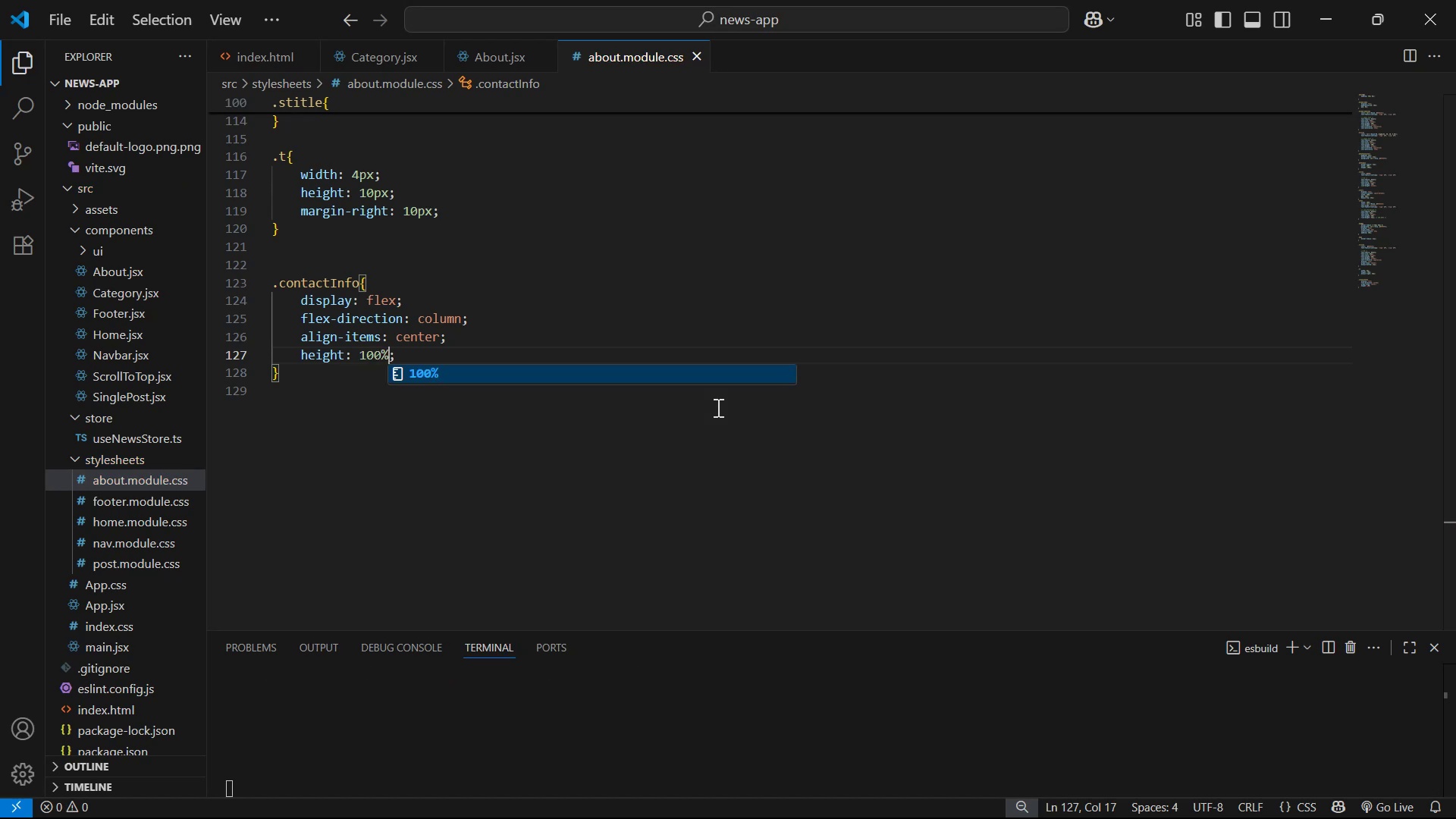 
key(Alt+AltLeft)
 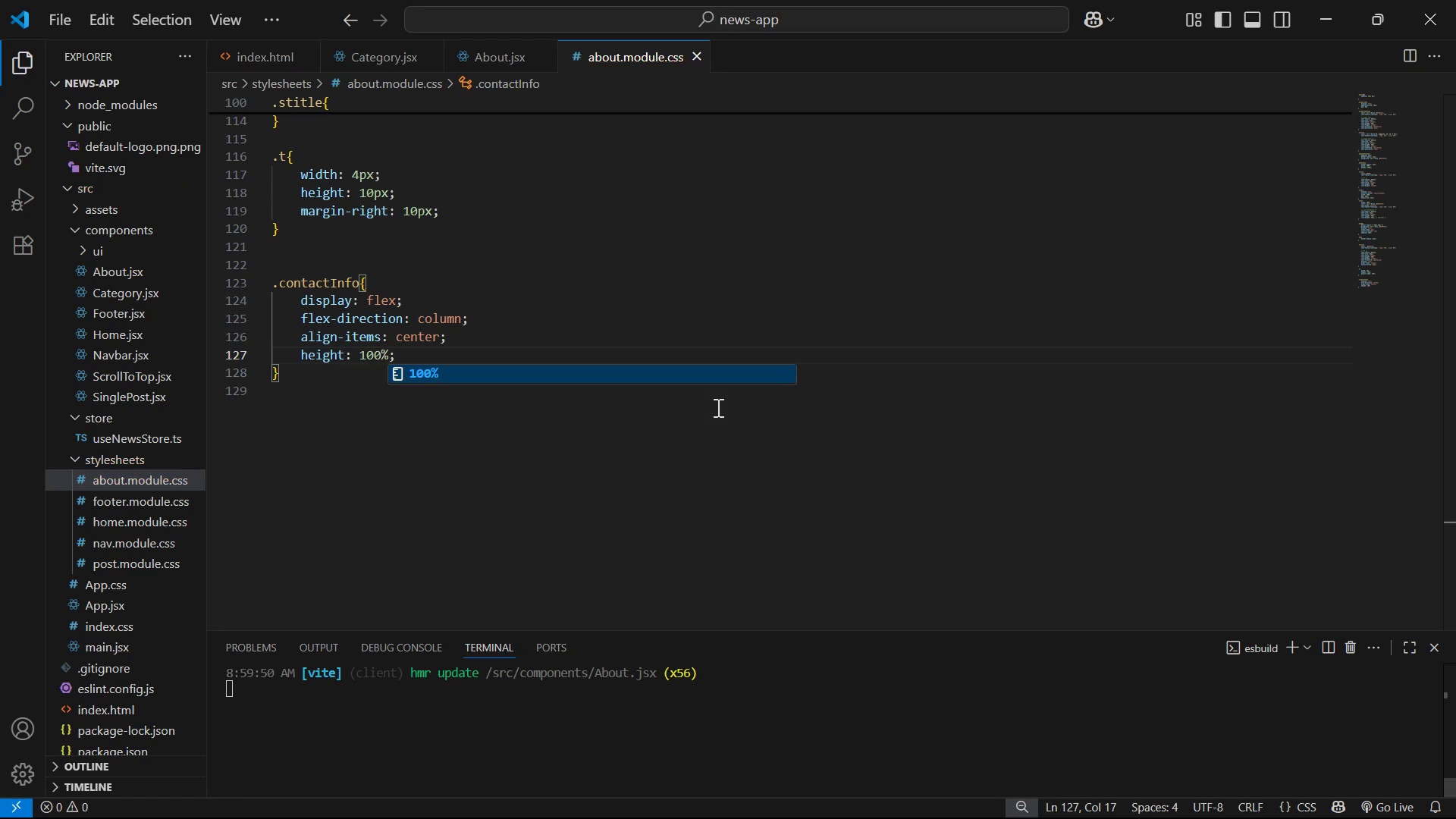 
key(Alt+Tab)
 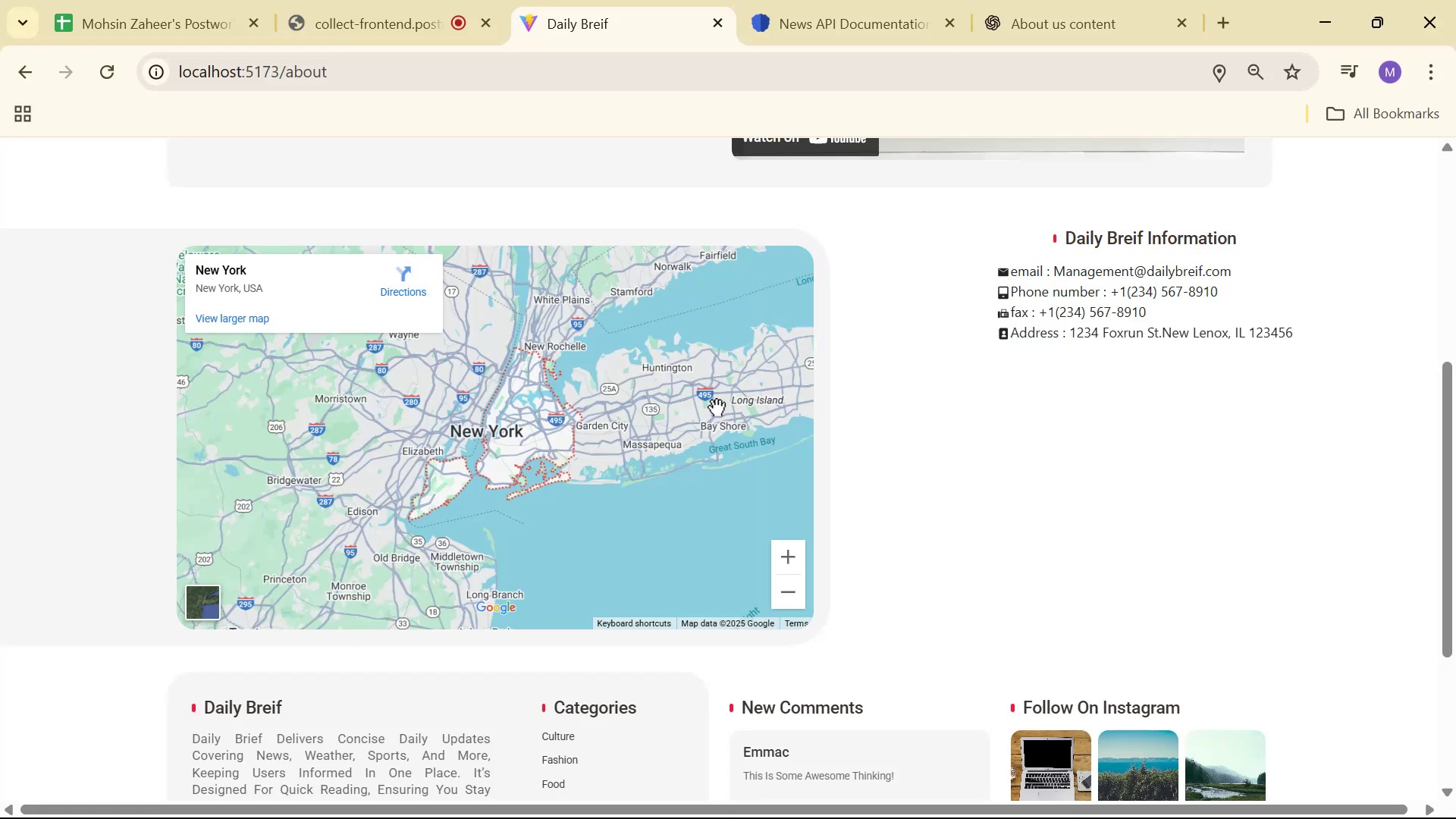 
key(Alt+AltLeft)
 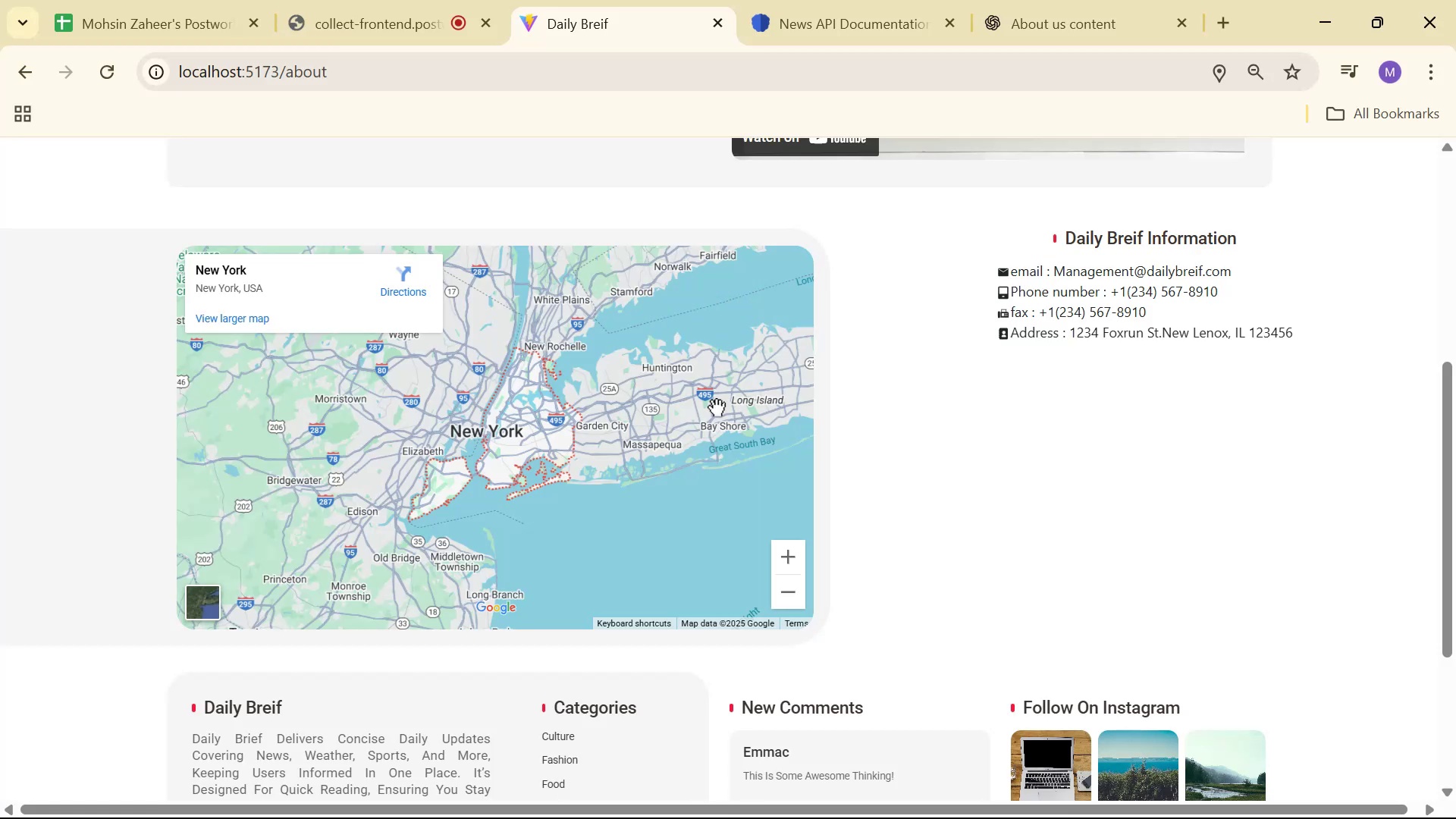 
key(Alt+Tab)
 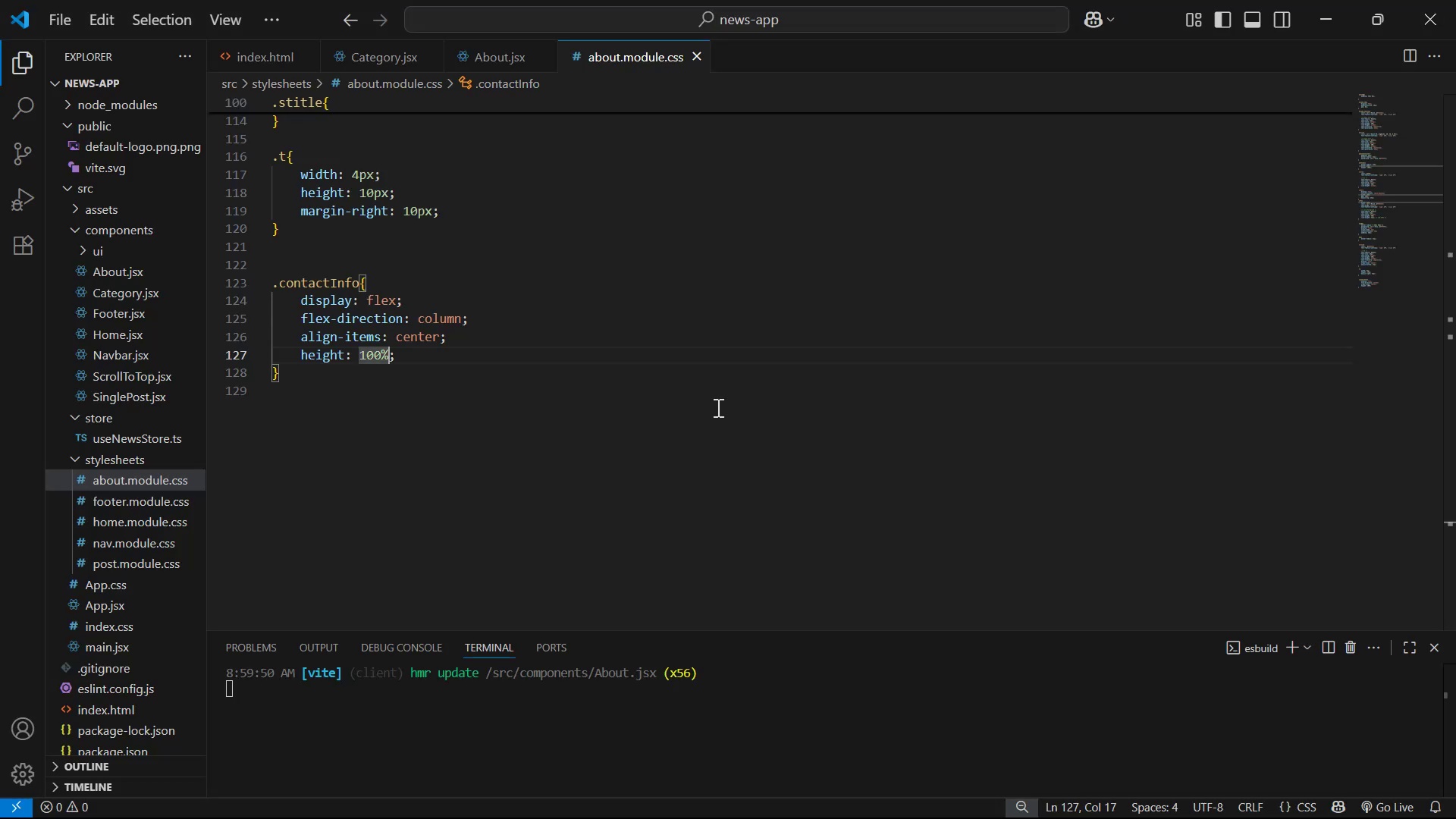 
key(ArrowUp)
 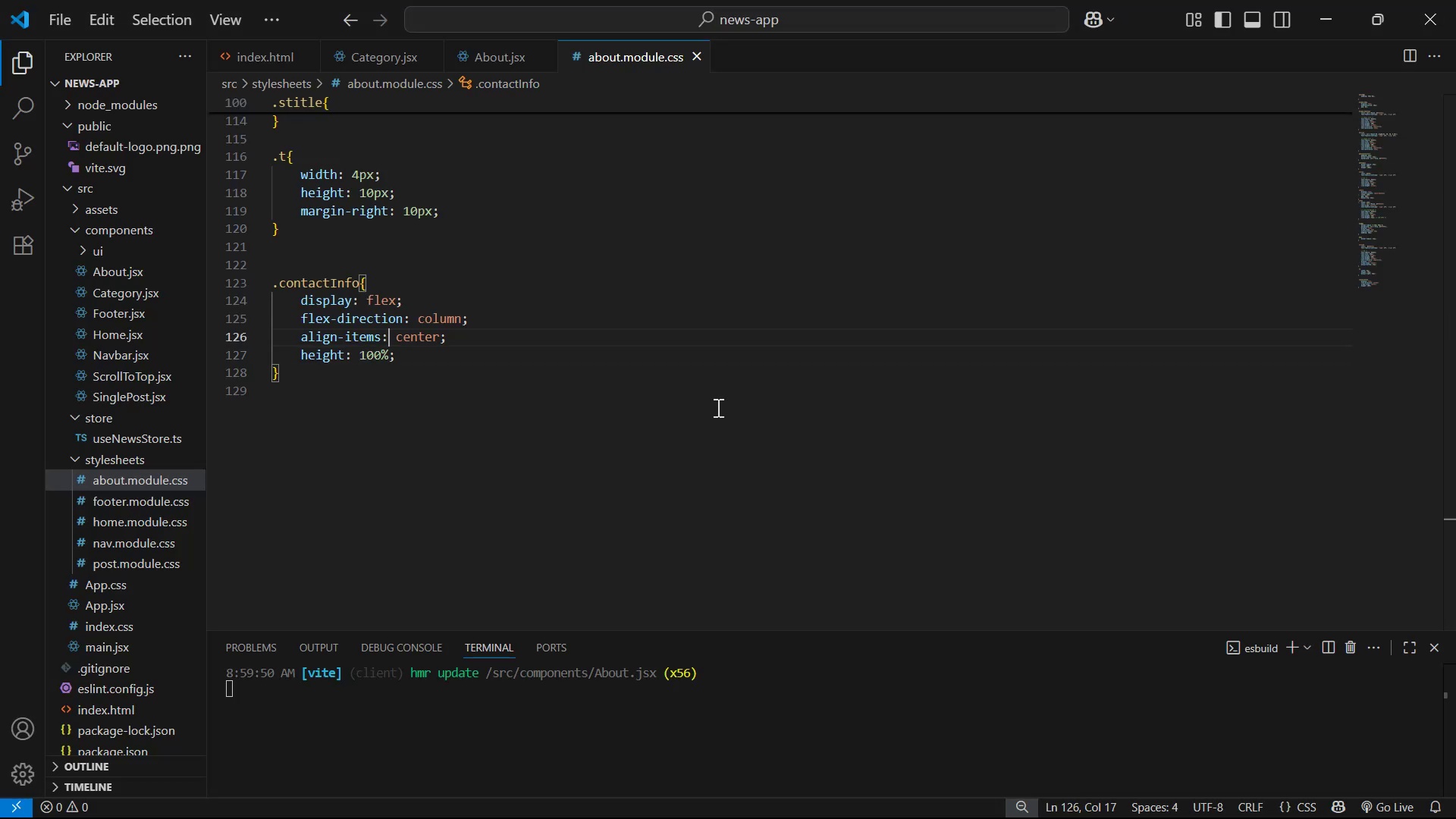 
hold_key(key=ArrowRight, duration=0.74)
 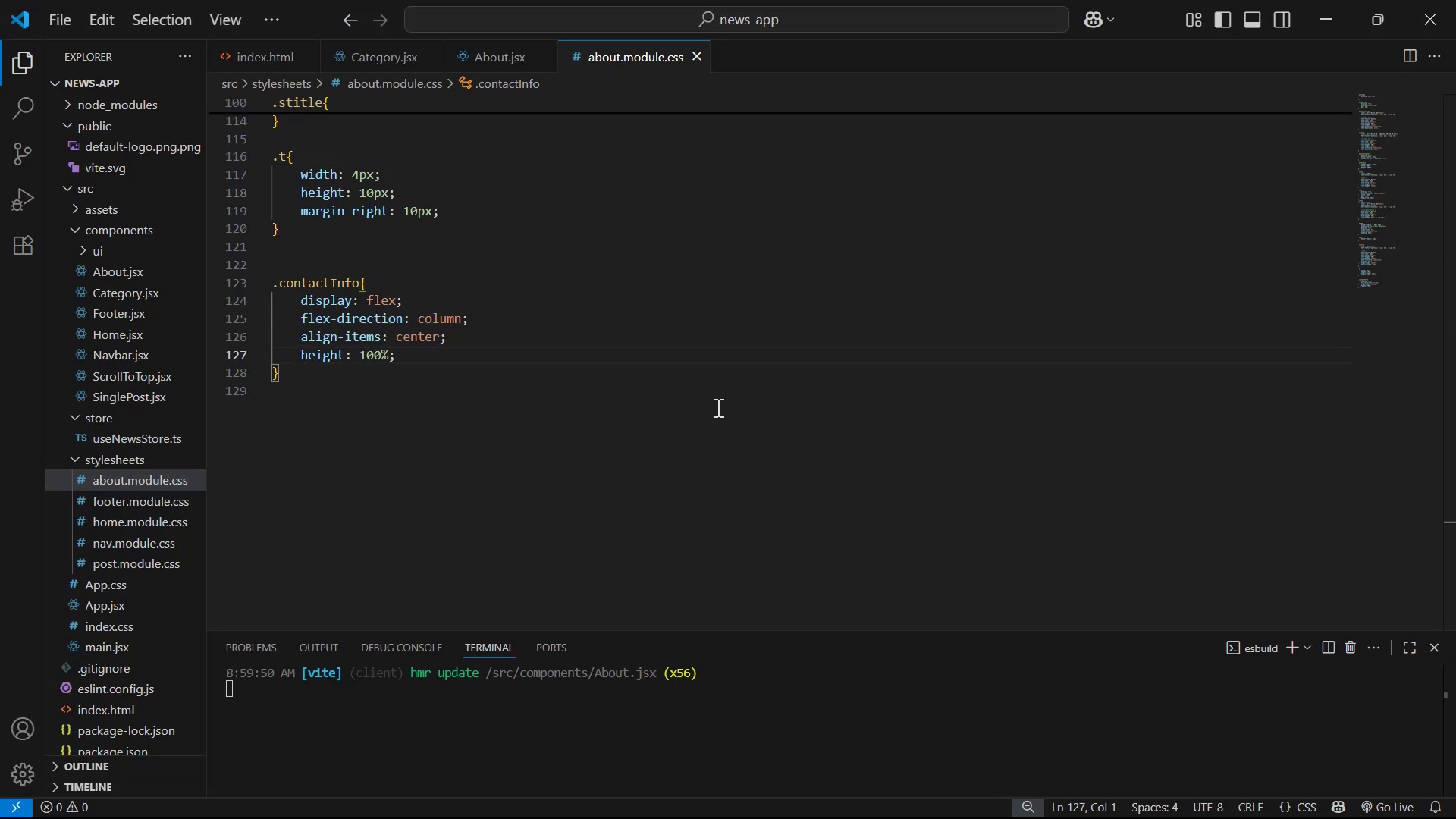 
key(ArrowLeft)
 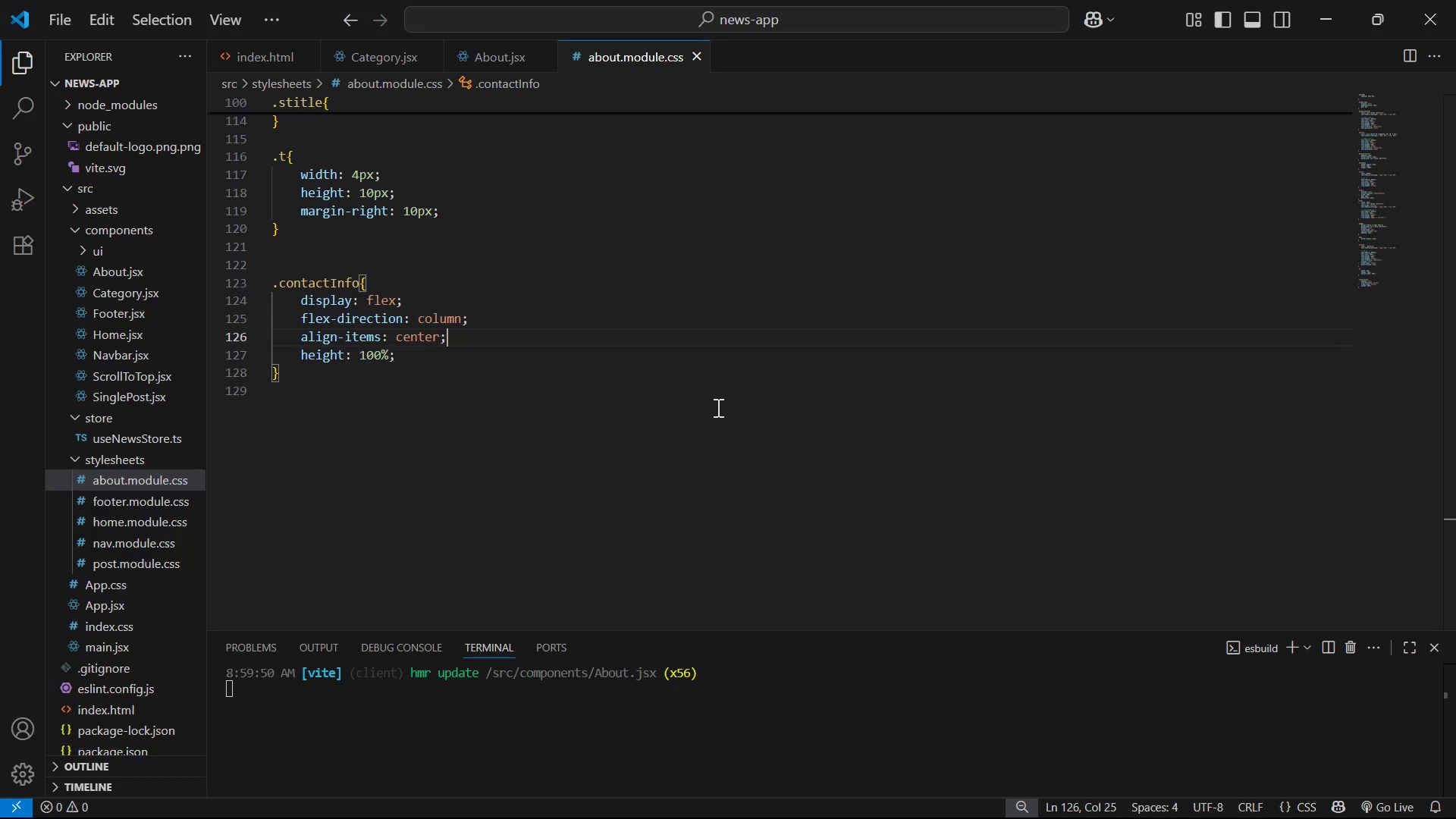 
hold_key(key=Backspace, duration=0.96)
 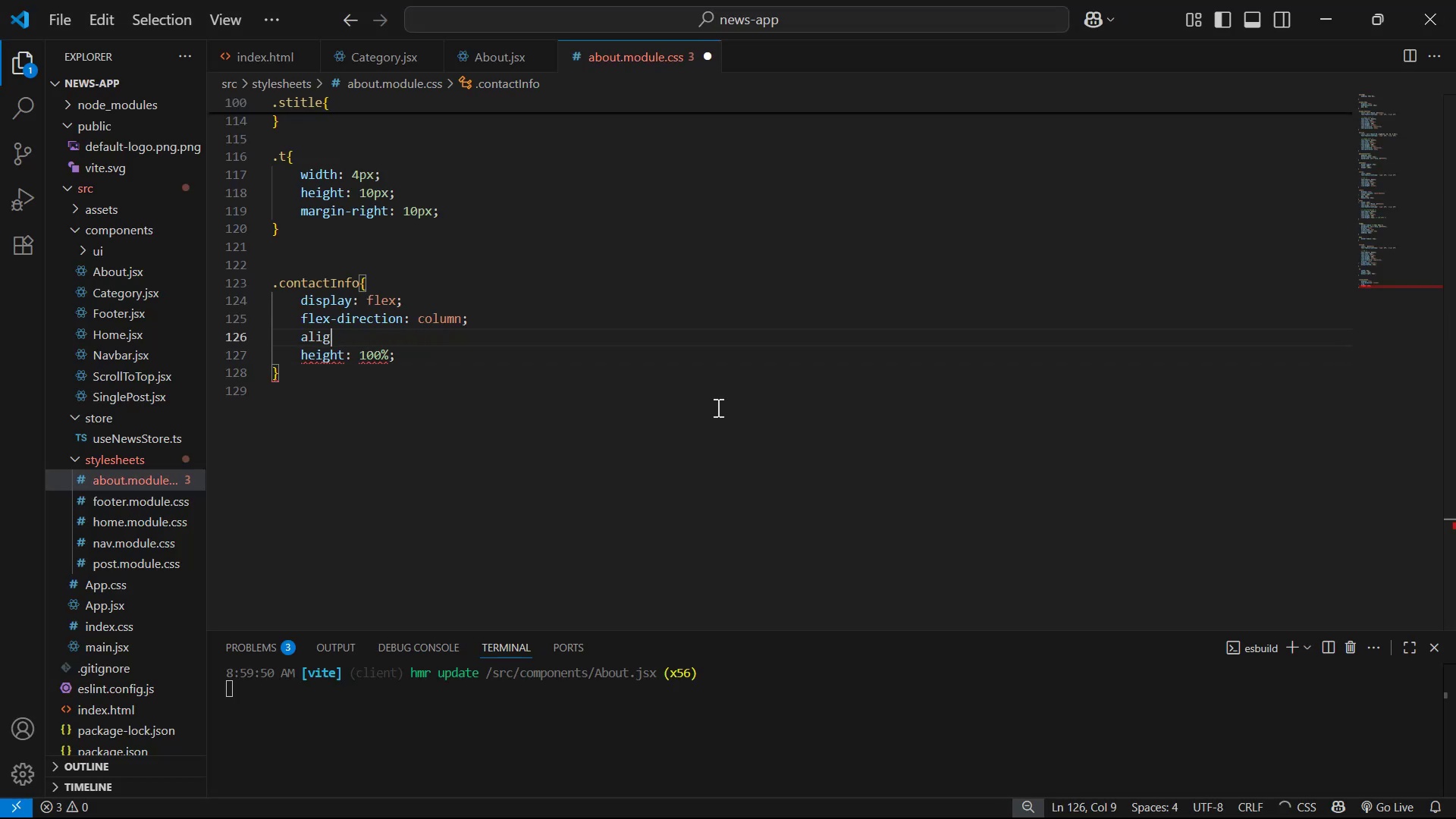 
key(Backspace)
key(Backspace)
key(Backspace)
key(Backspace)
type(jus)
 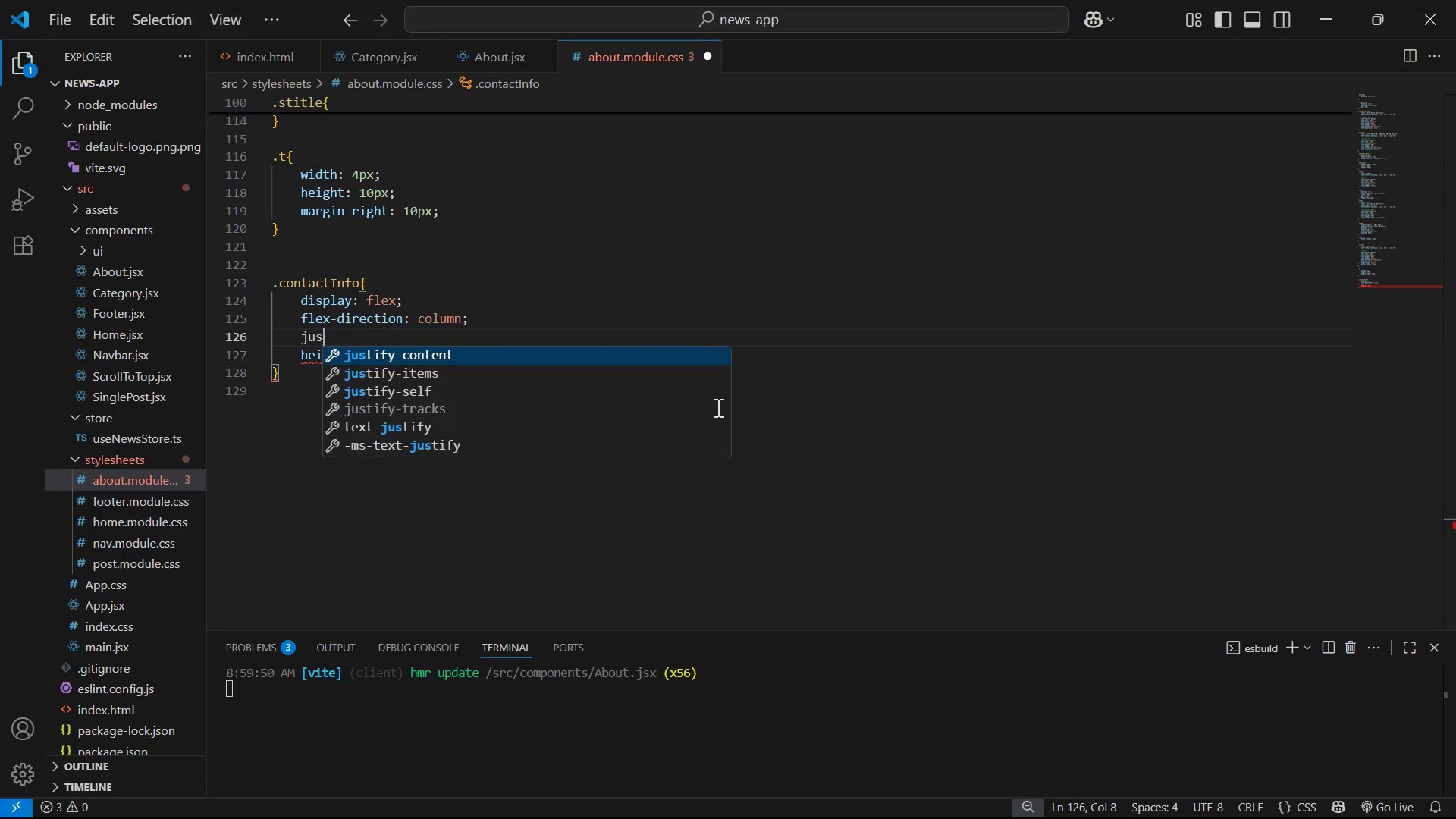 
key(Enter)
 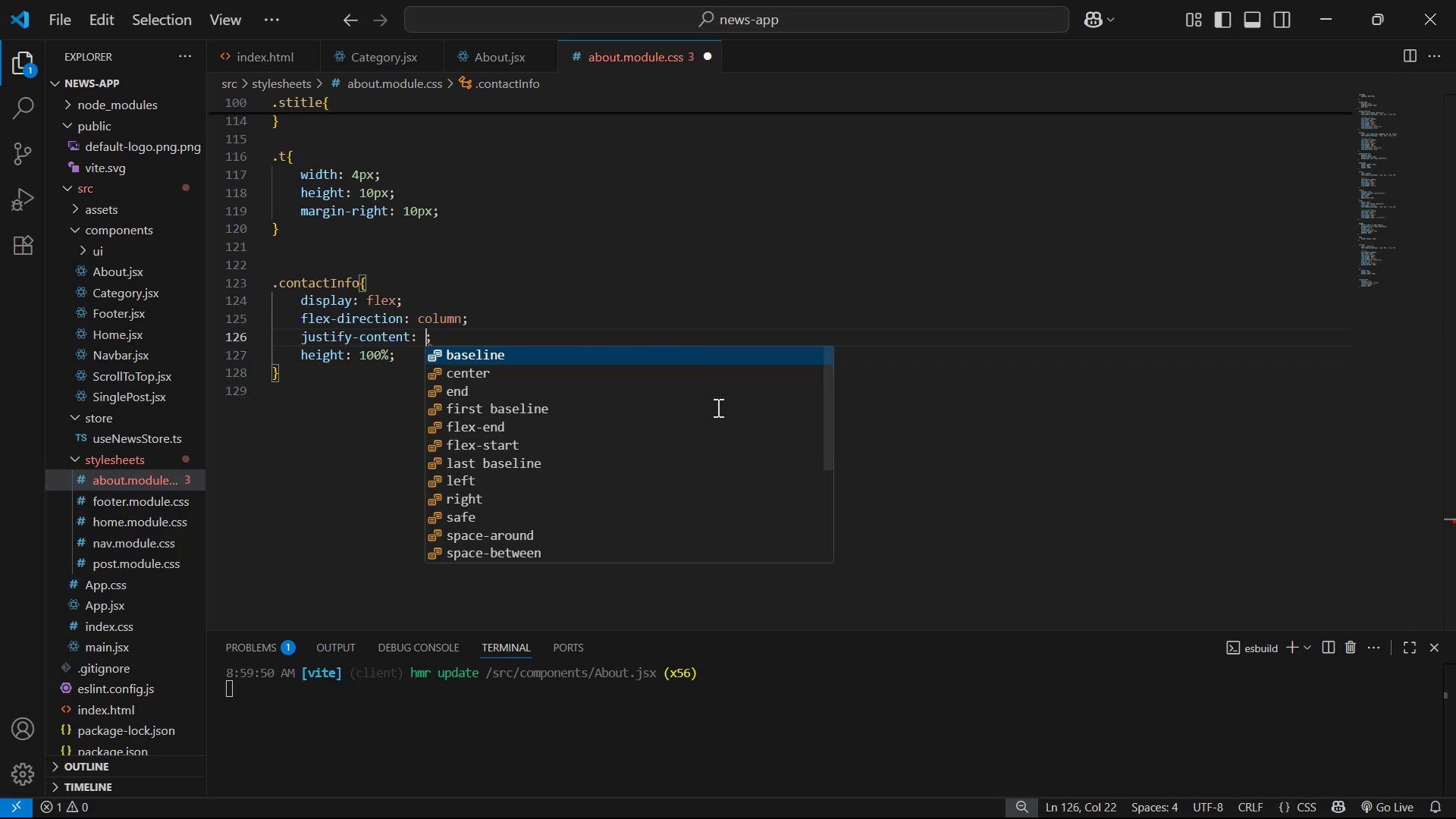 
key(ArrowUp)
 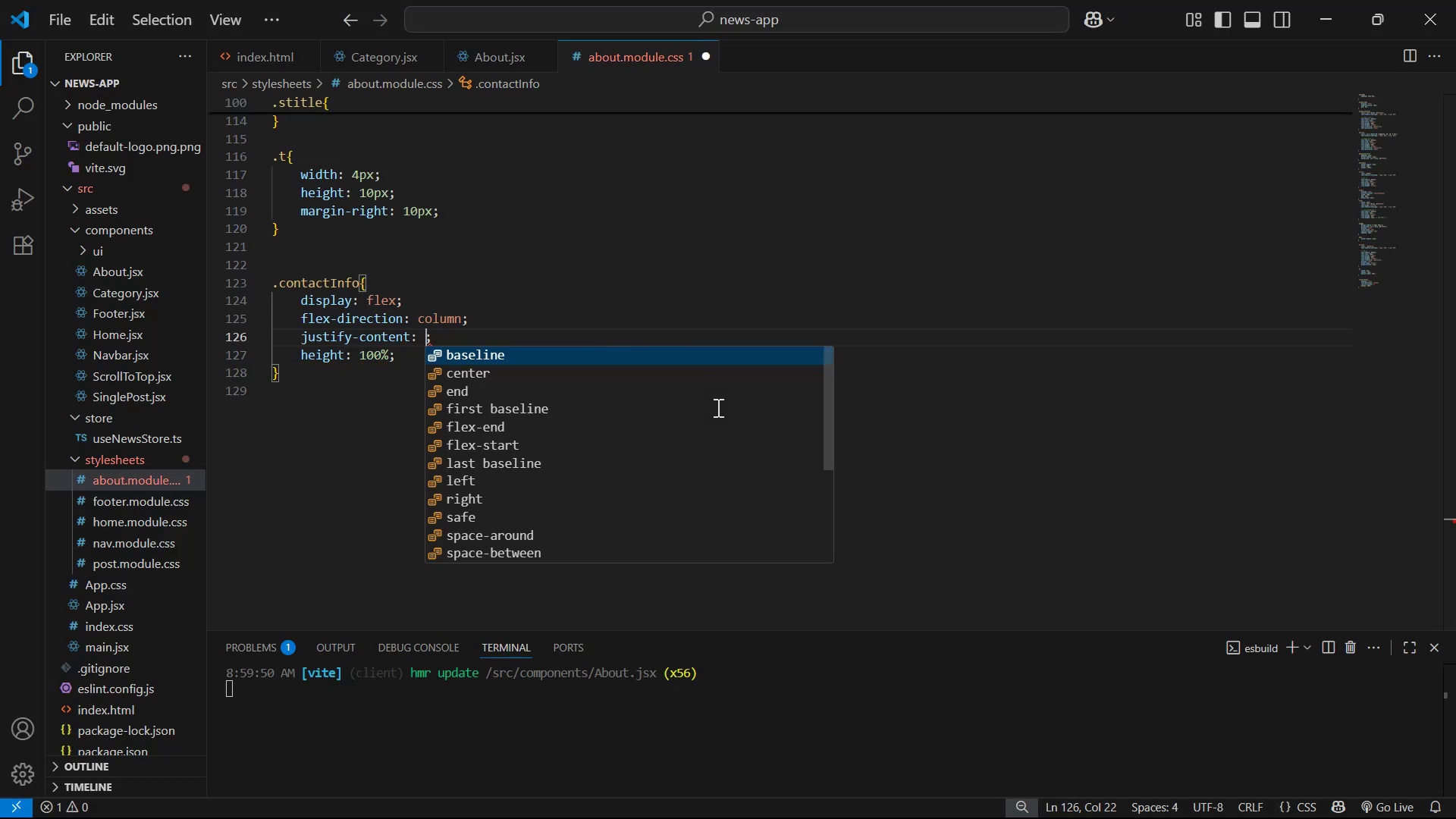 
key(ArrowDown)
 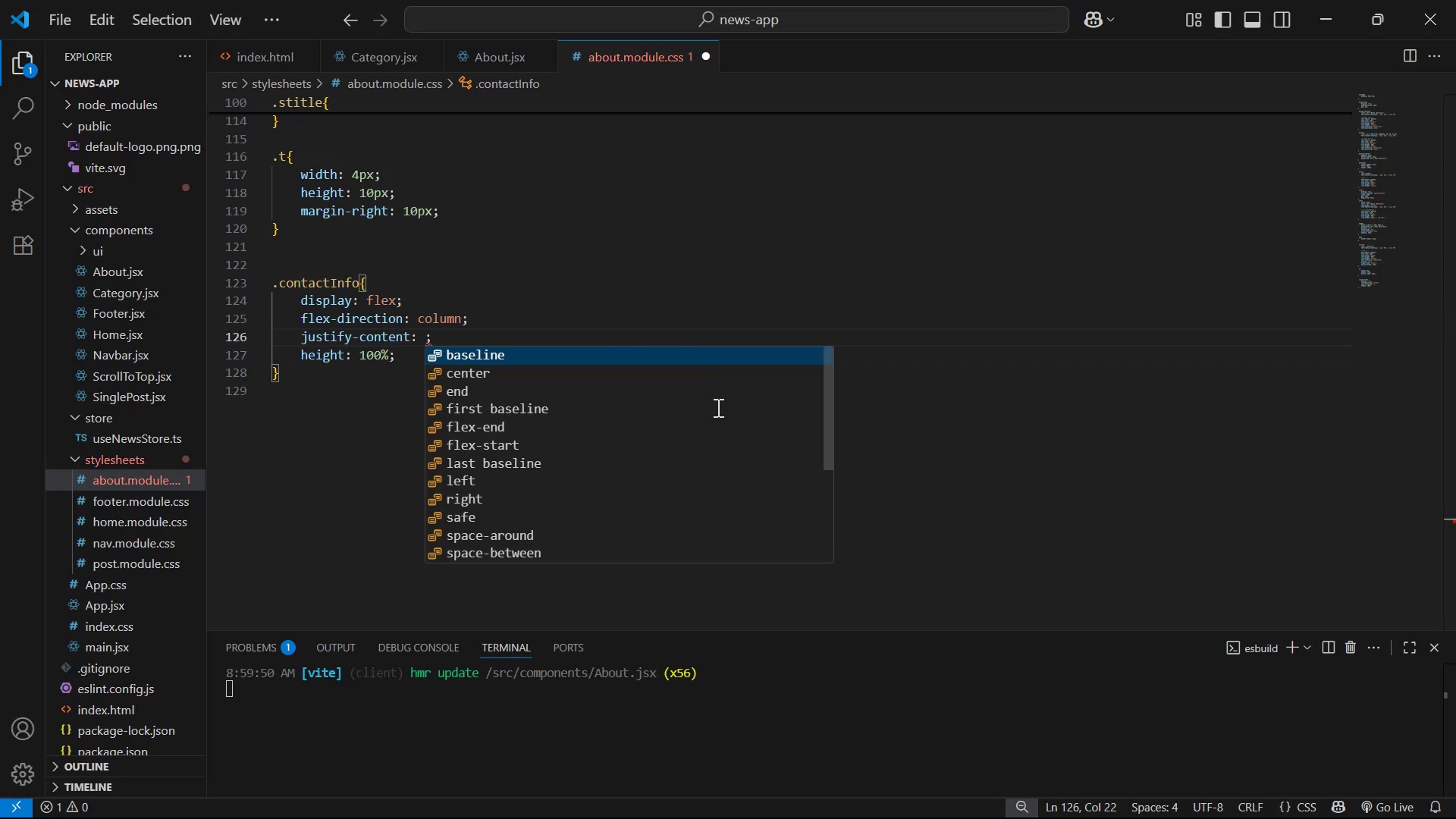 
key(ArrowDown)
 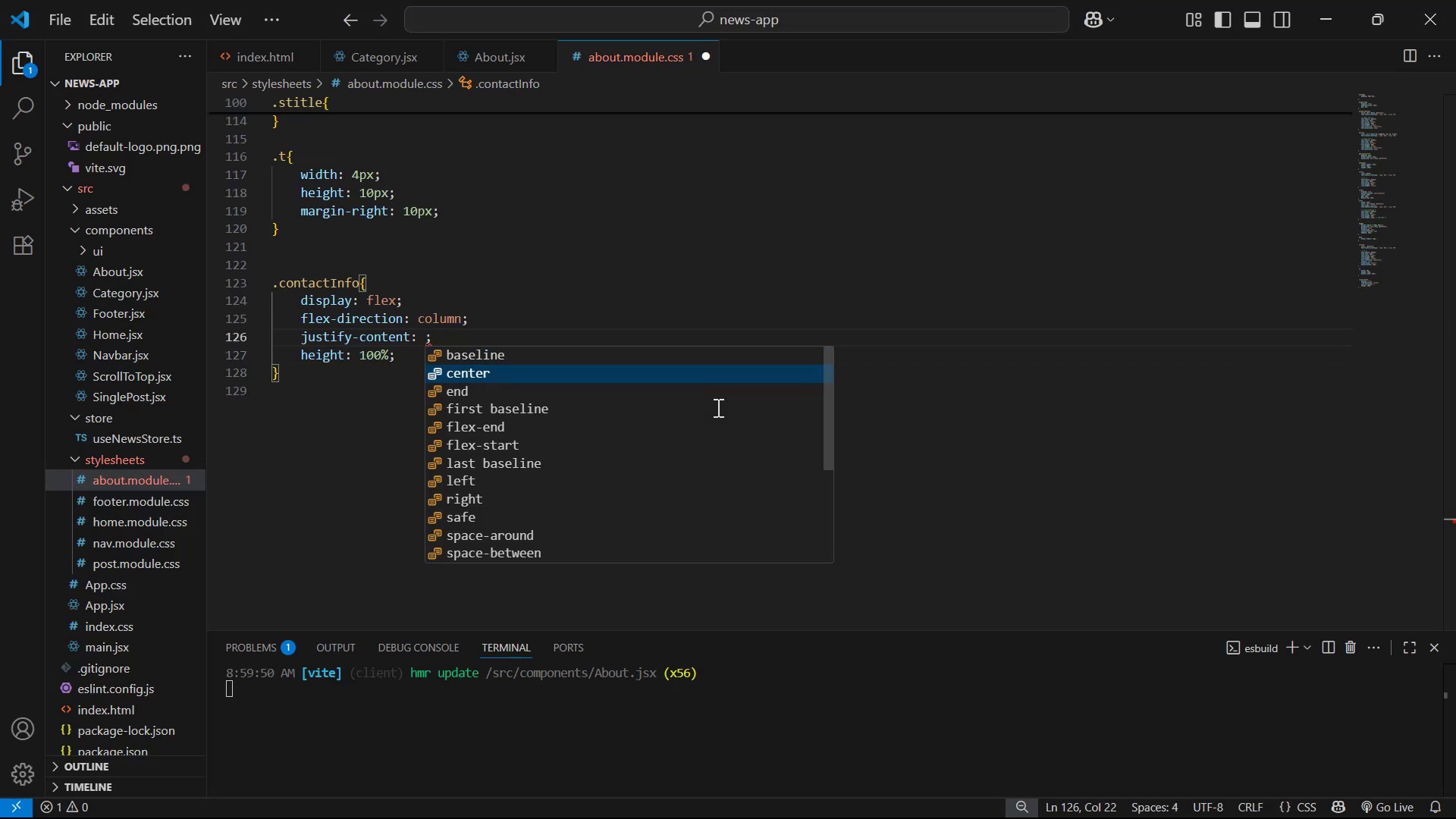 
key(Enter)
 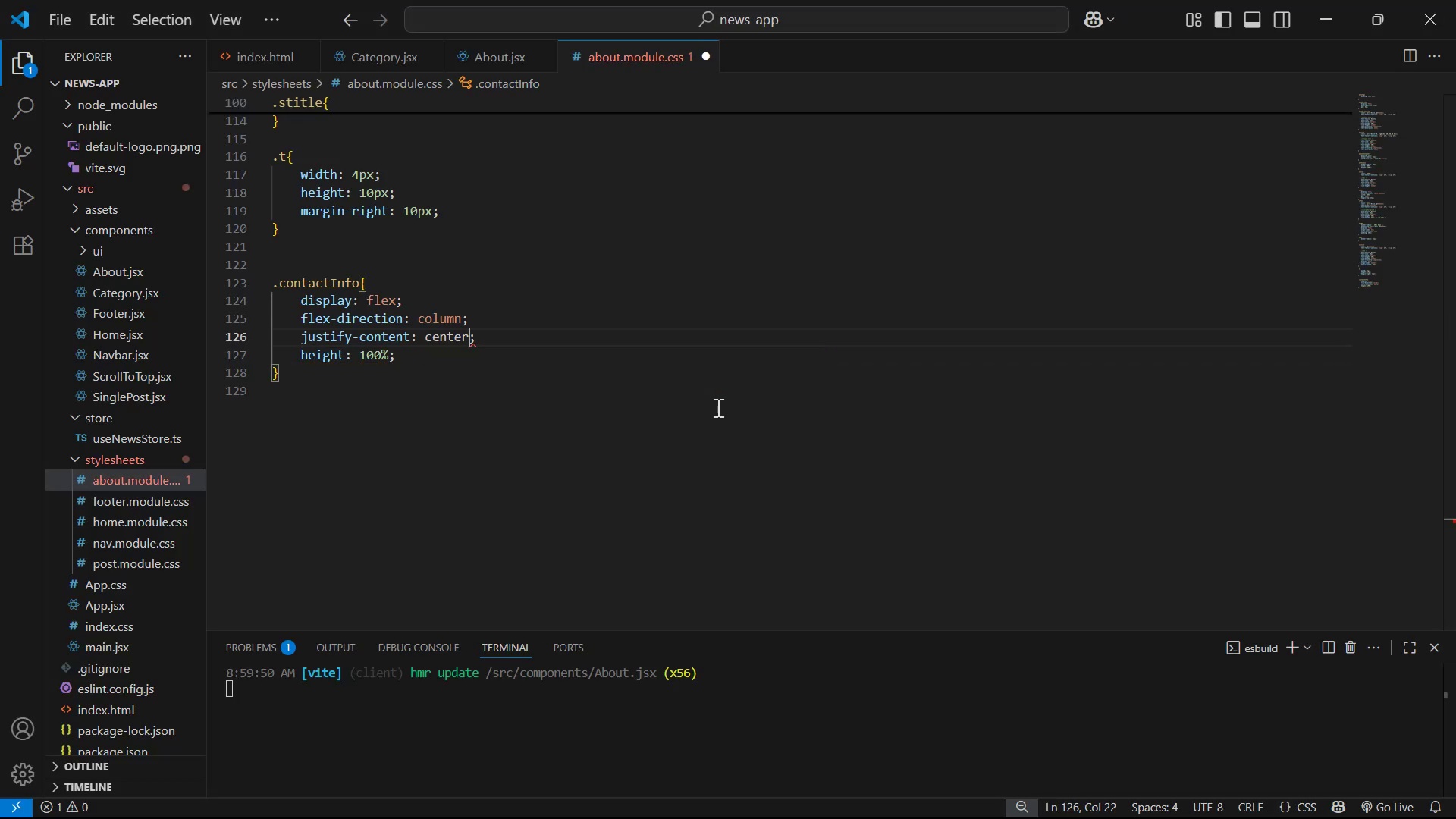 
key(Control+S)
 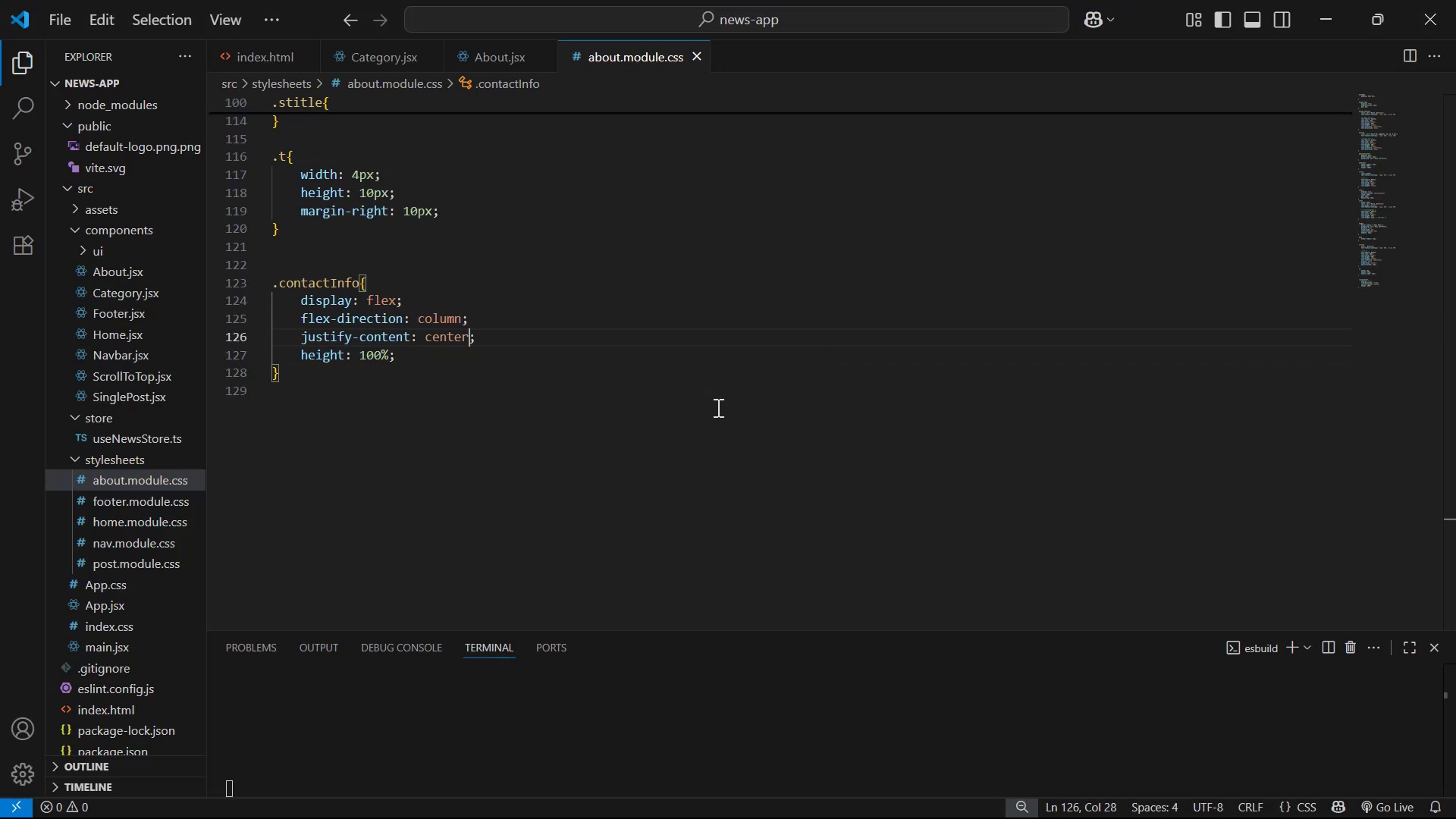 
key(Alt+AltLeft)
 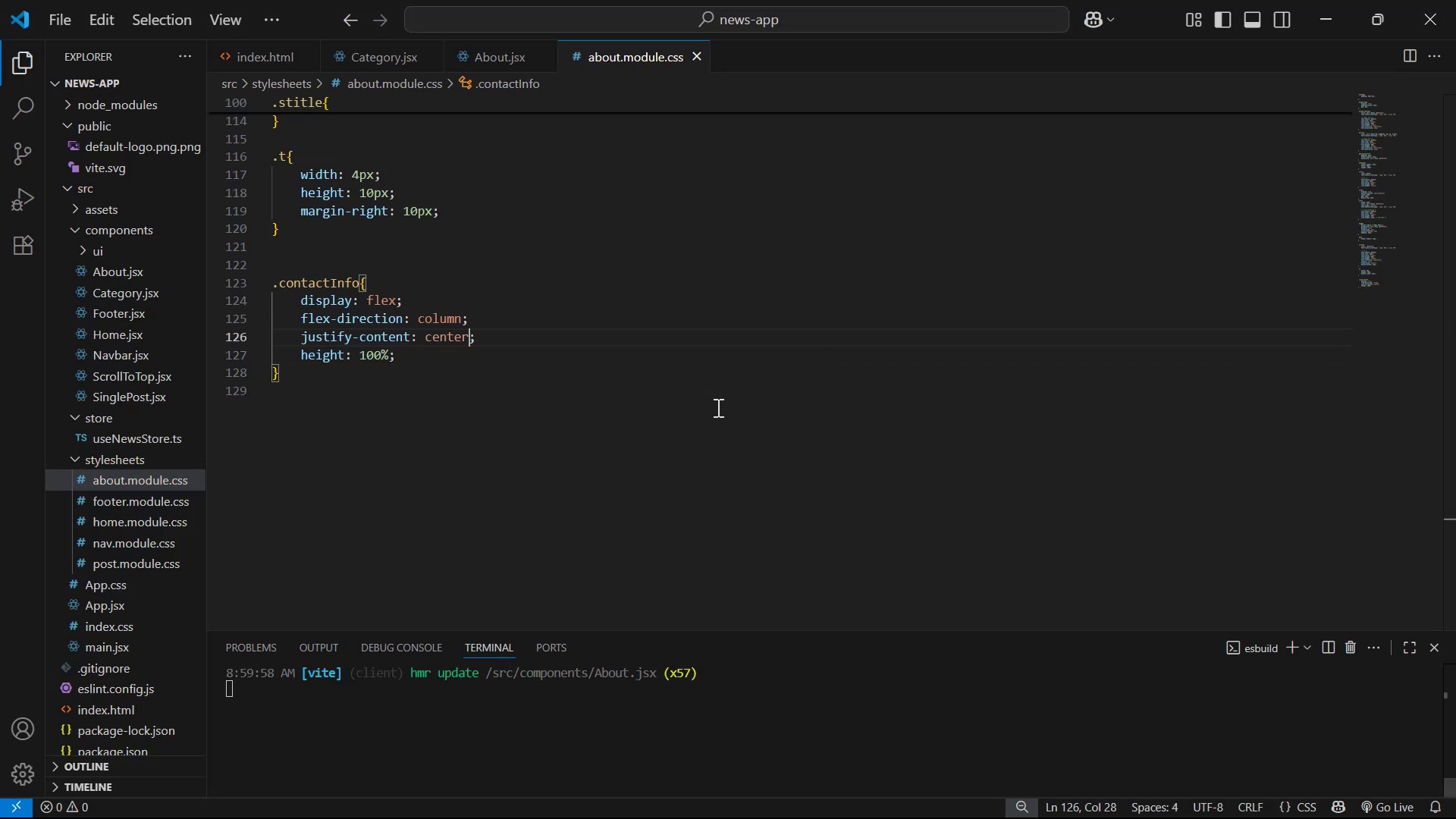 
key(Alt+Tab)
 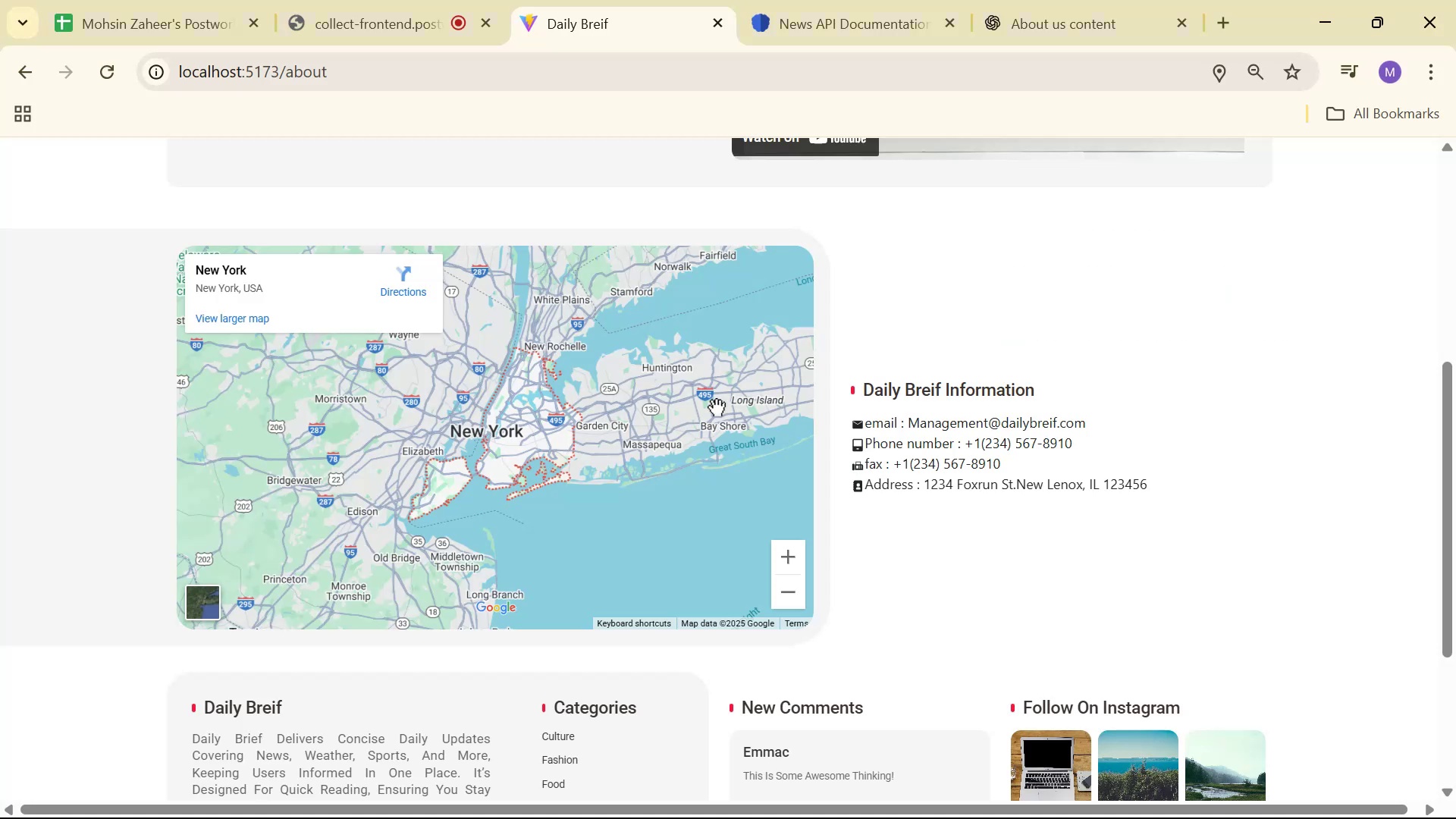 
key(Alt+Tab)
 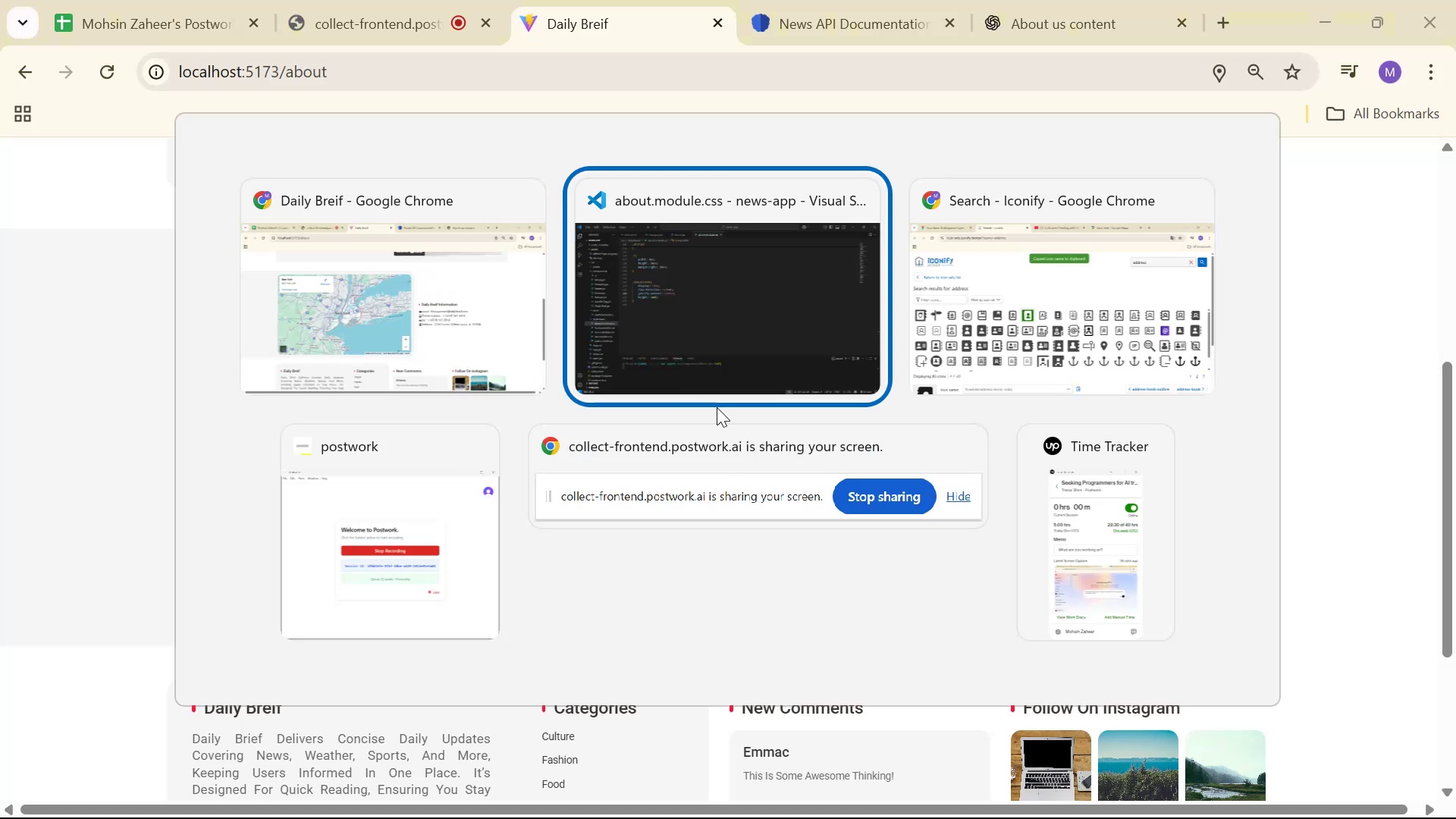 
key(Alt+Tab)
 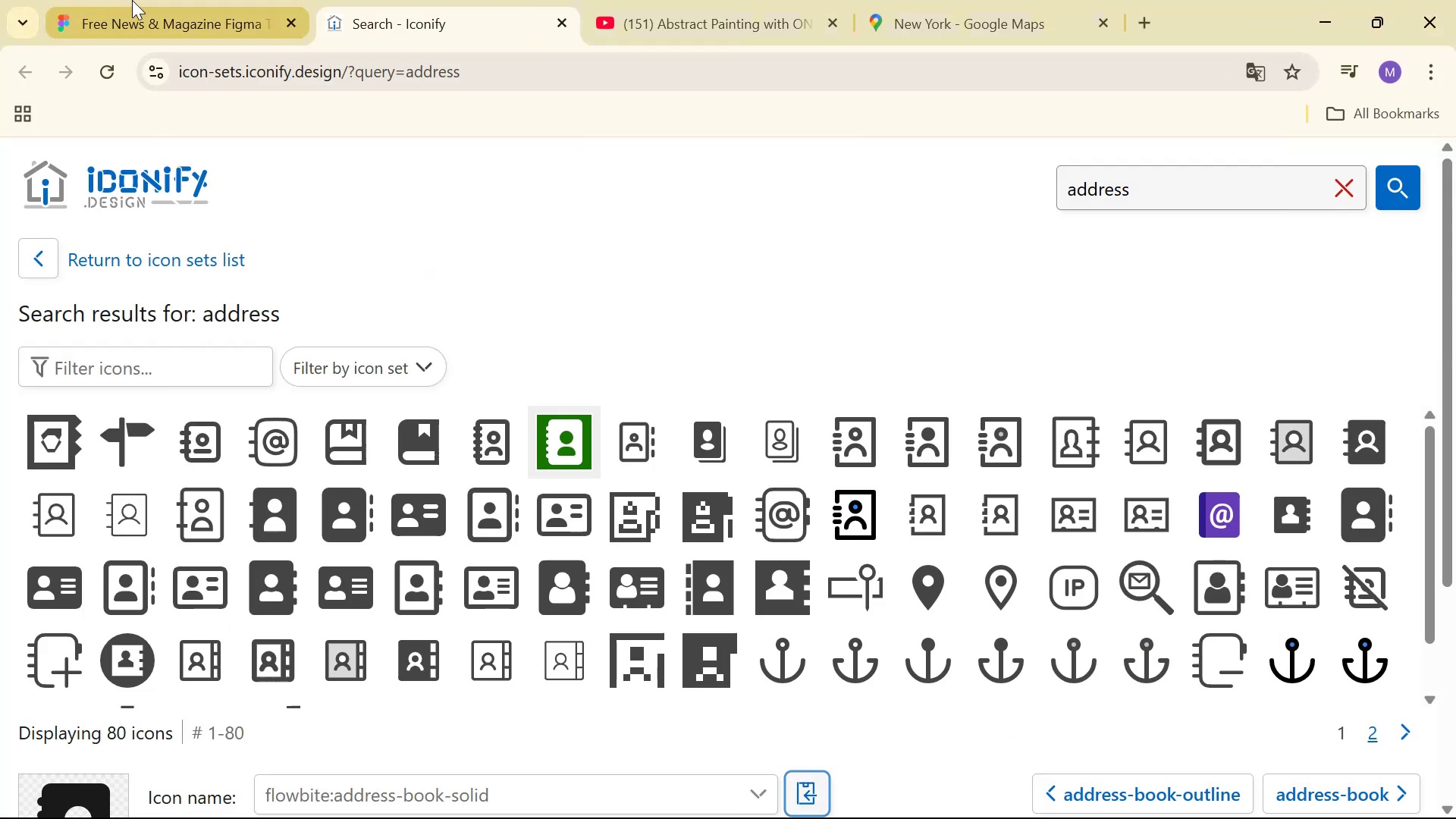 
left_click([230, 0])
 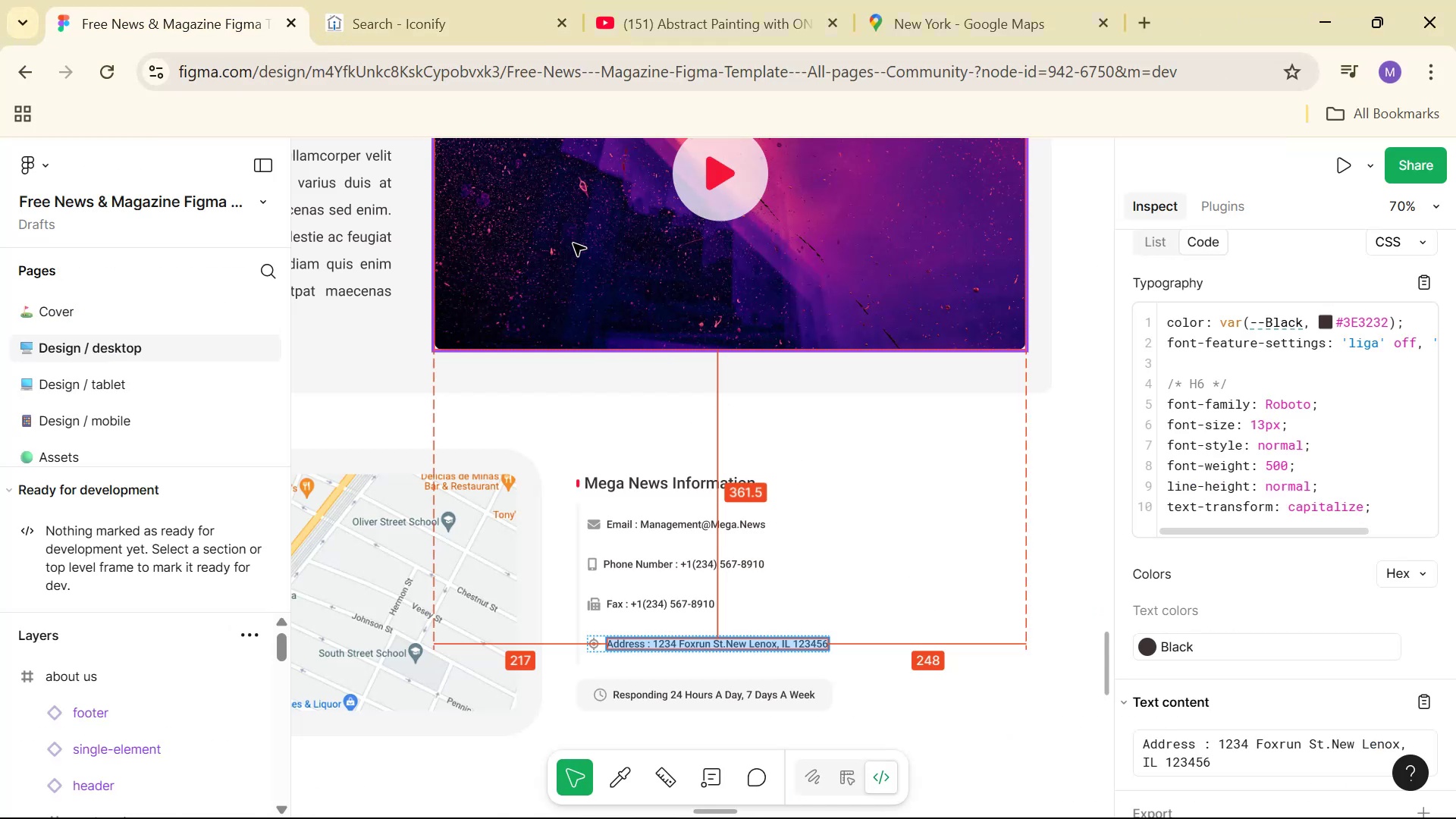 
hold_key(key=ControlLeft, duration=1.06)
scroll: coordinate [577, 378], scroll_direction: down, amount: 3.0
 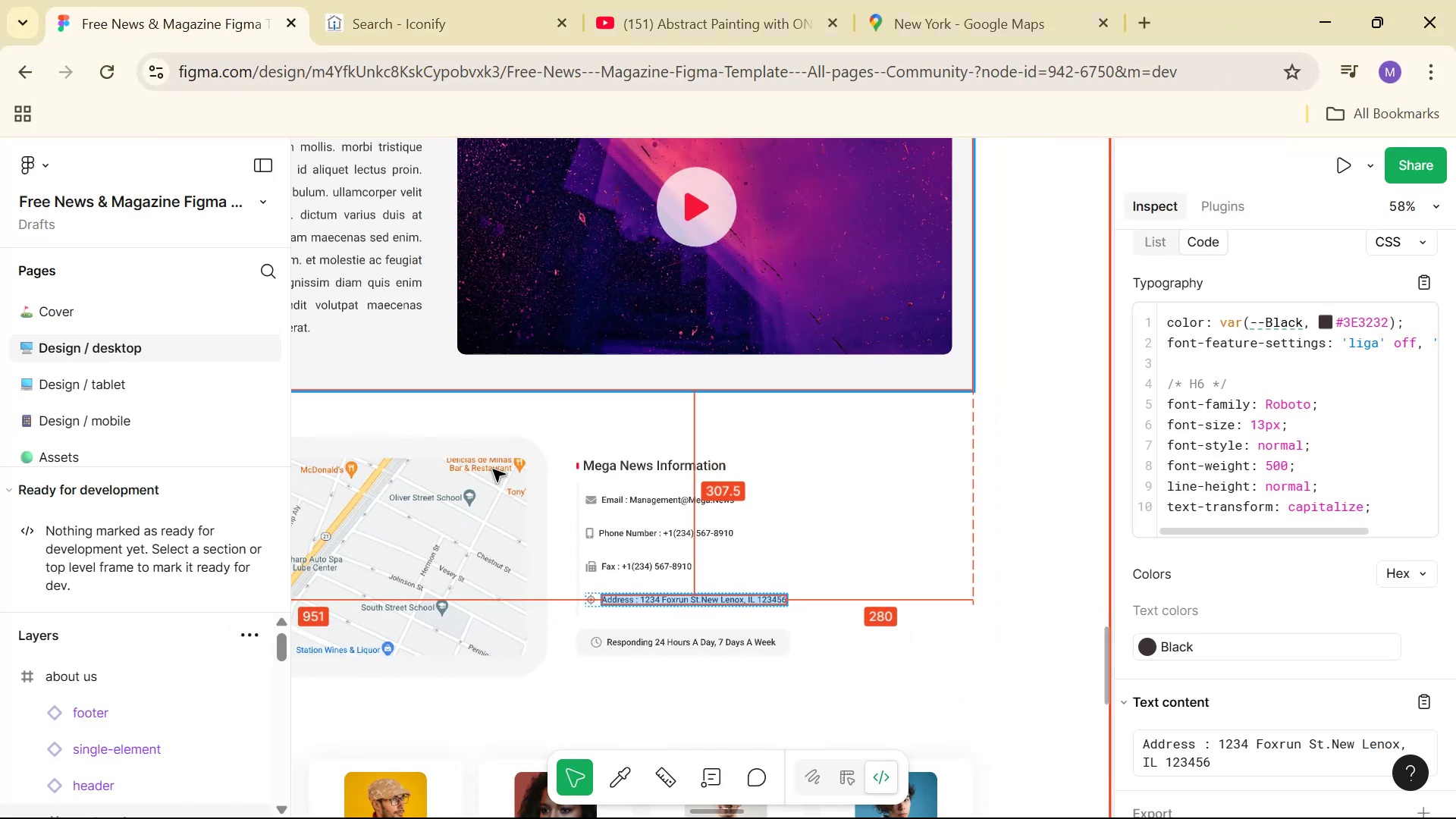 
scroll: coordinate [481, 475], scroll_direction: up, amount: 1.0
 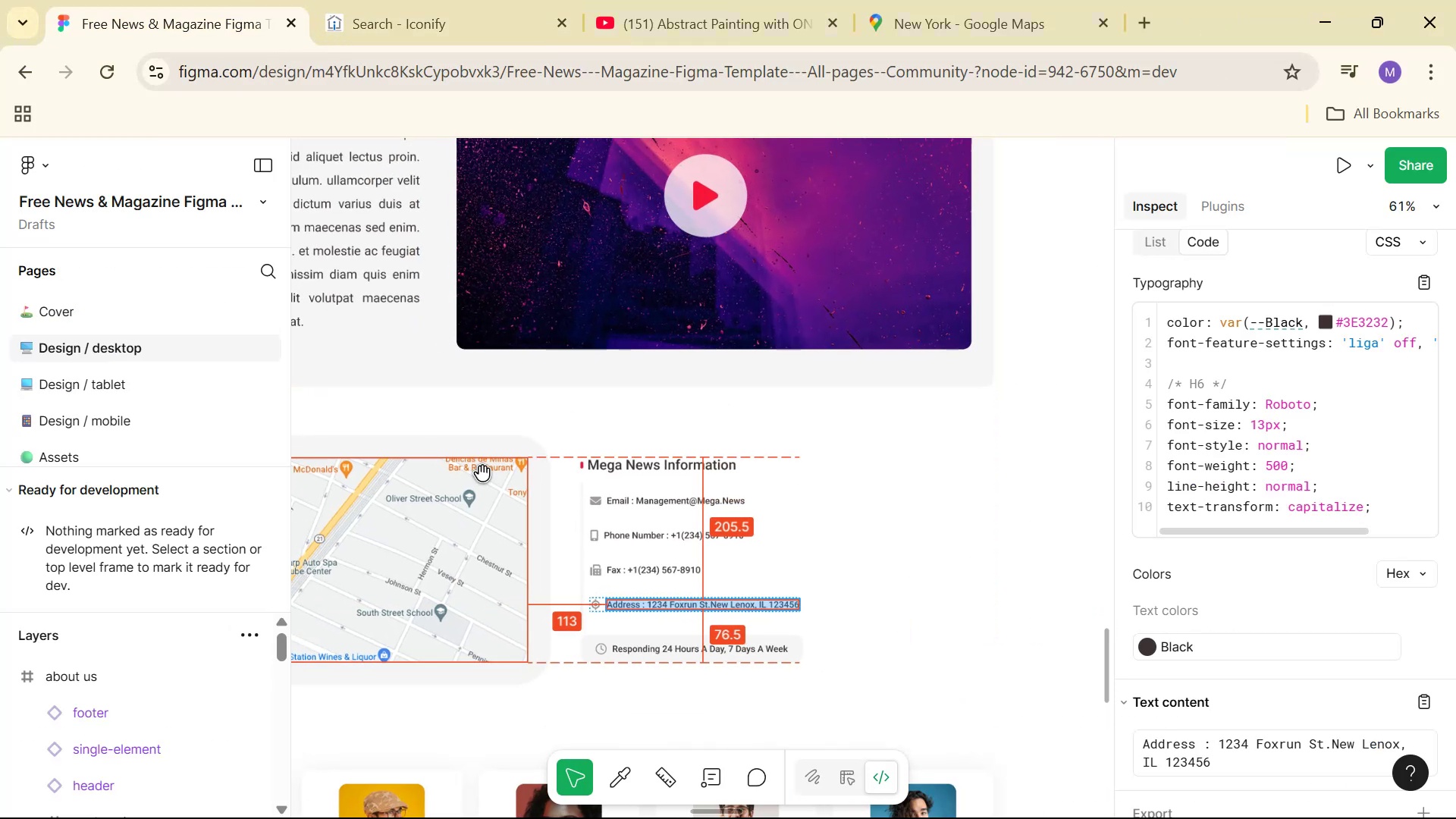 
hold_key(key=Space, duration=1.47)
 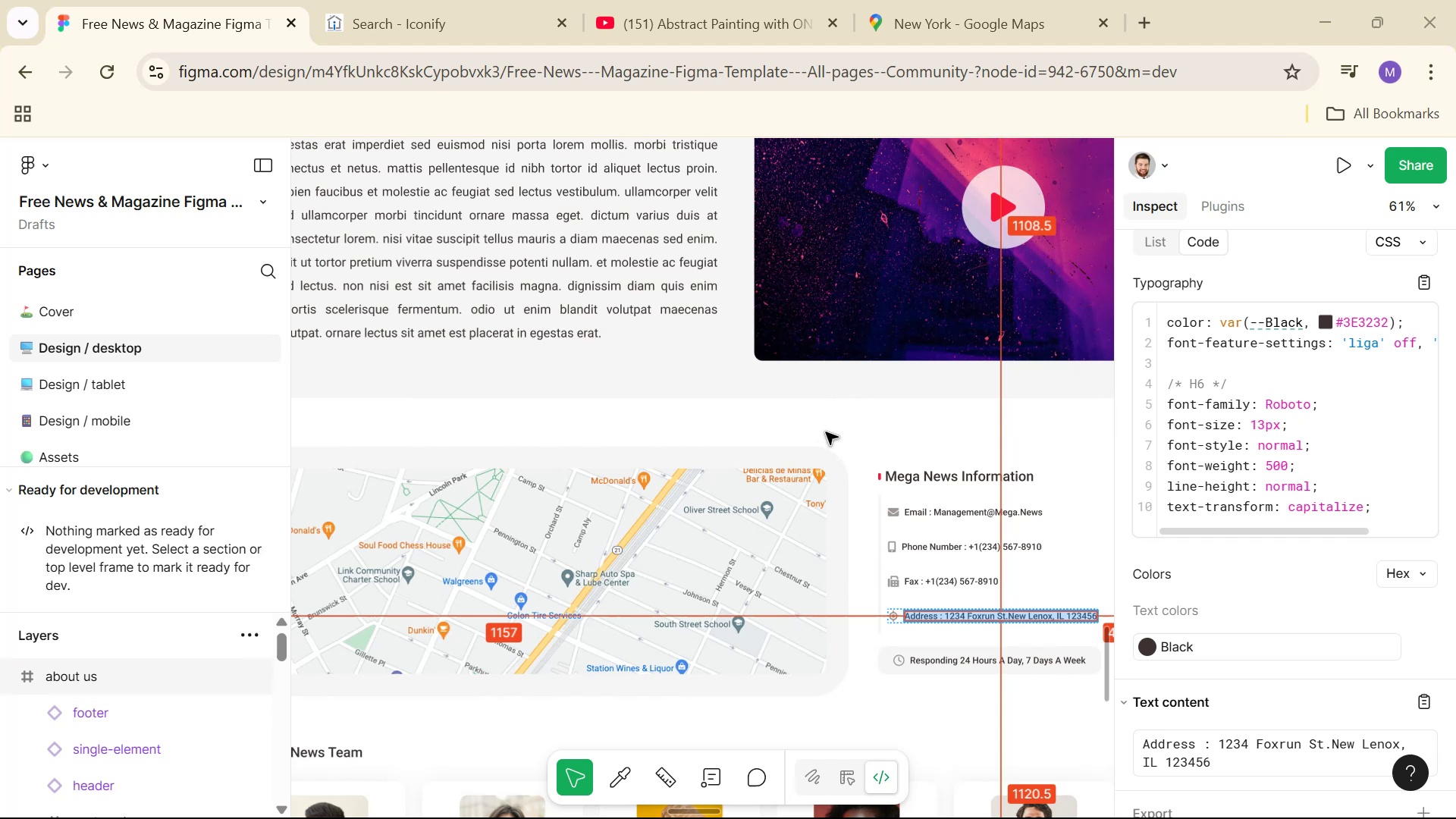 
left_click([824, 432])
 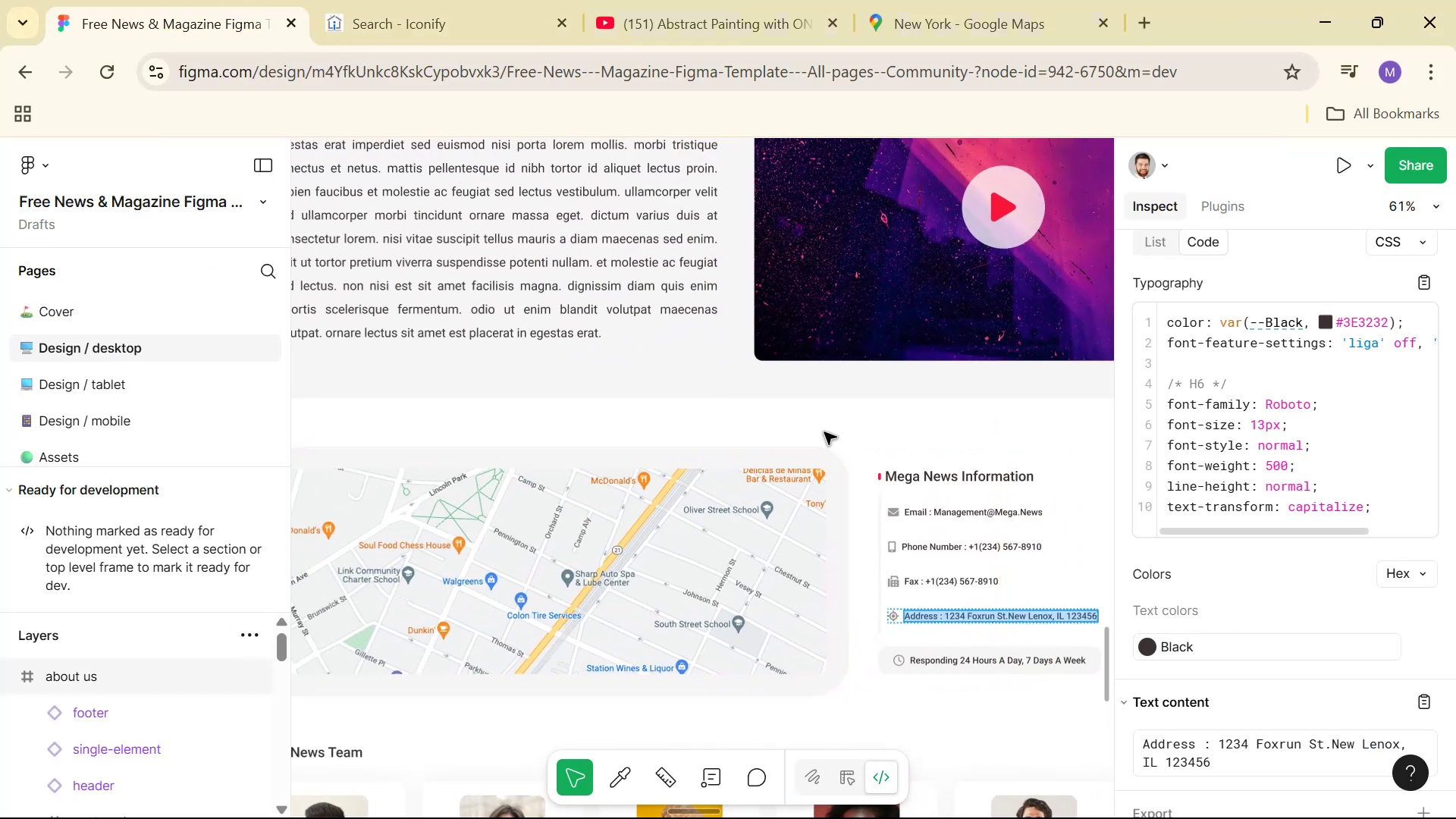 
key(Alt+Tab)
 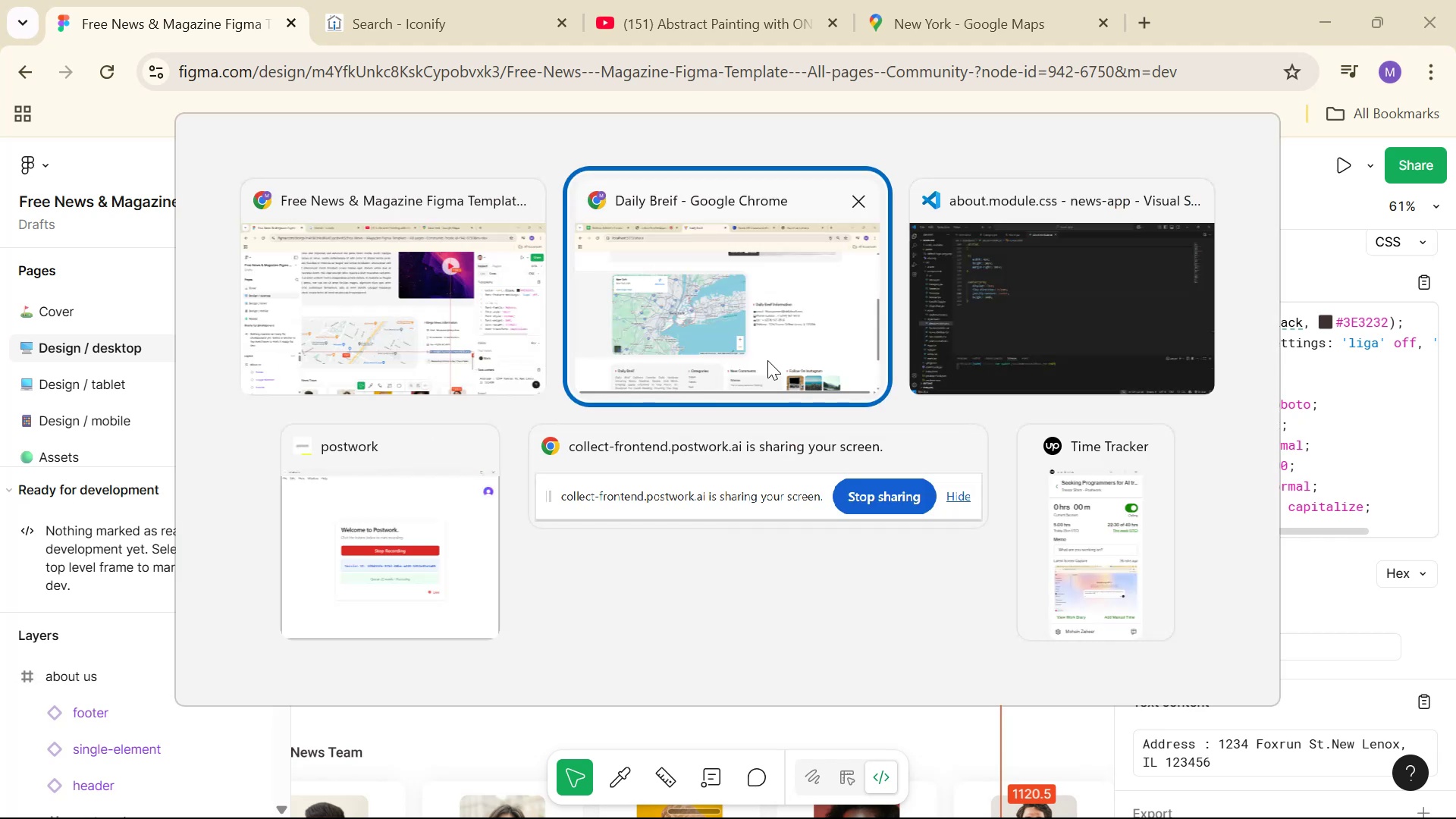 
key(Alt+Tab)
 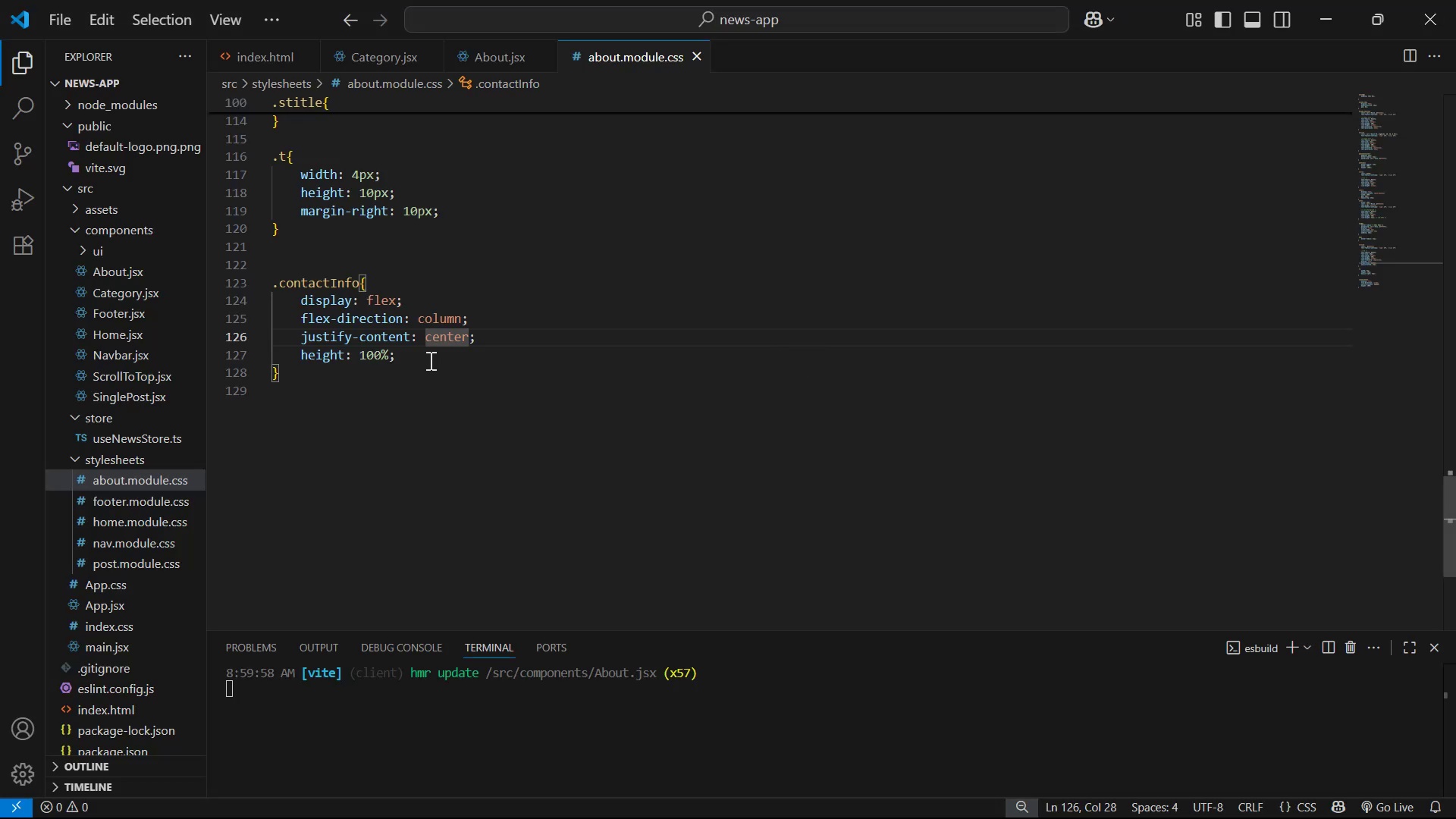 
left_click([359, 375])
 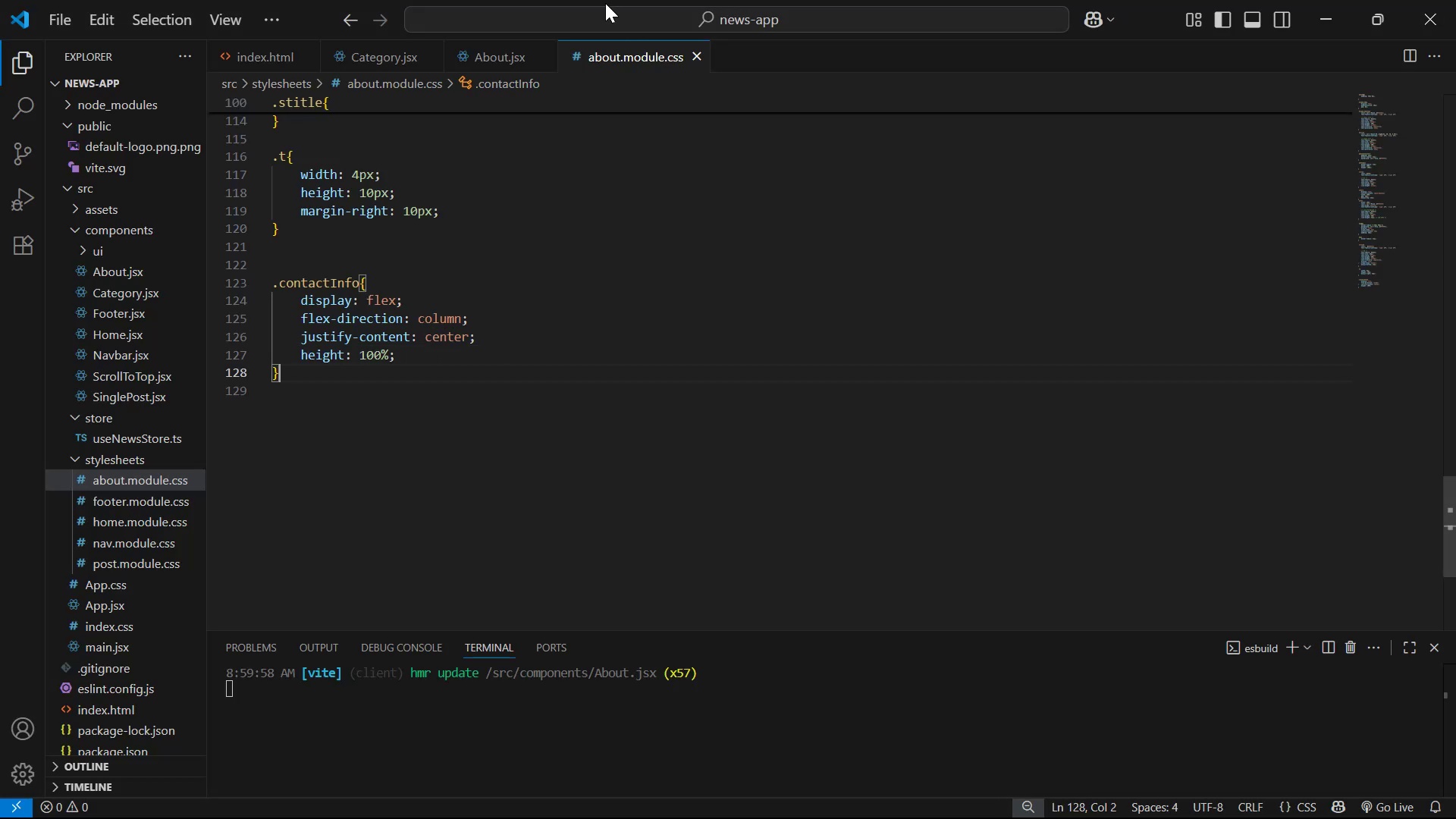 
left_click([481, 67])
 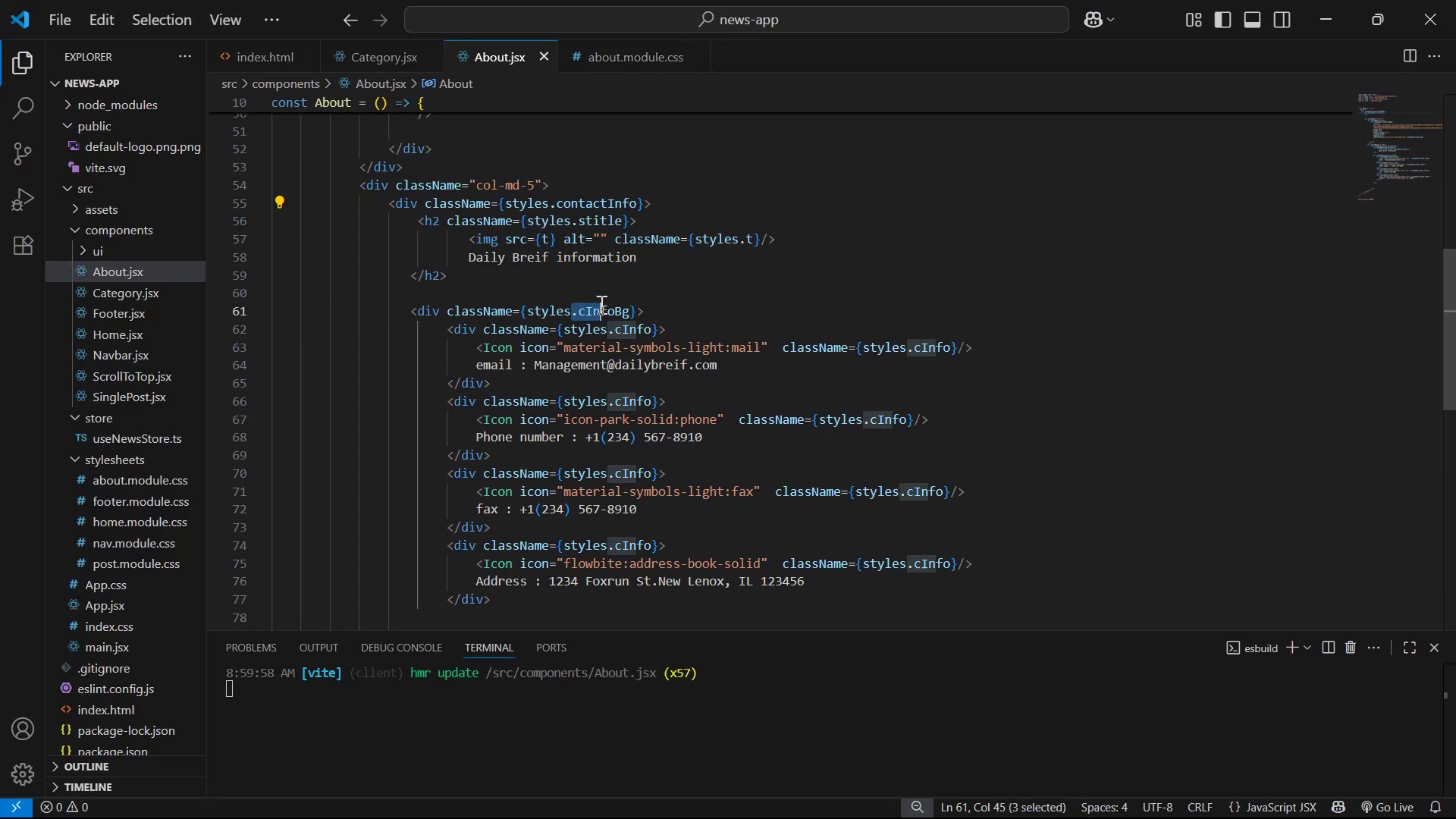 
key(Control+C)
 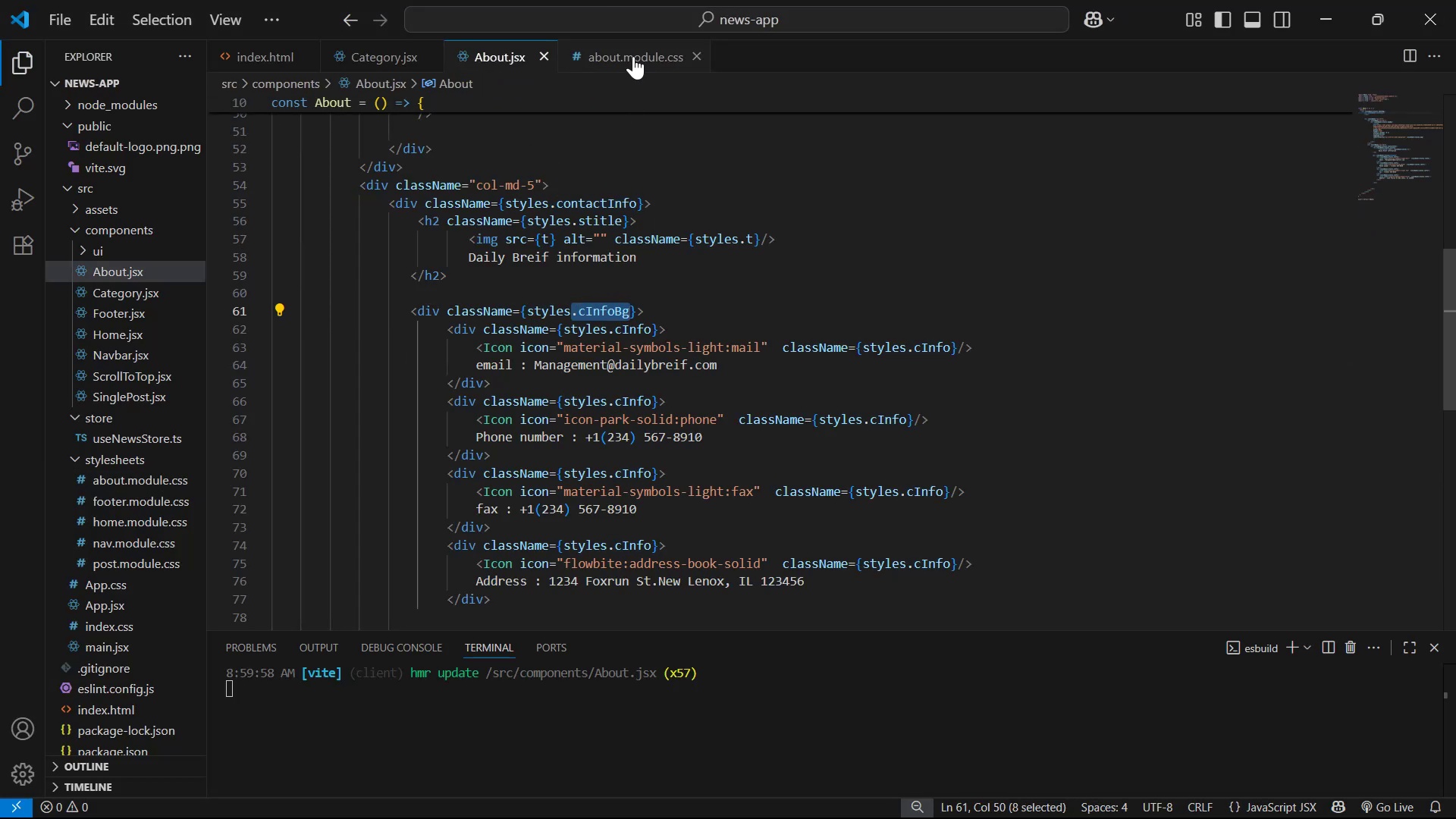 
left_click([634, 49])
 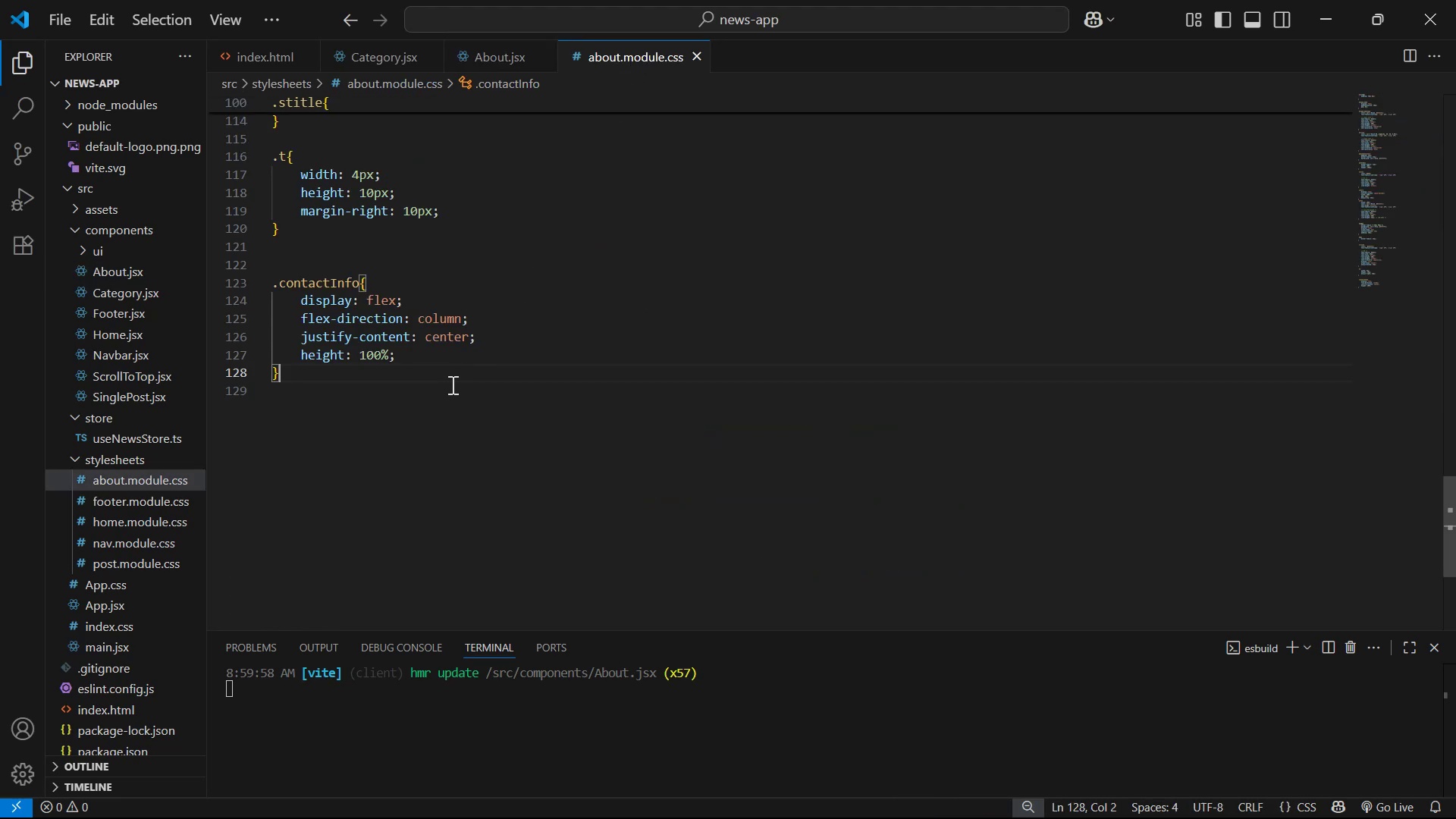 
key(Enter)
 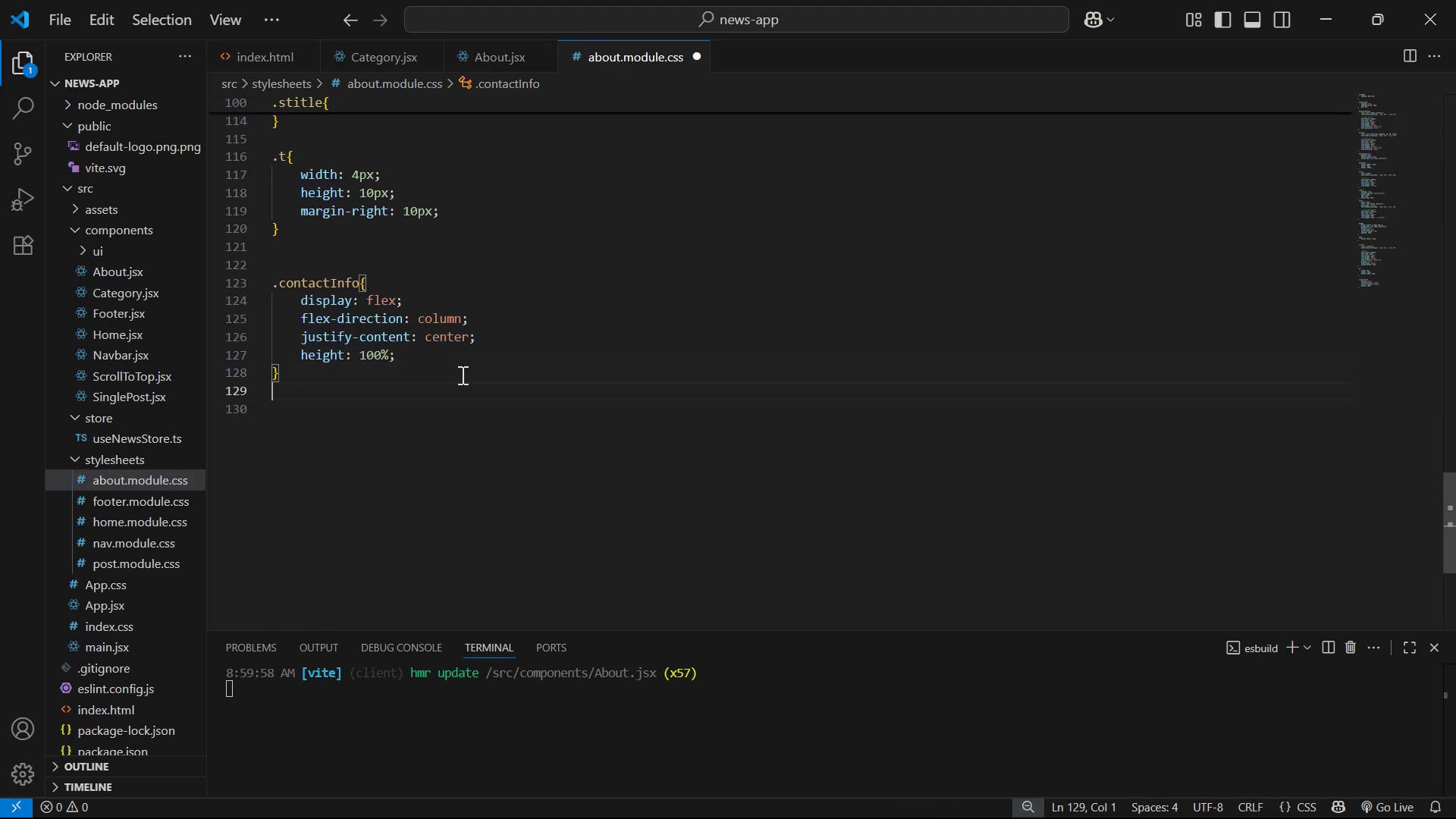 
key(Enter)
 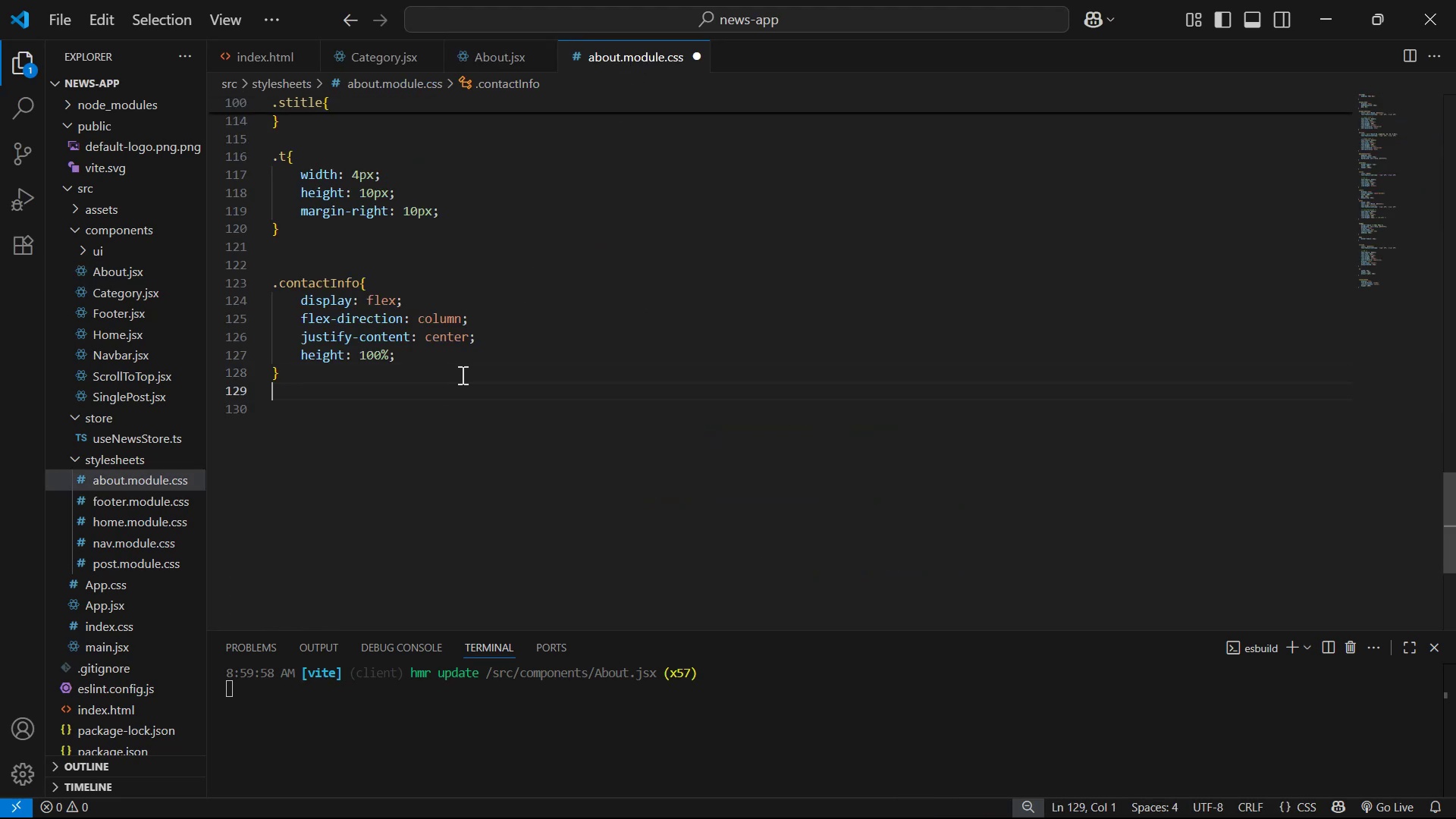 
key(Control+ControlLeft)
 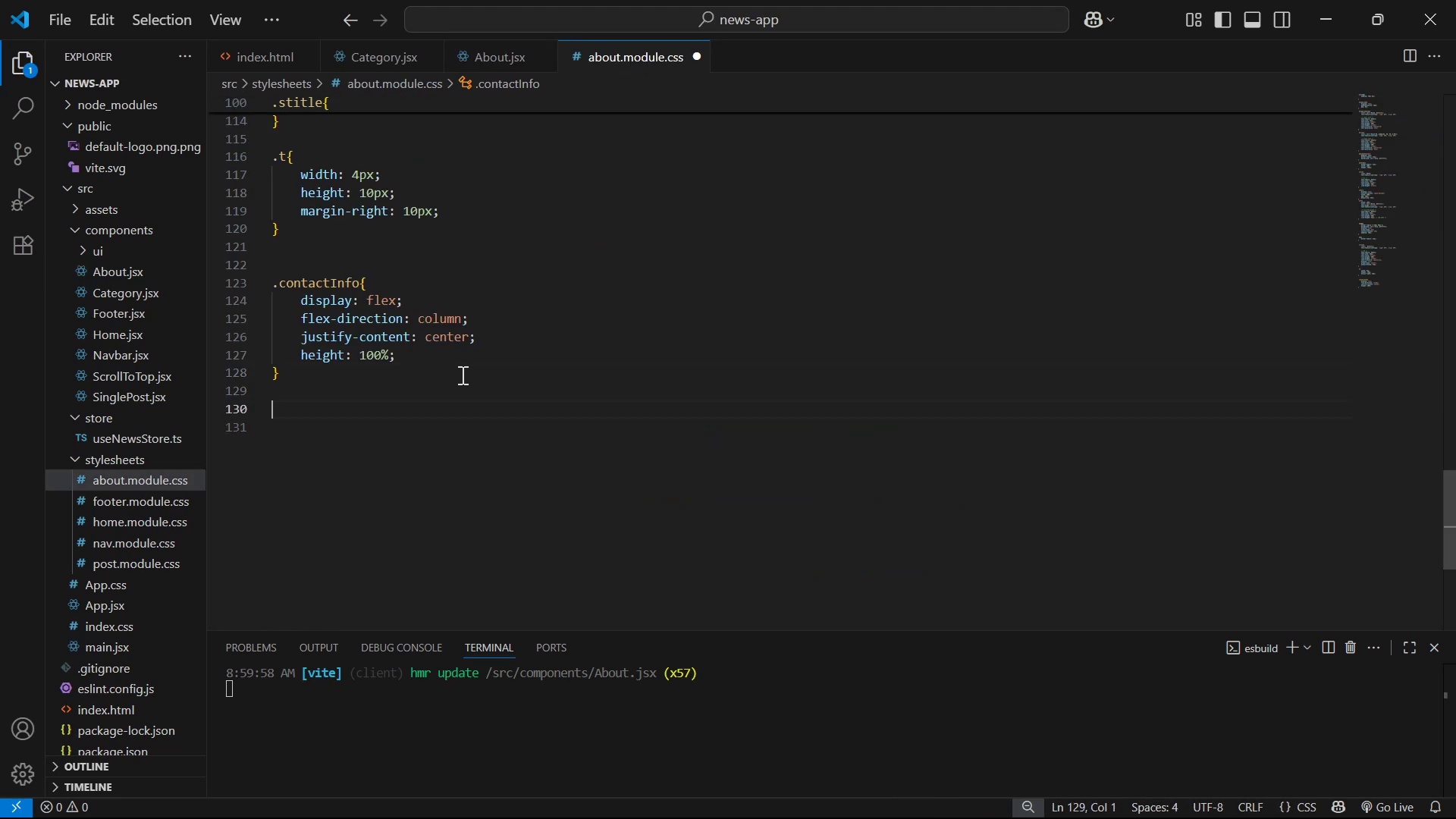 
key(Control+V)
 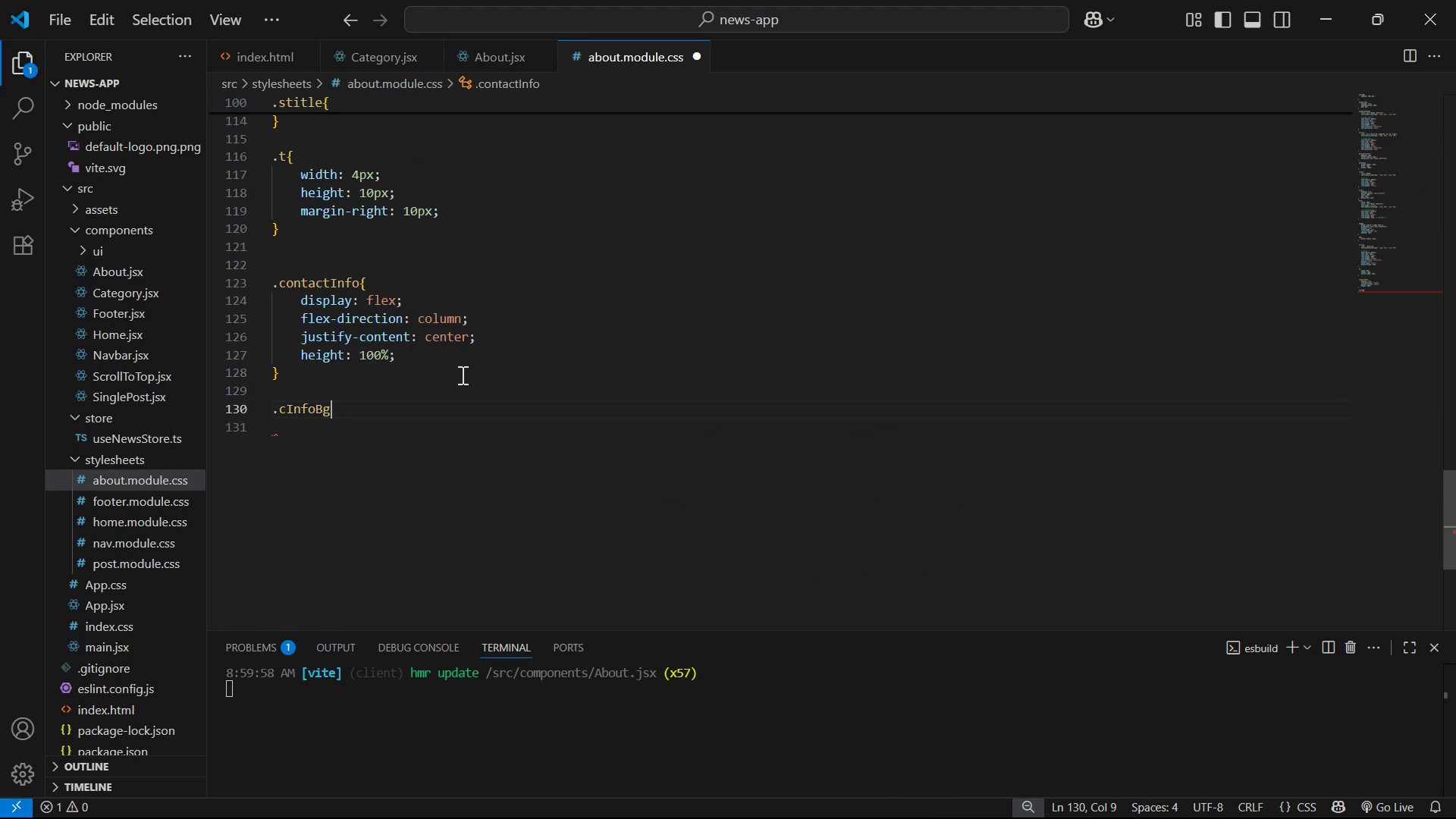 
key(Shift+BracketLeft)
 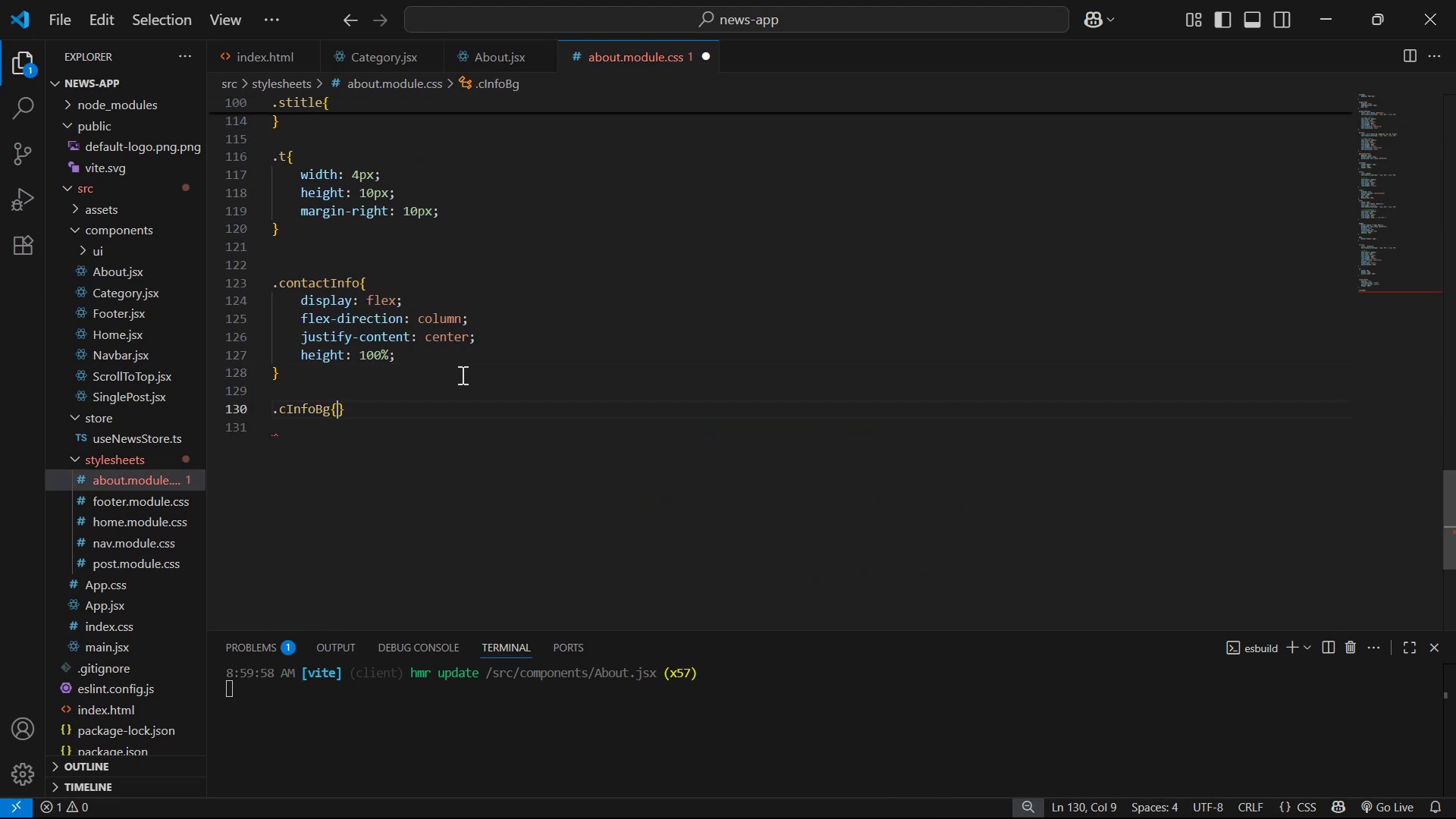 
key(Shift+Enter)
 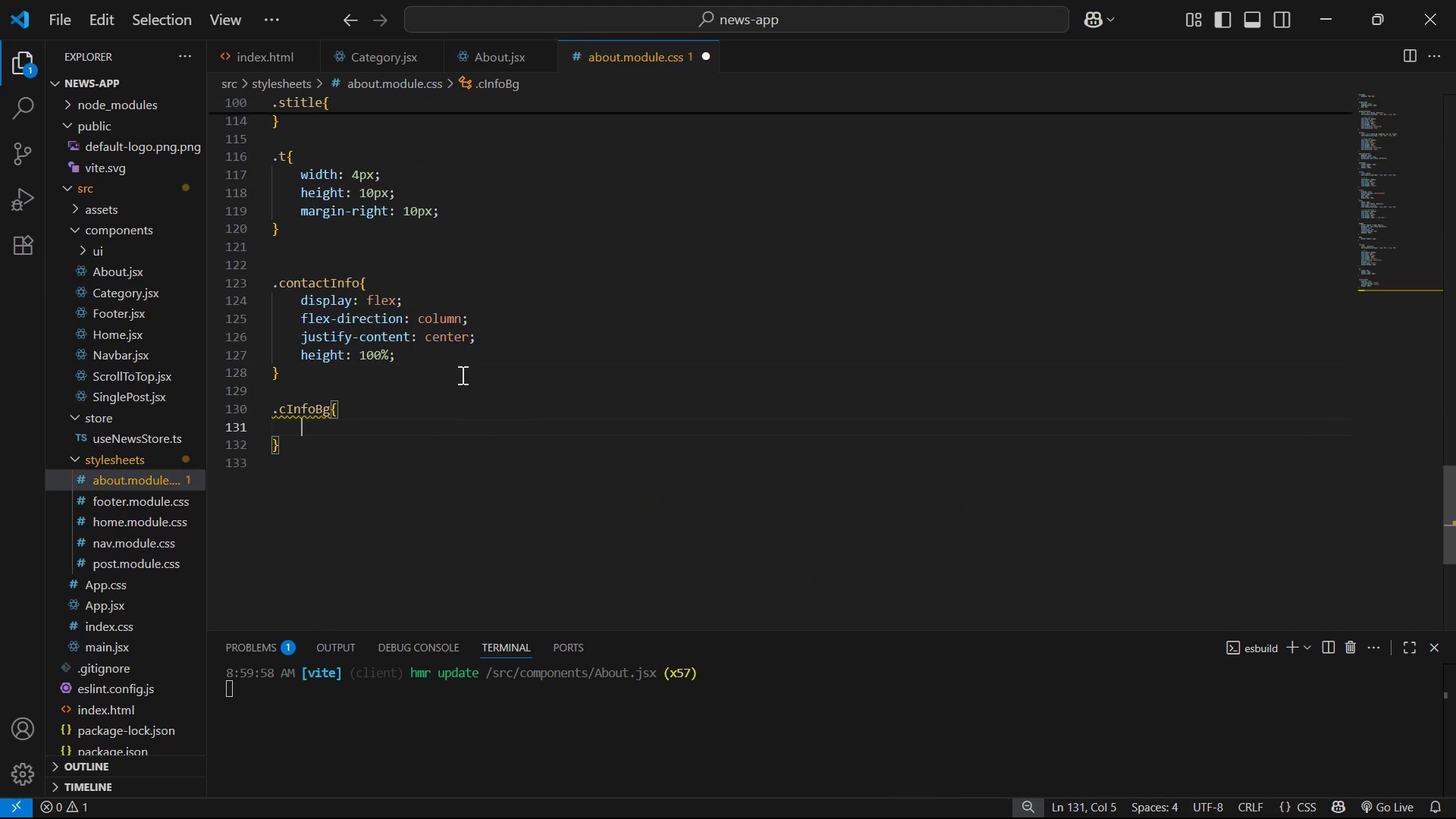 
key(Alt+Tab)
 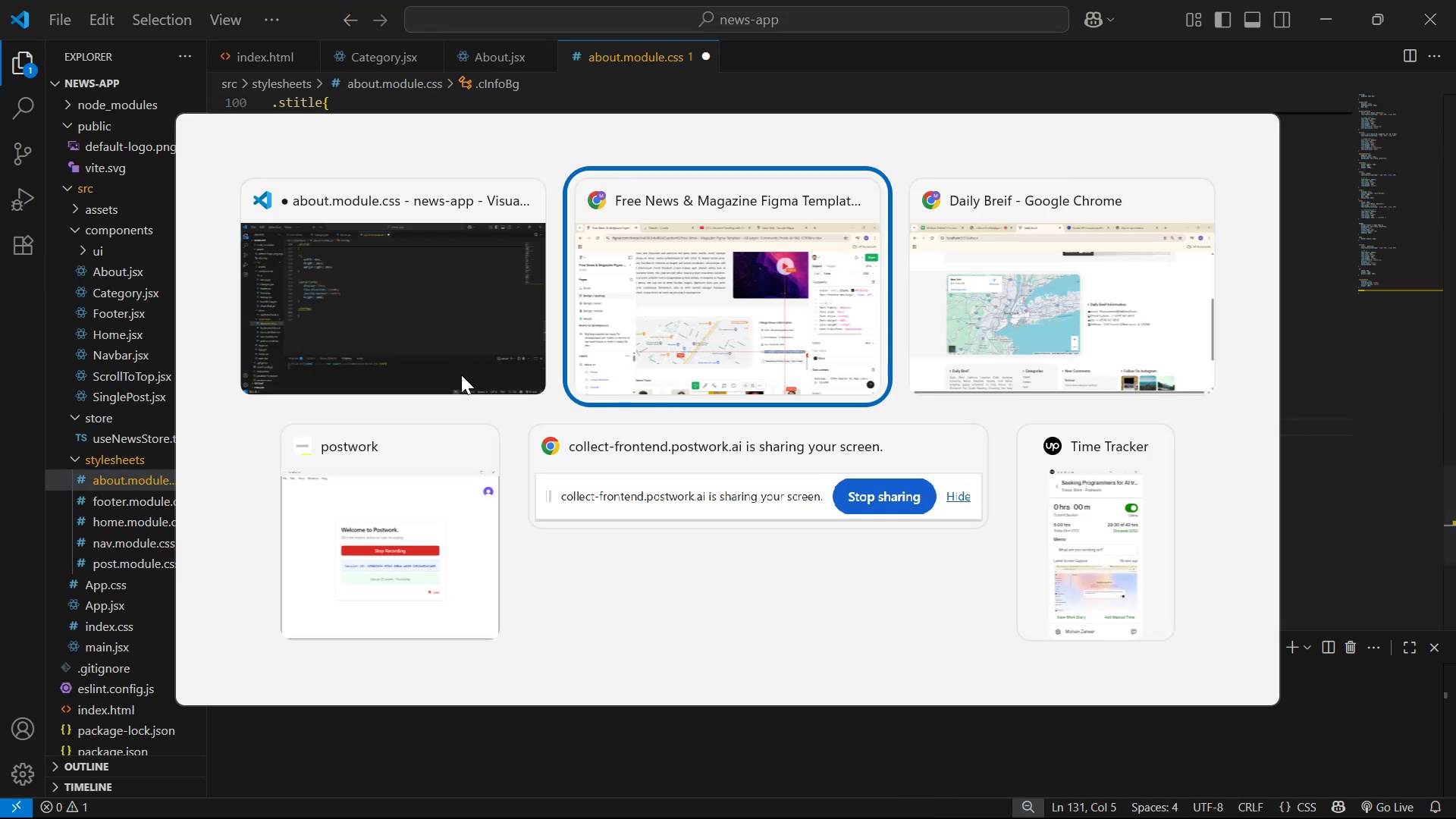 
key(Alt+Tab)
 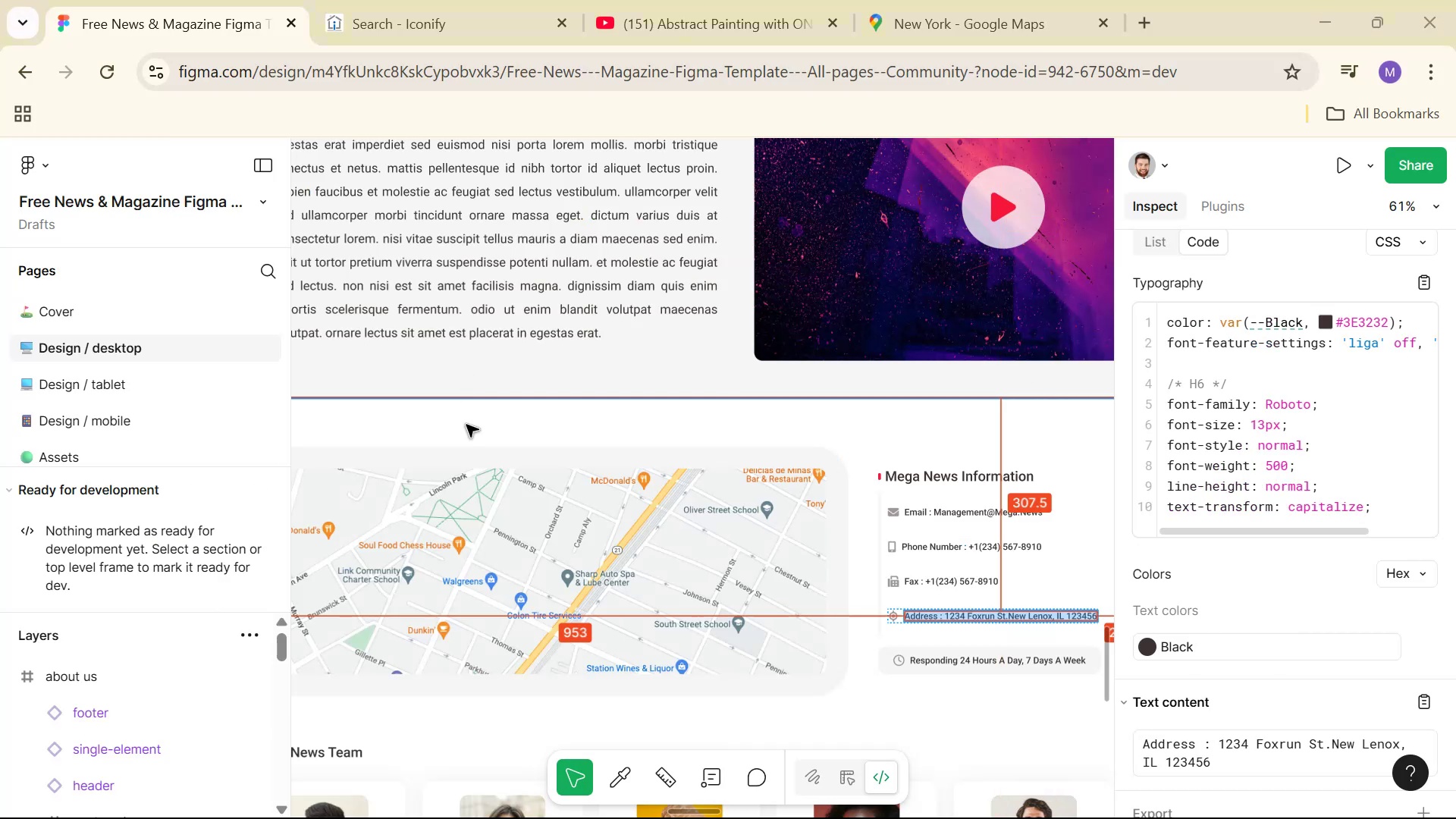 
key(Alt+Tab)
 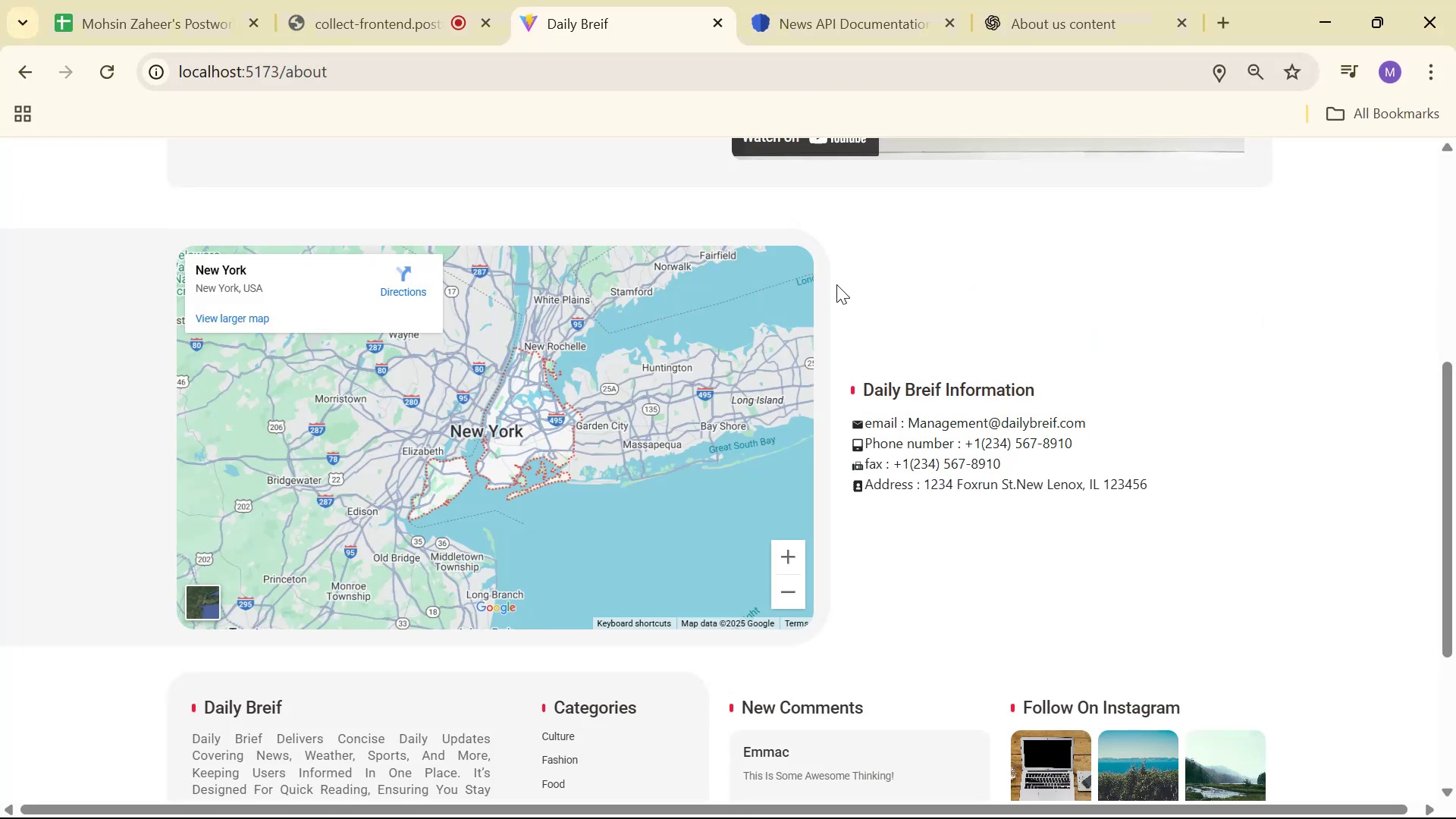 
key(Alt+Tab)
 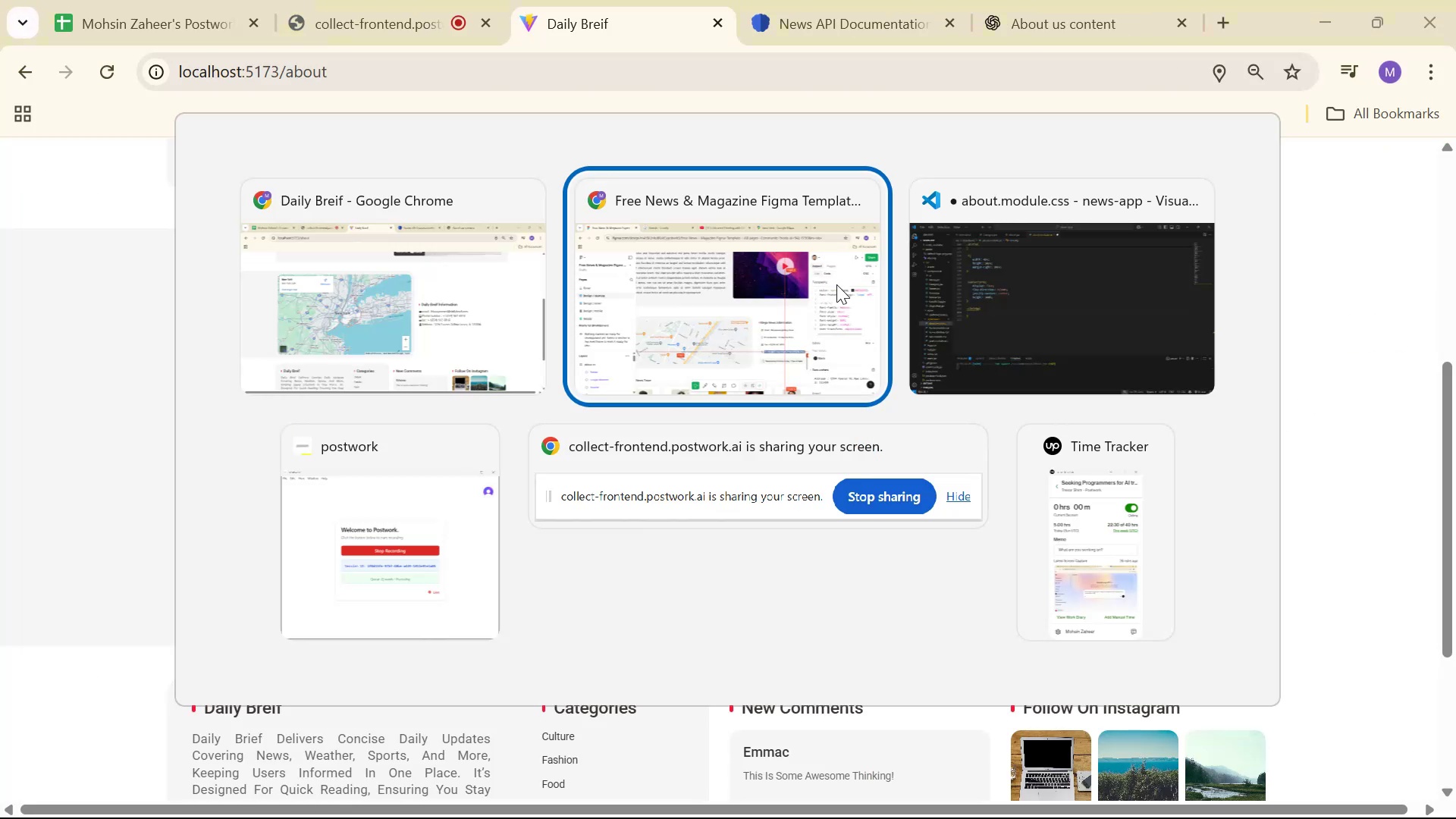 
key(Alt+Tab)
 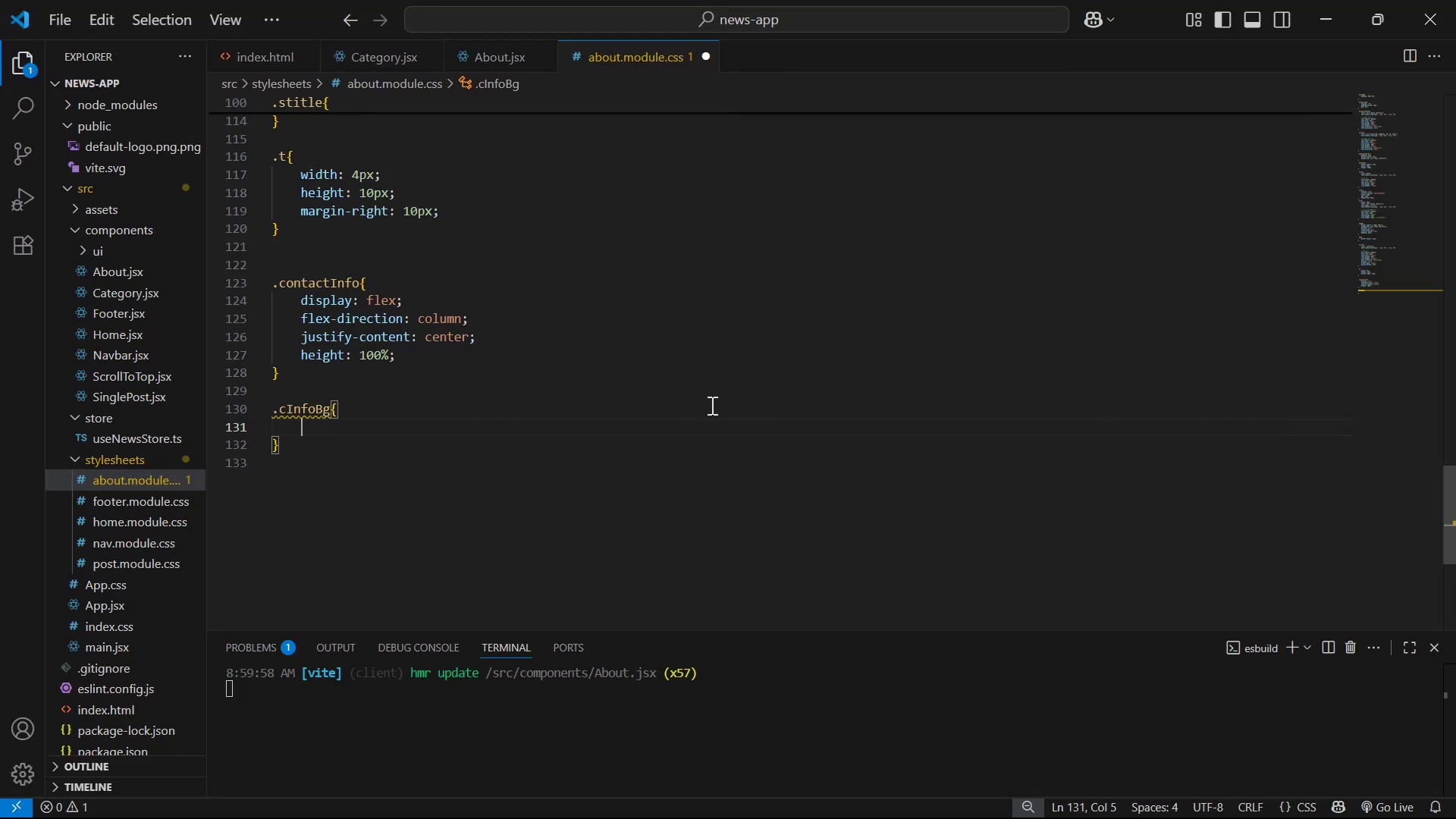 
key(Alt+Tab)
 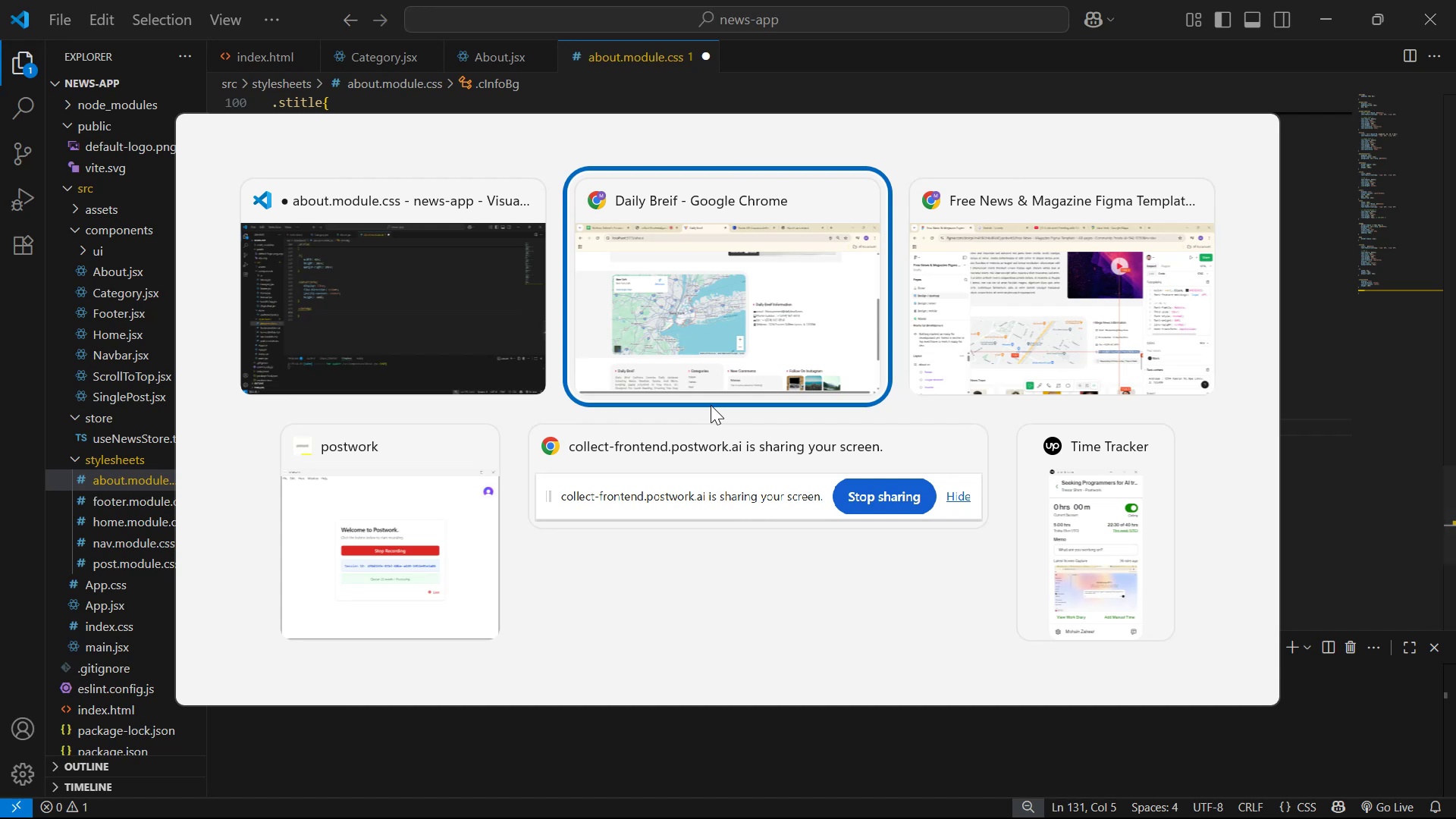 
key(Alt+Tab)
 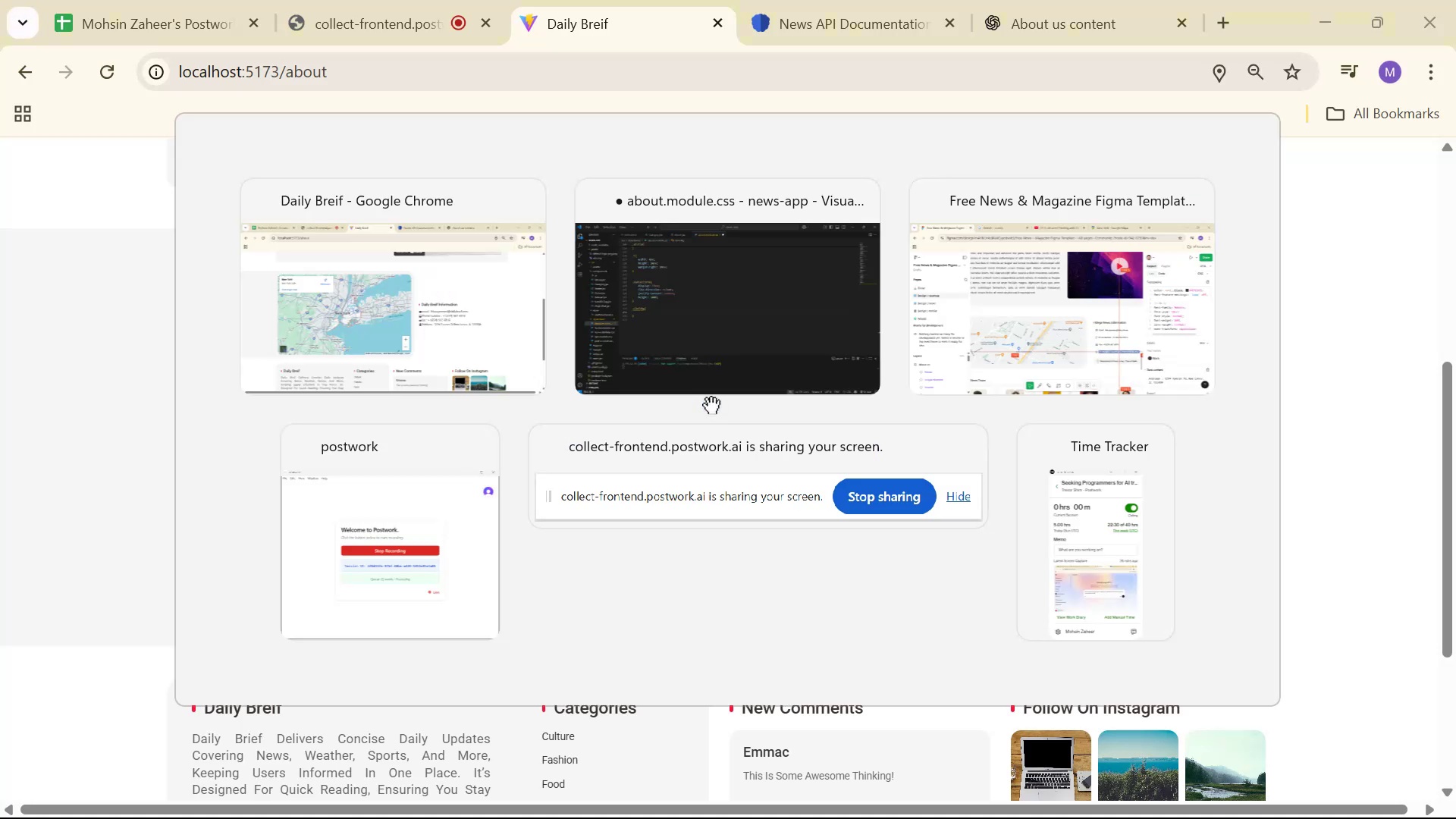 
key(Alt+Tab)
 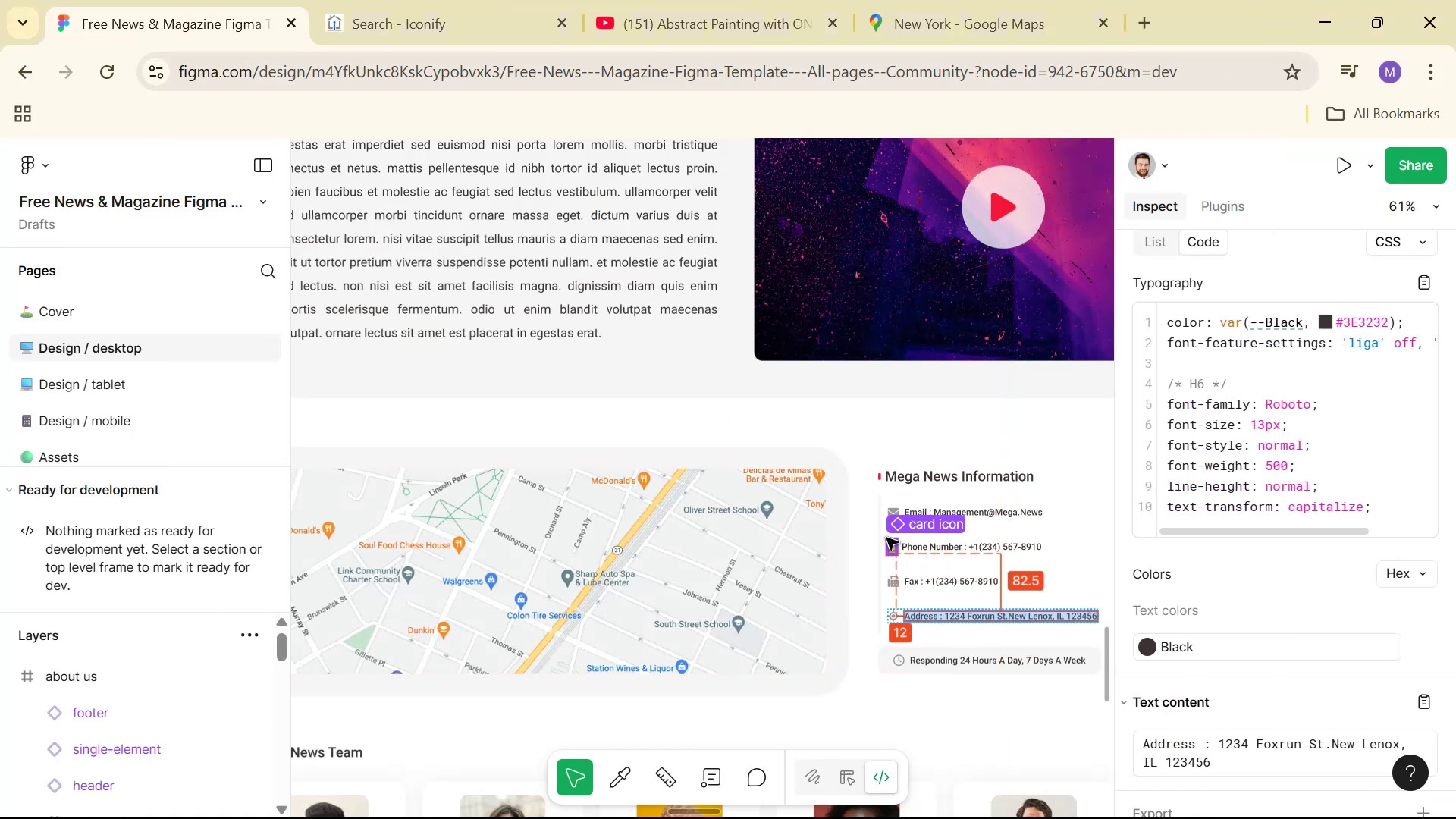 
left_click([883, 529])
 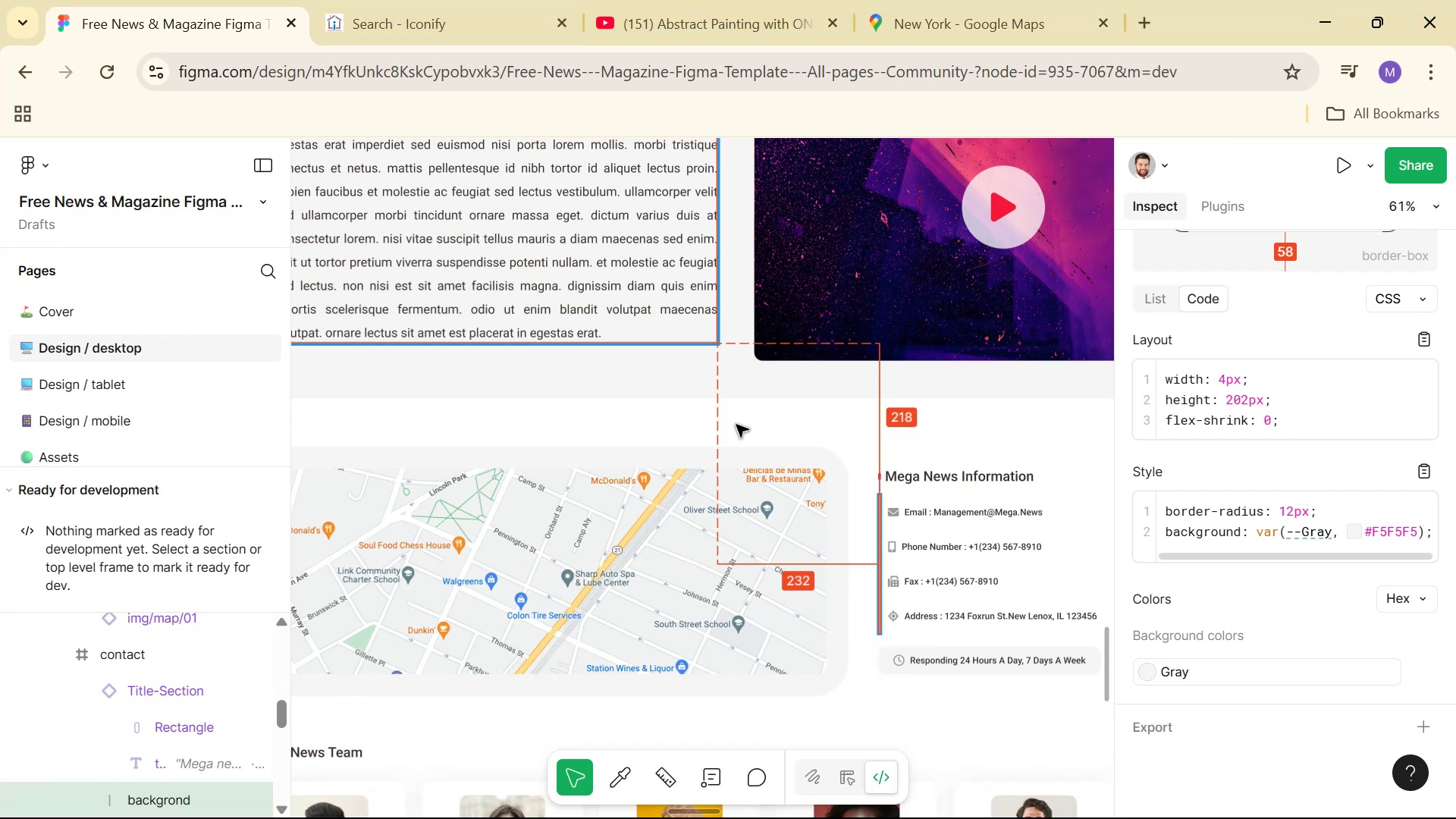 
wait(20.29)
 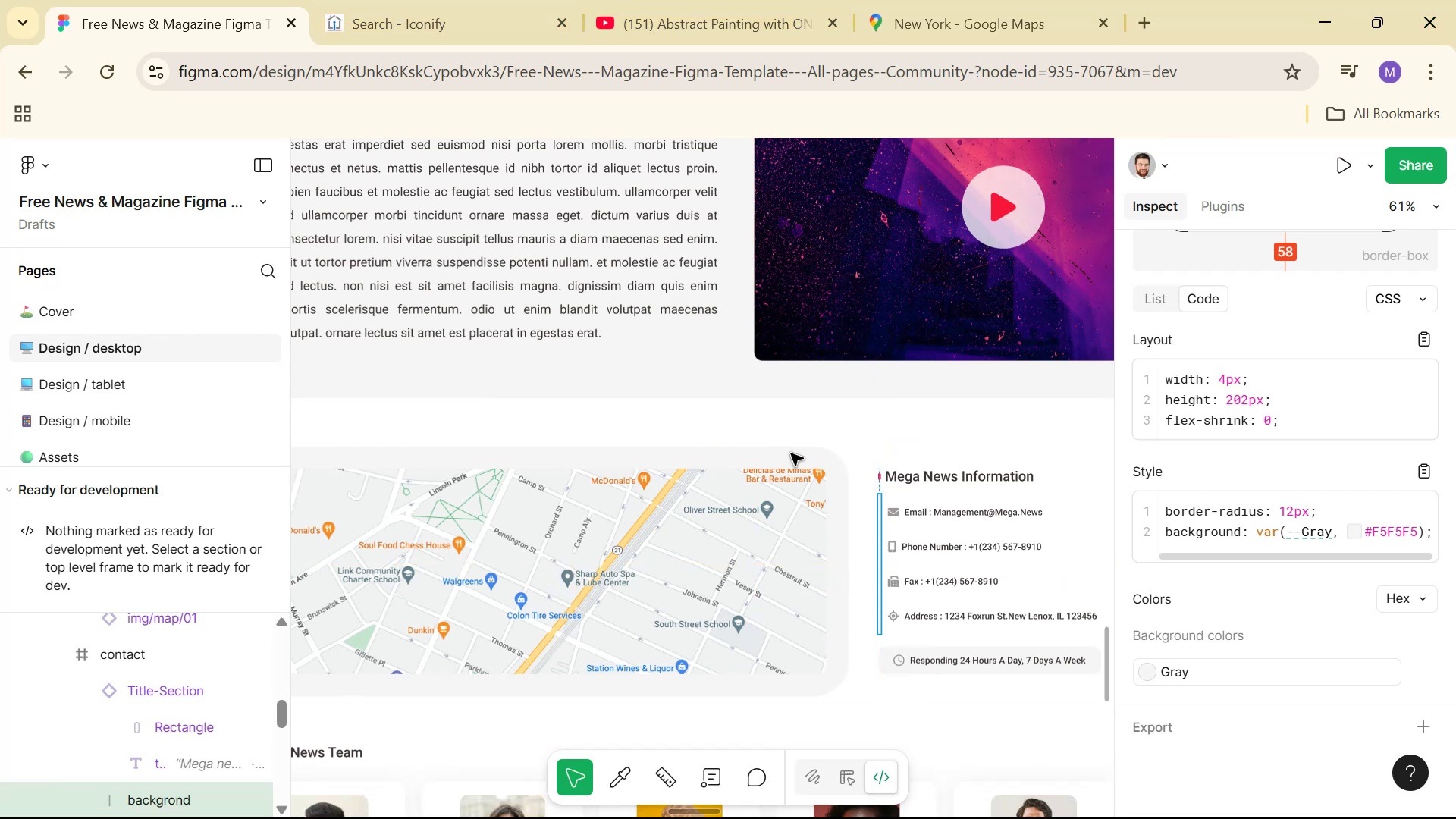 
key(Alt+Tab)
 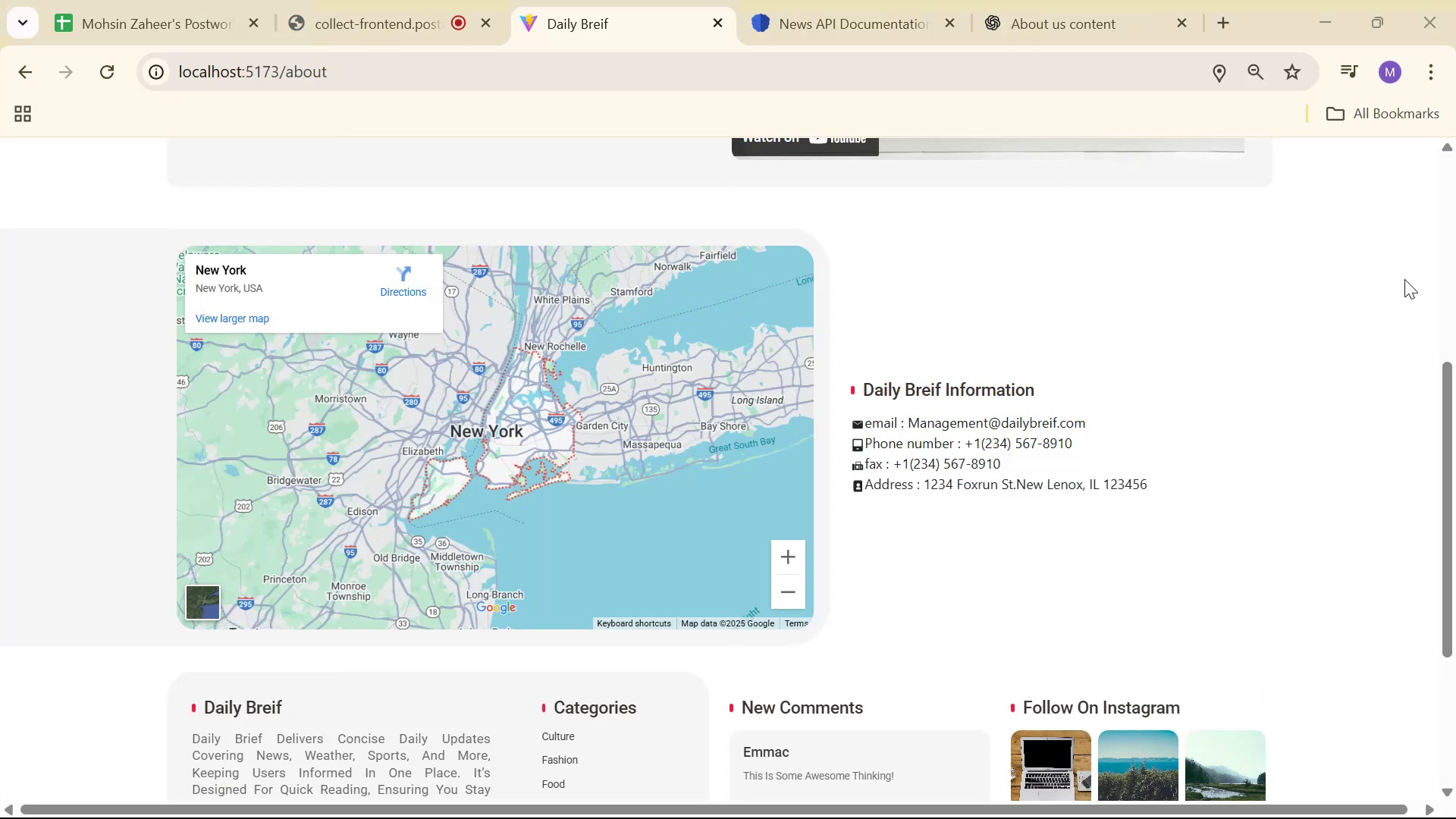 
key(Alt+AltLeft)
 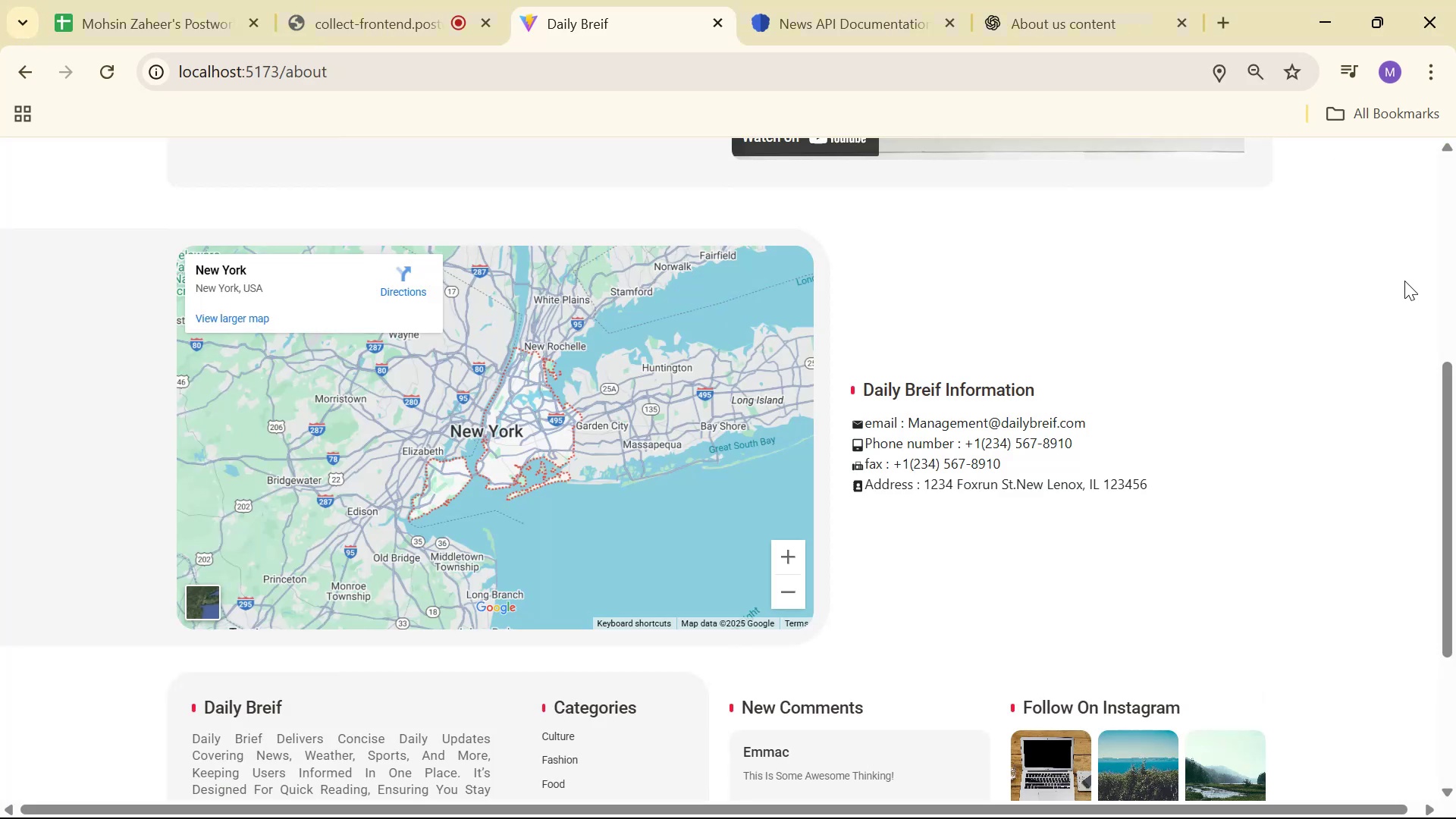 
key(Alt+Tab)
 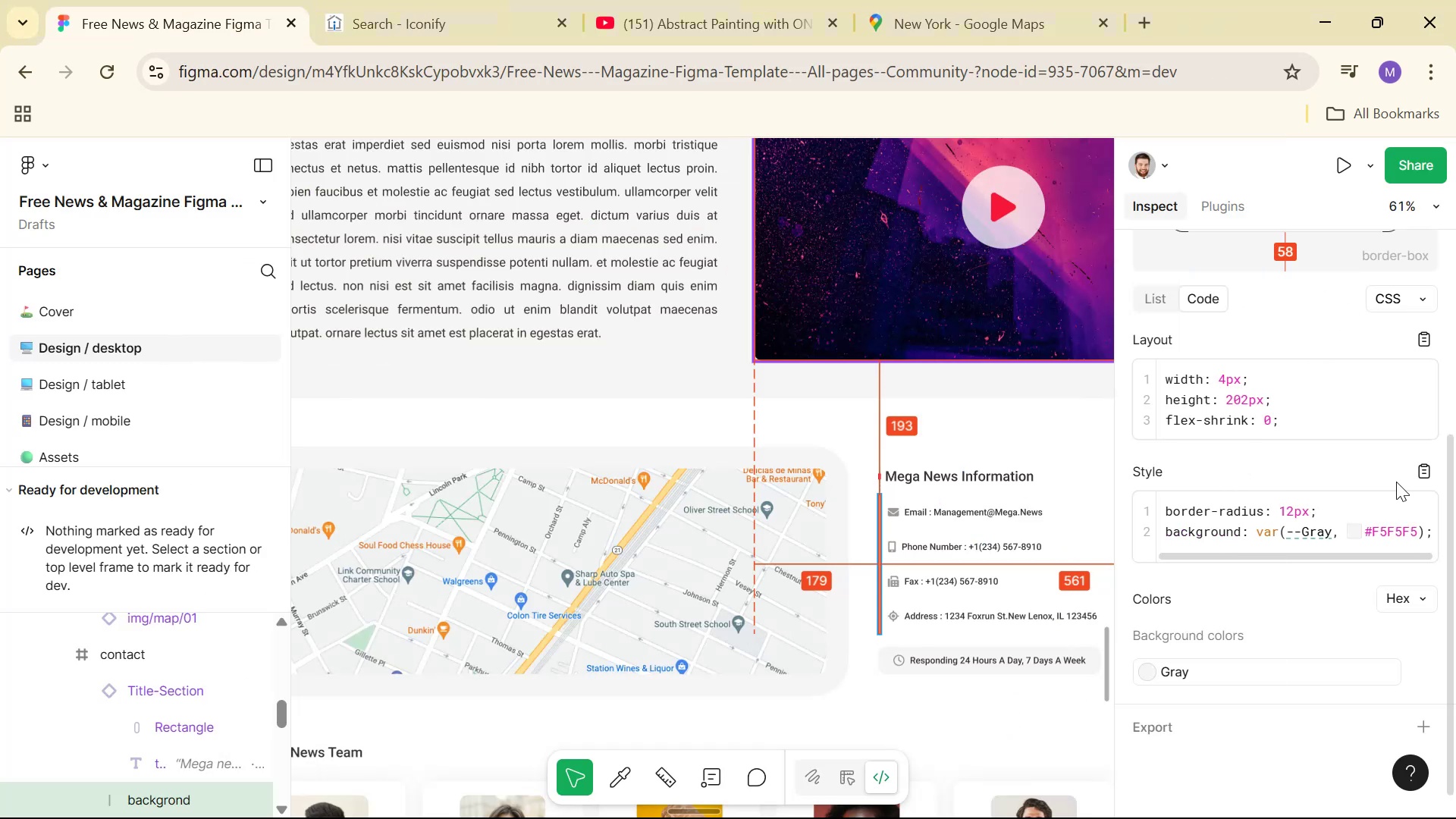 
wait(5.42)
 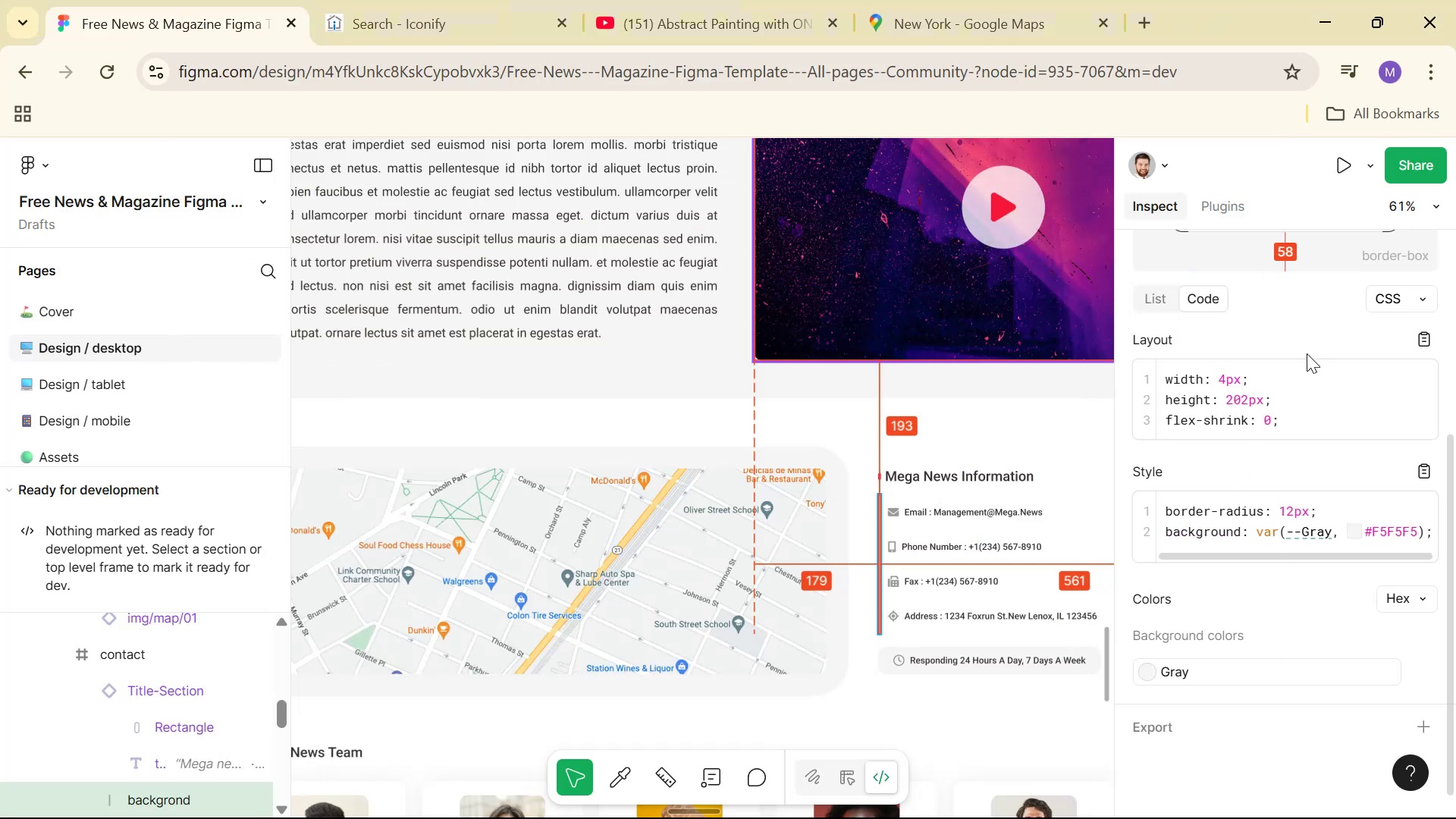 
hold_key(key=AltLeft, duration=1.09)
 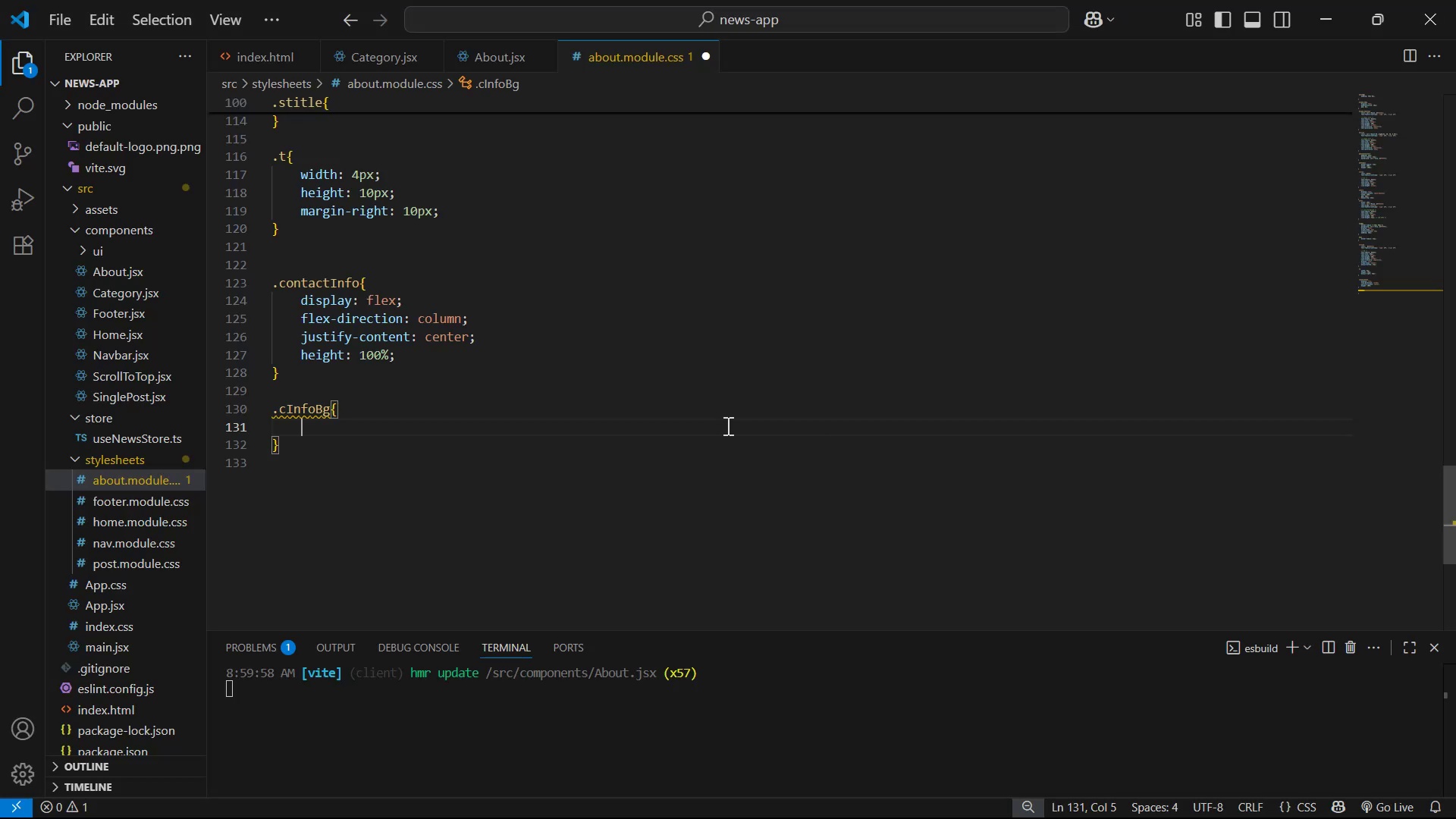 
key(Tab)
key(Tab)
type(bo)
 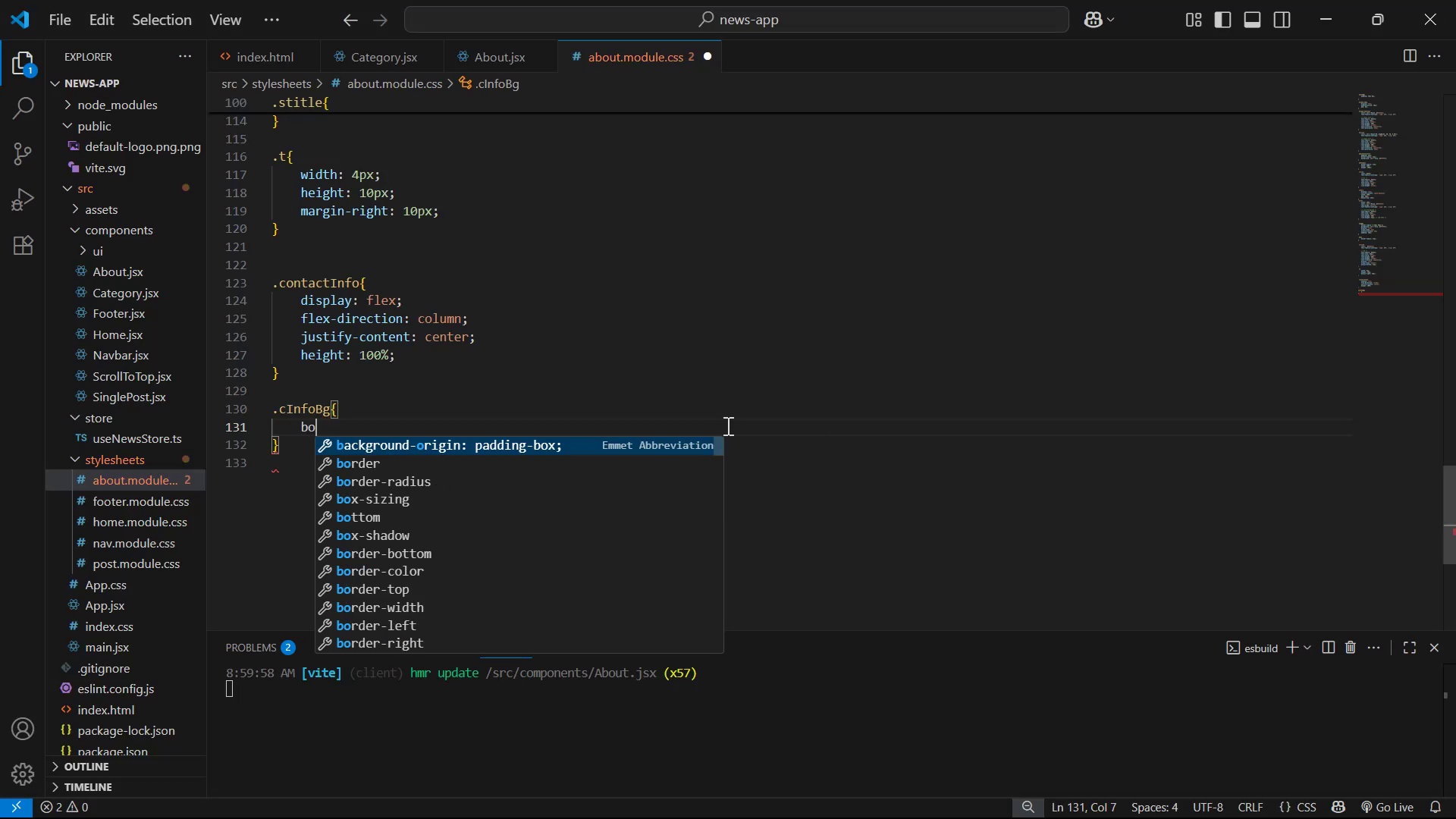 
key(ArrowDown)
 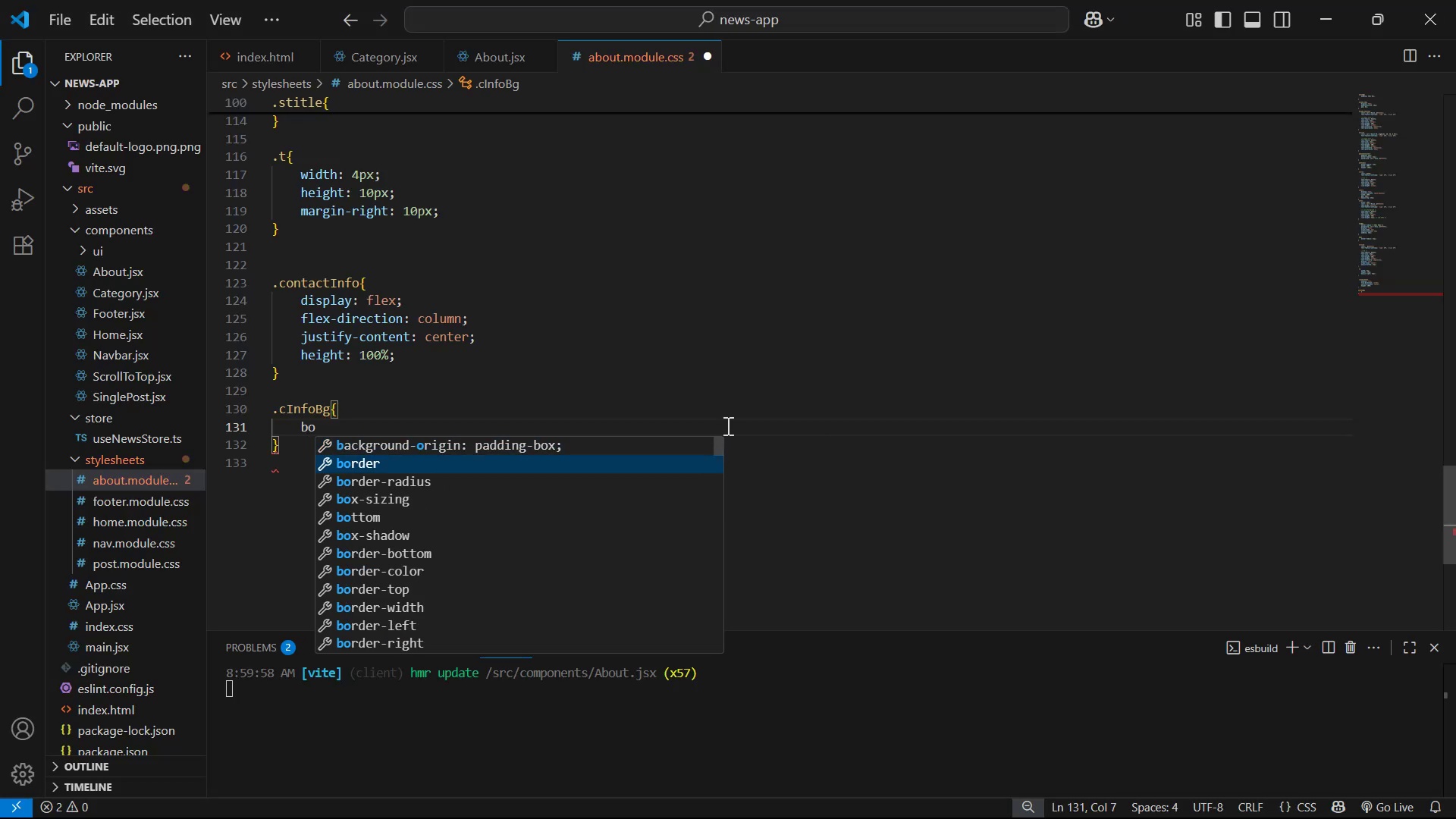 
key(Enter)
 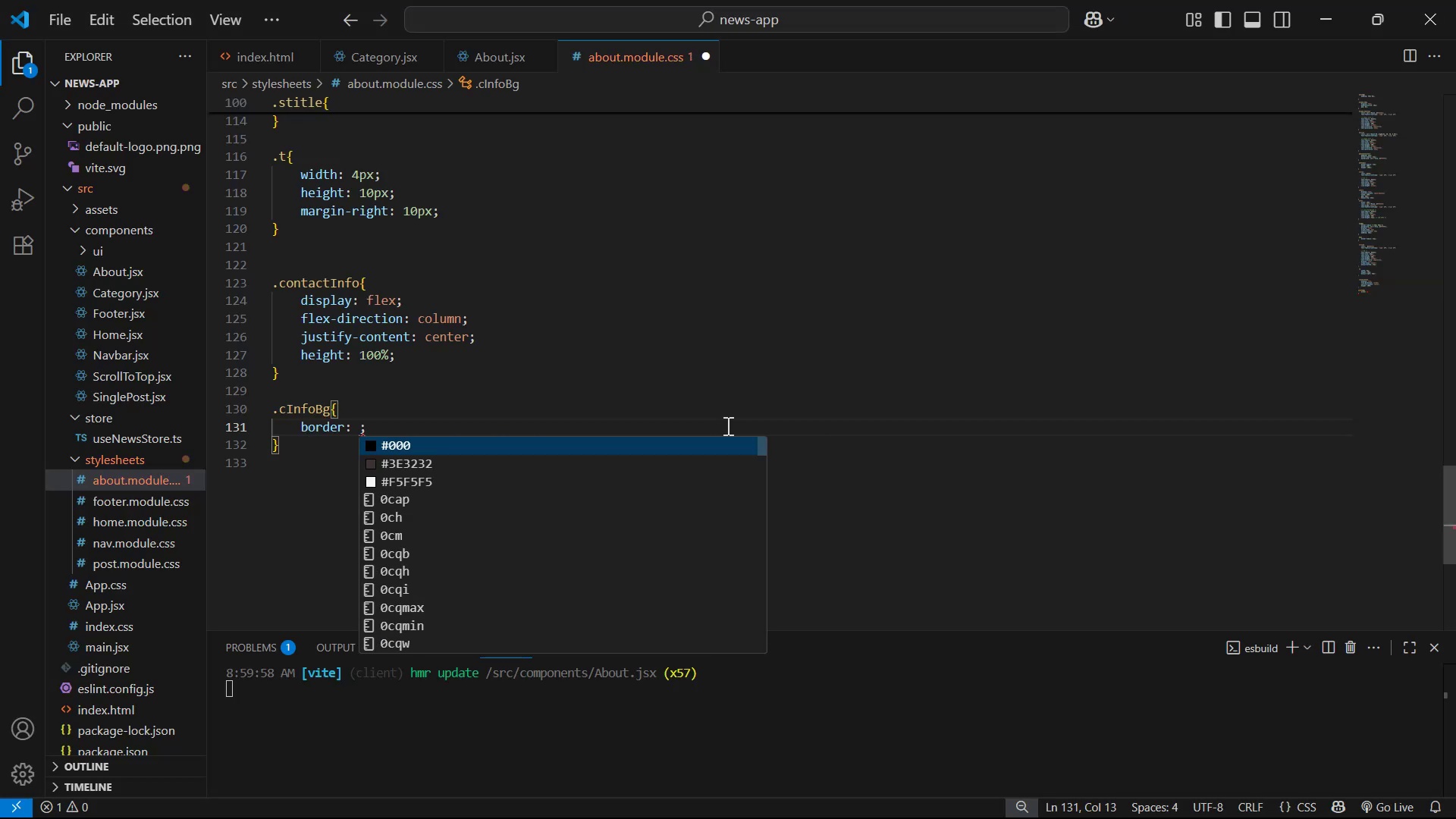 
type(4px )
 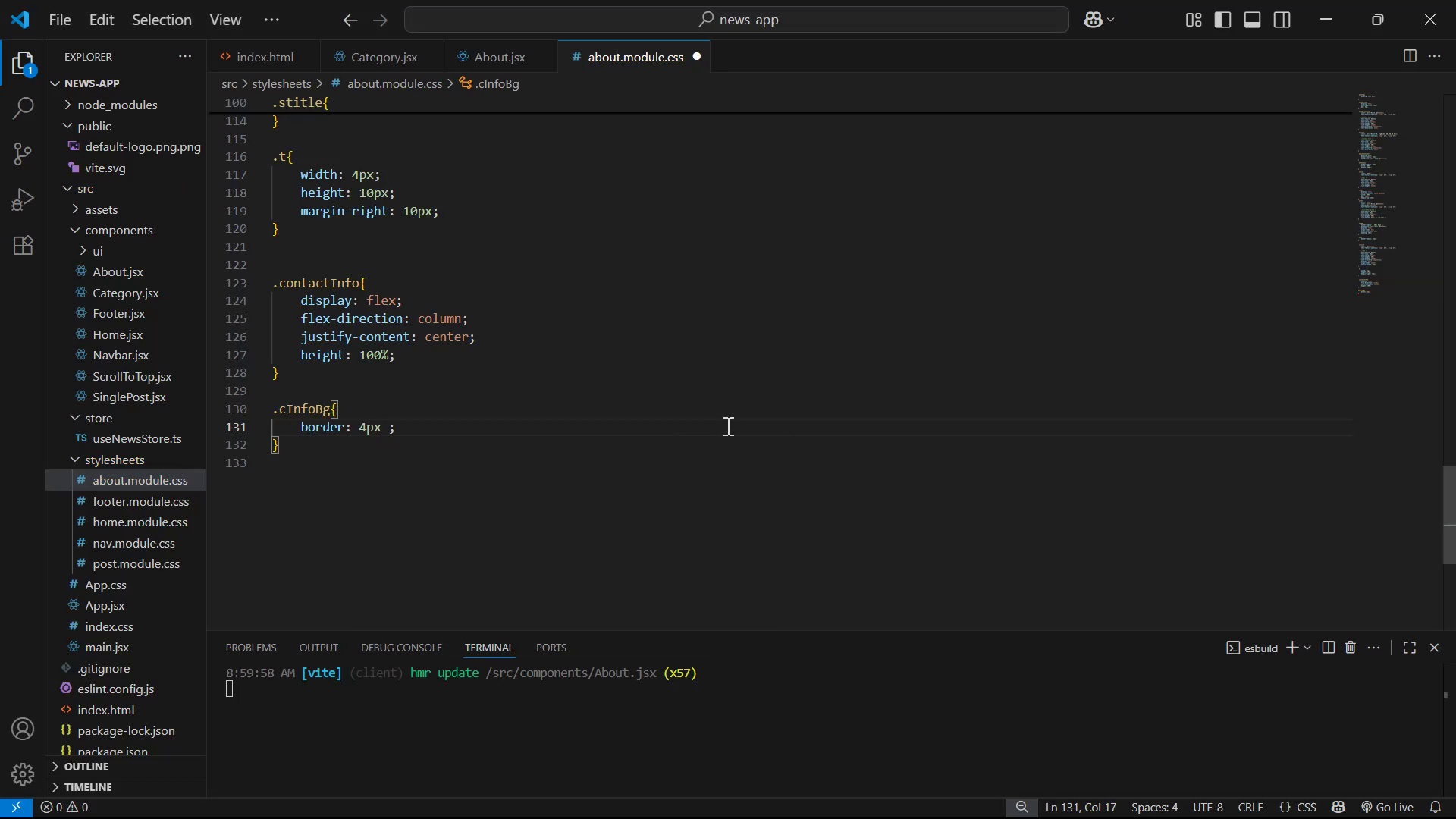 
hold_key(key=ArrowLeft, duration=0.62)
 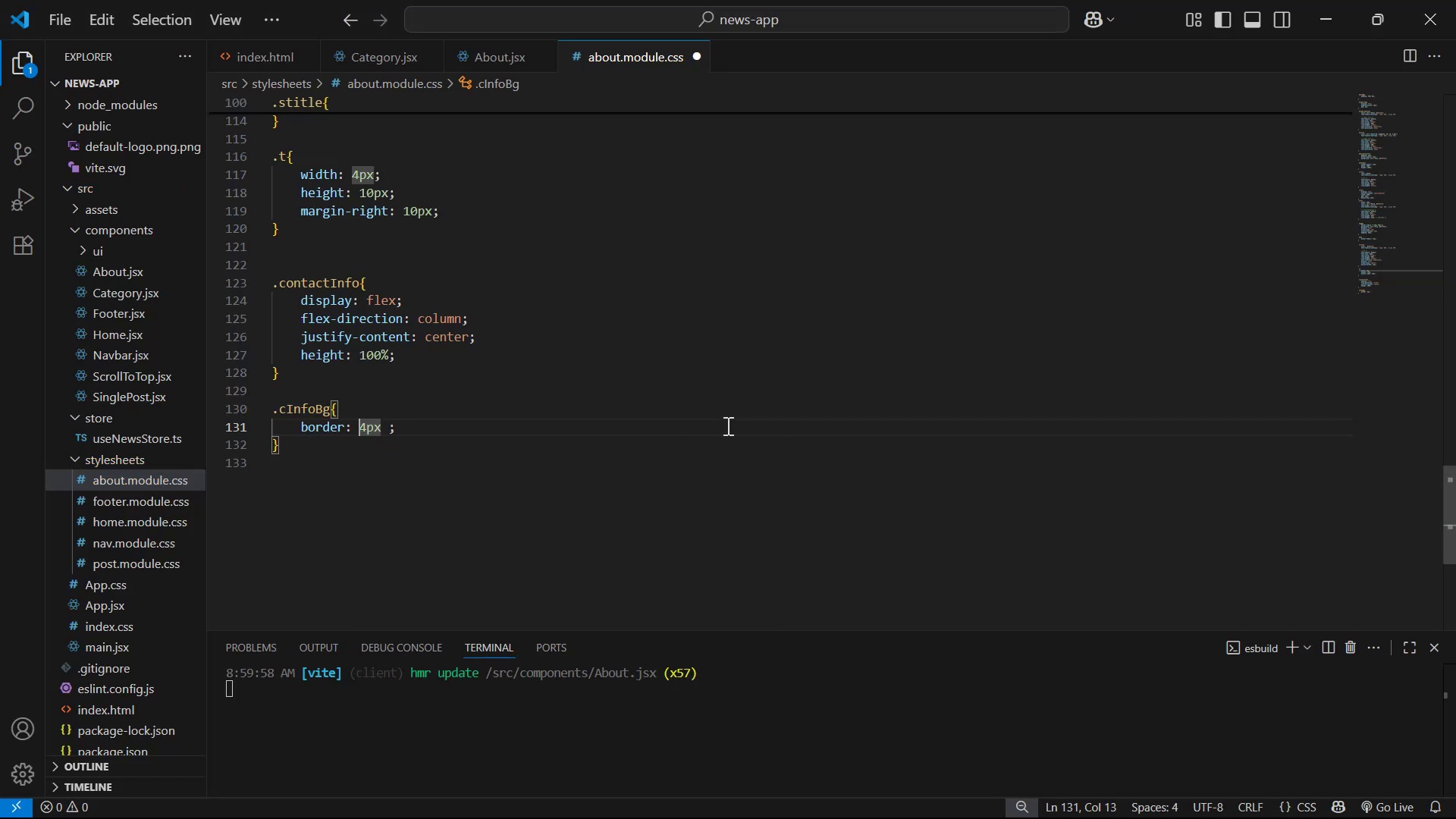 
key(ArrowLeft)
 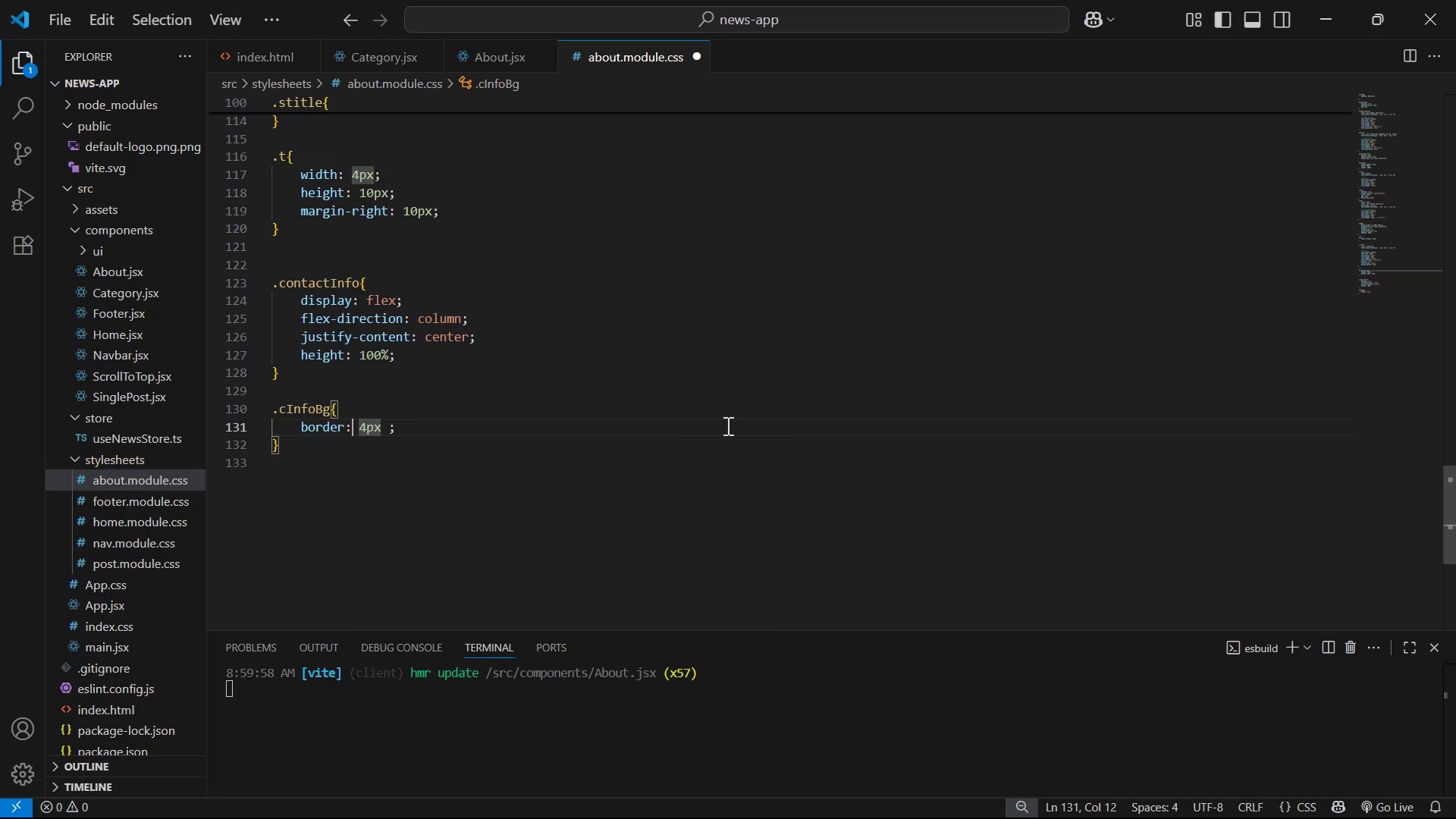 
key(ArrowLeft)
 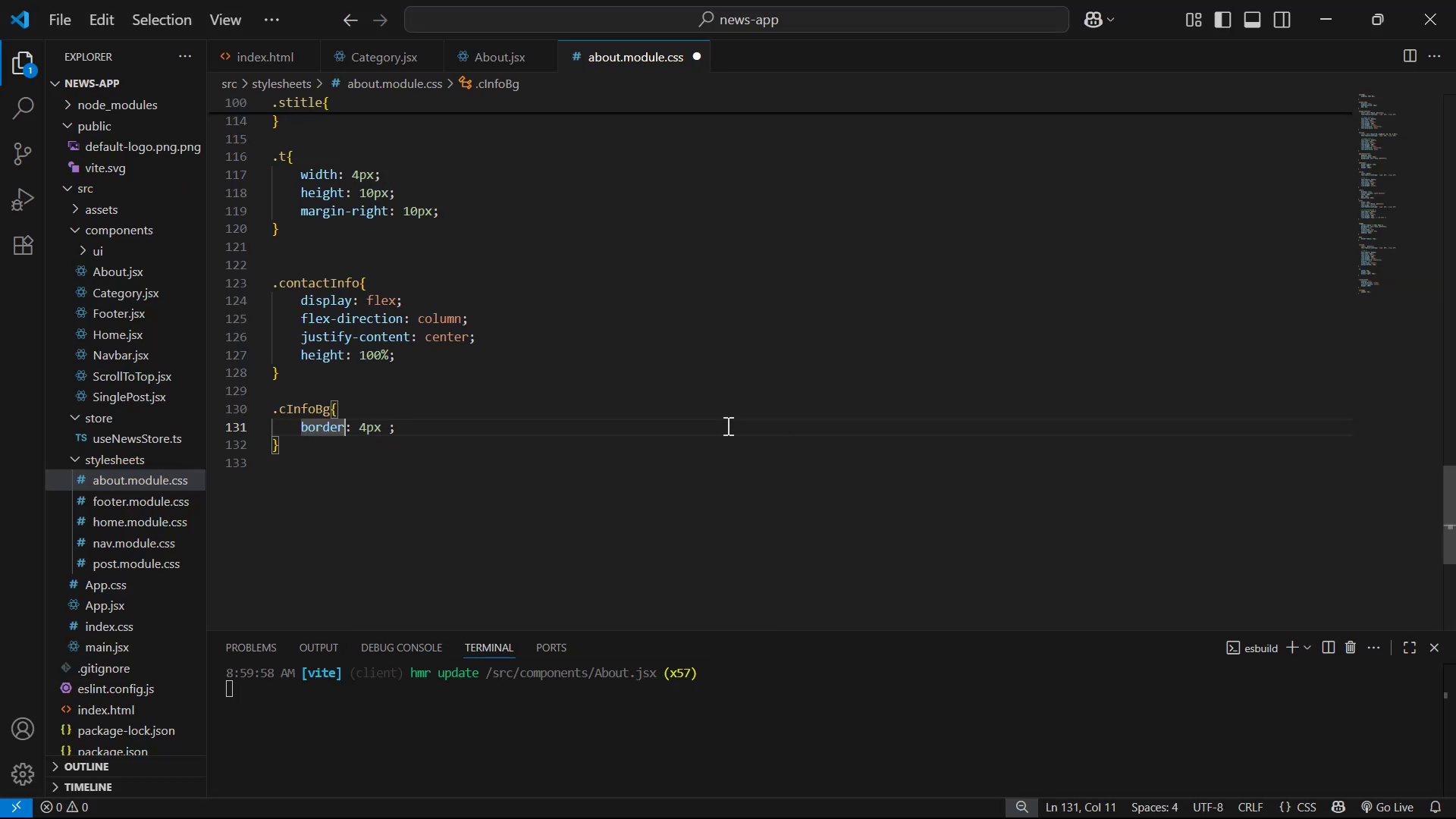 
type(-le)
 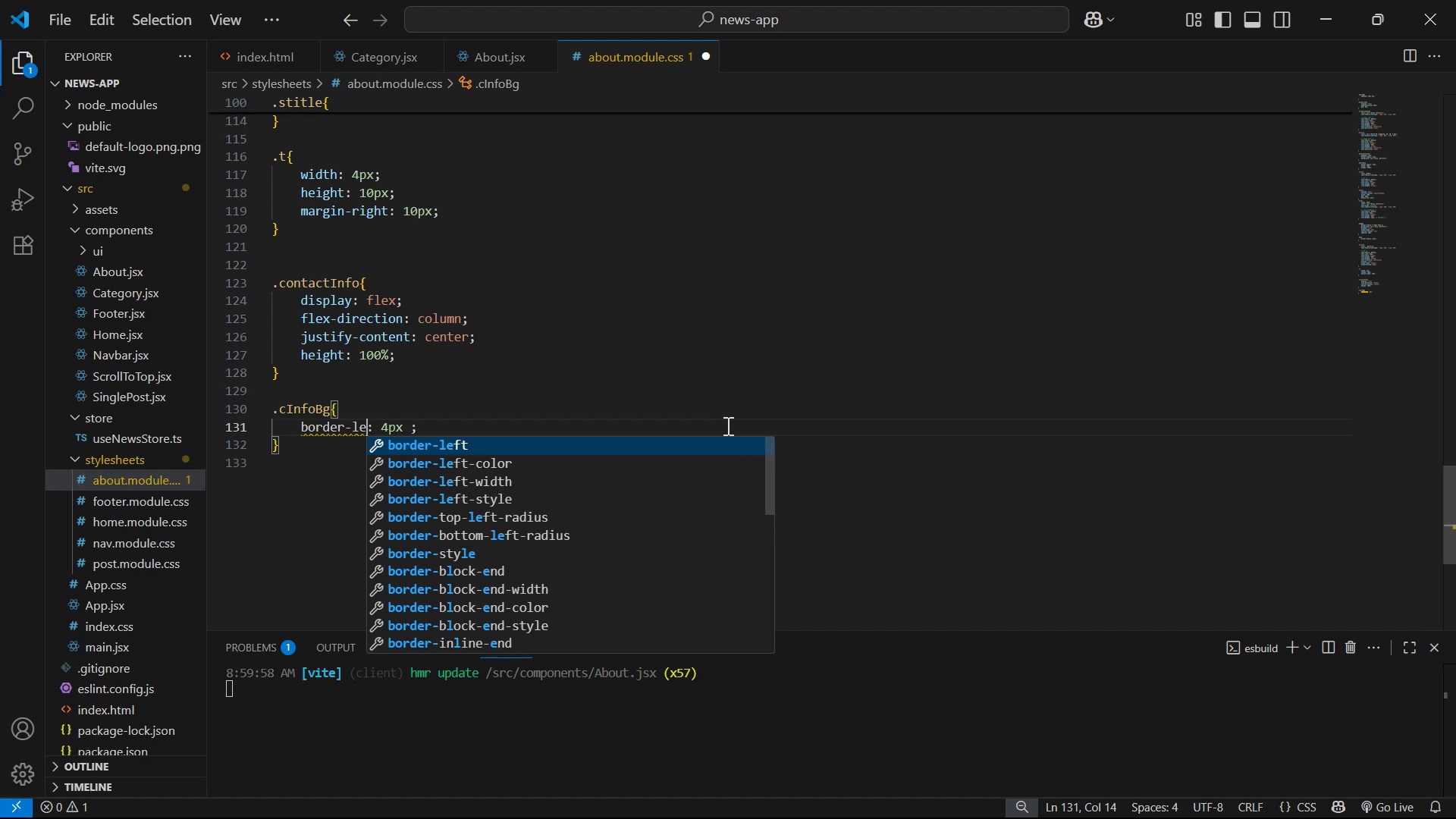 
key(Enter)
 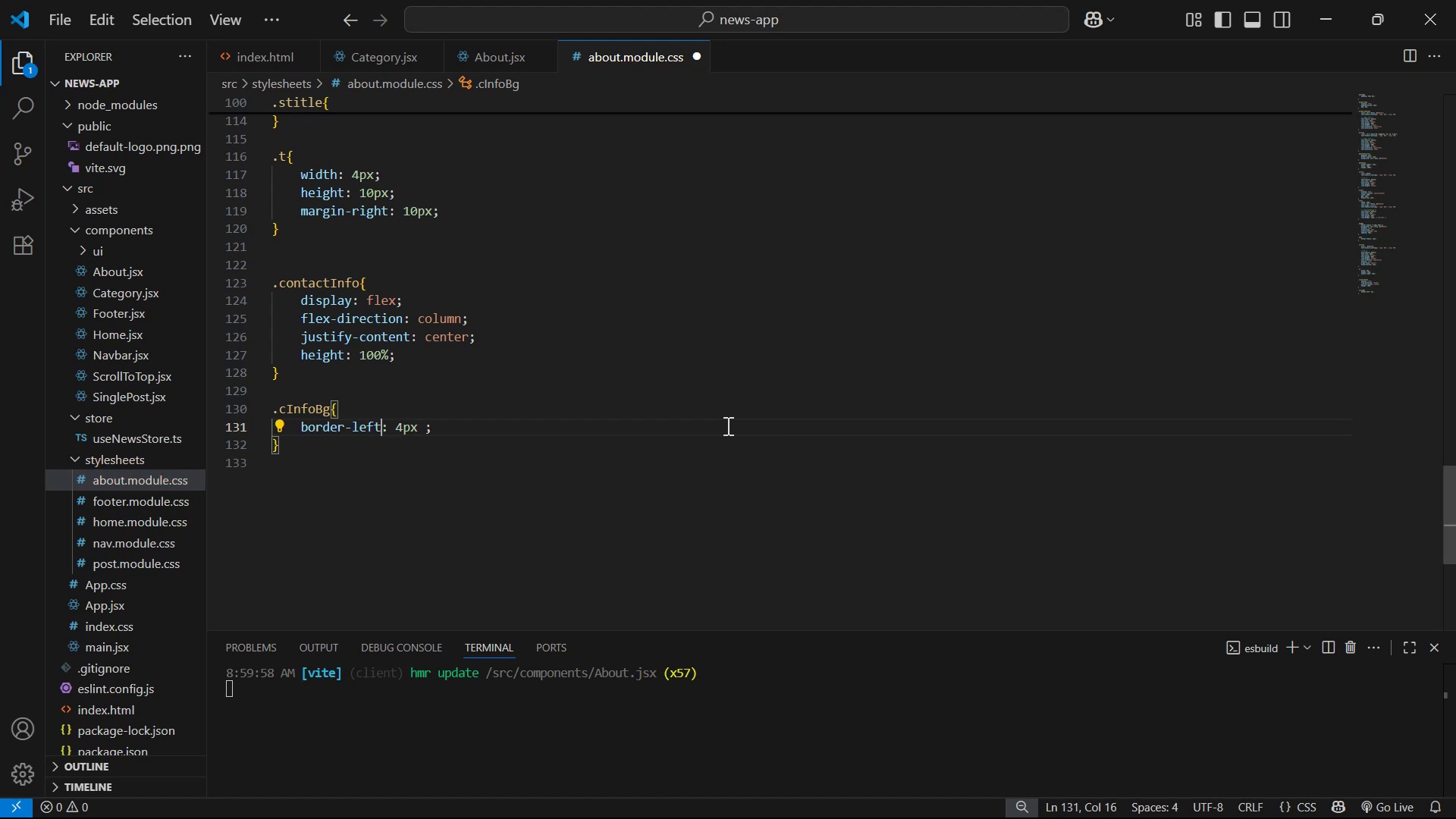 
hold_key(key=ArrowRight, duration=0.69)
 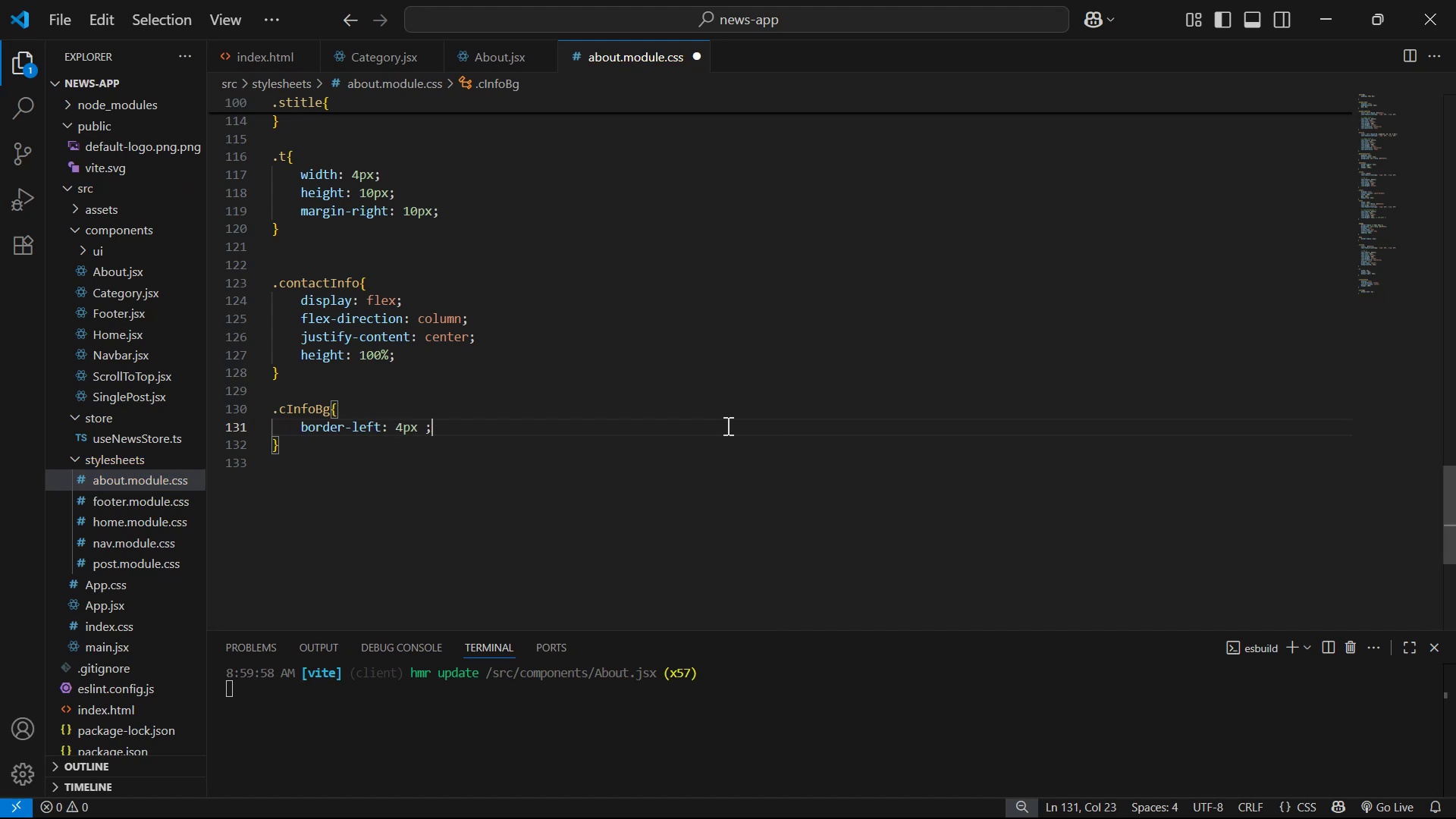 
key(ArrowLeft)
 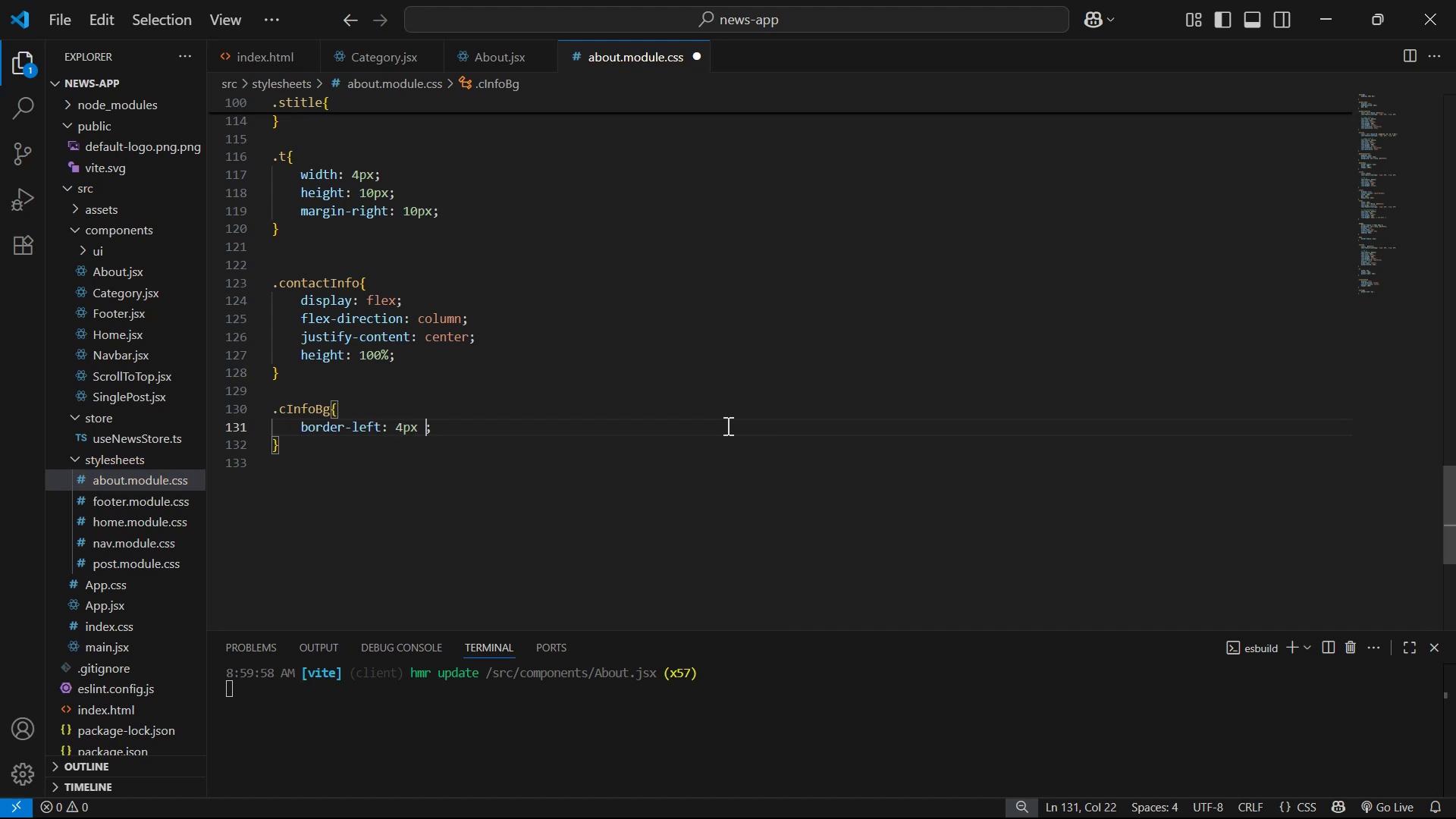 
type(so)
 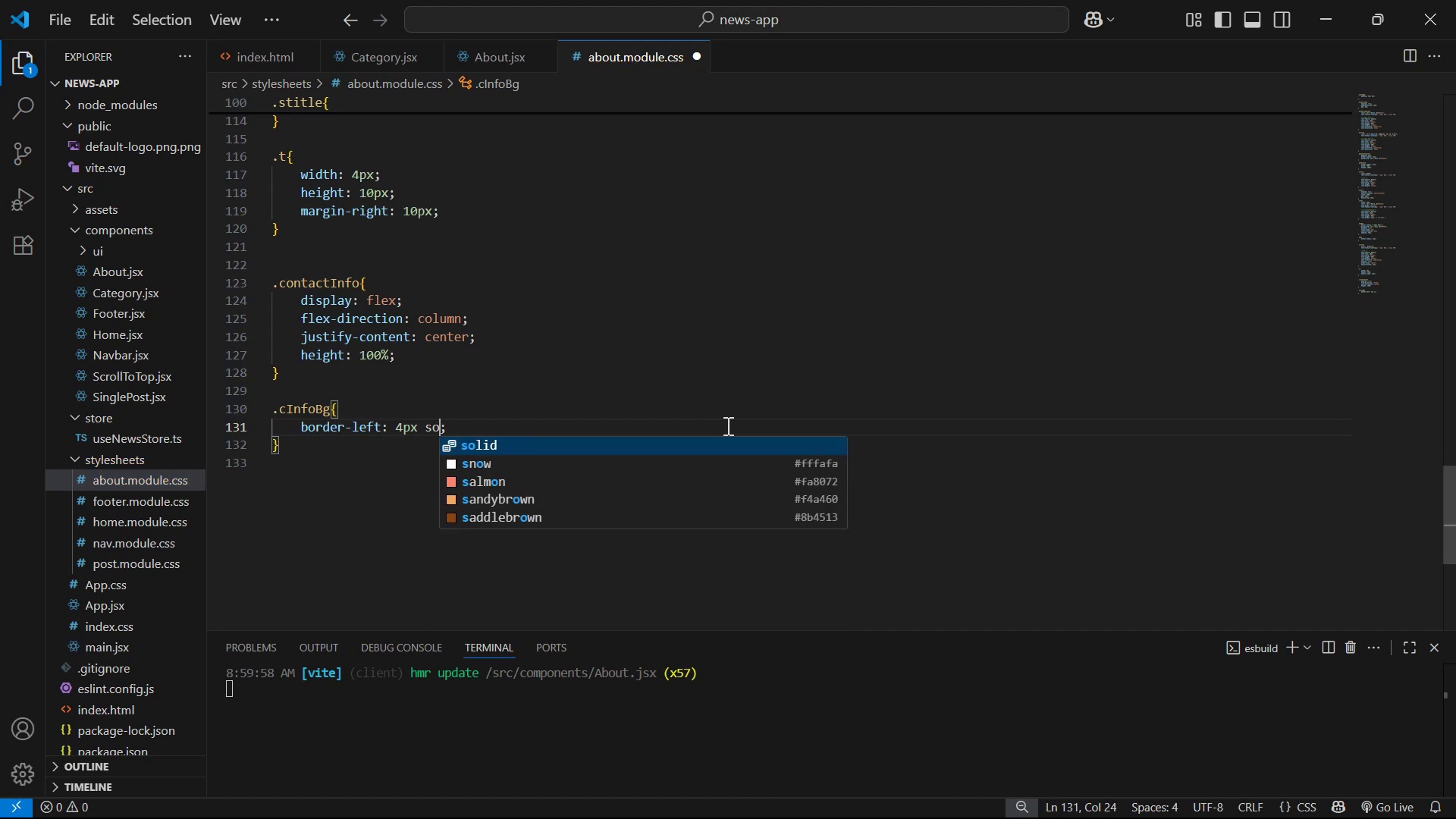 
key(Enter)
 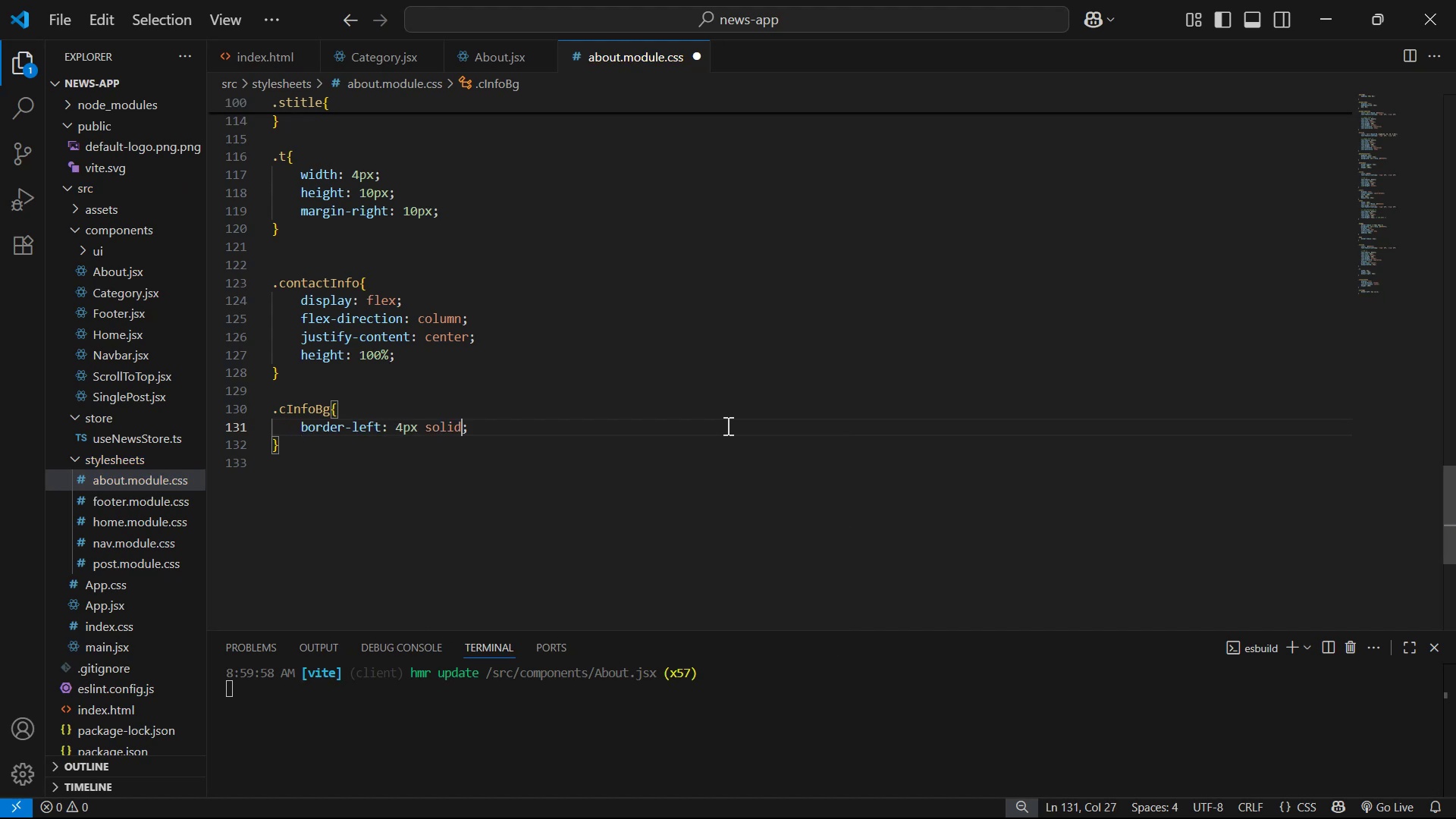 
key(Space)
 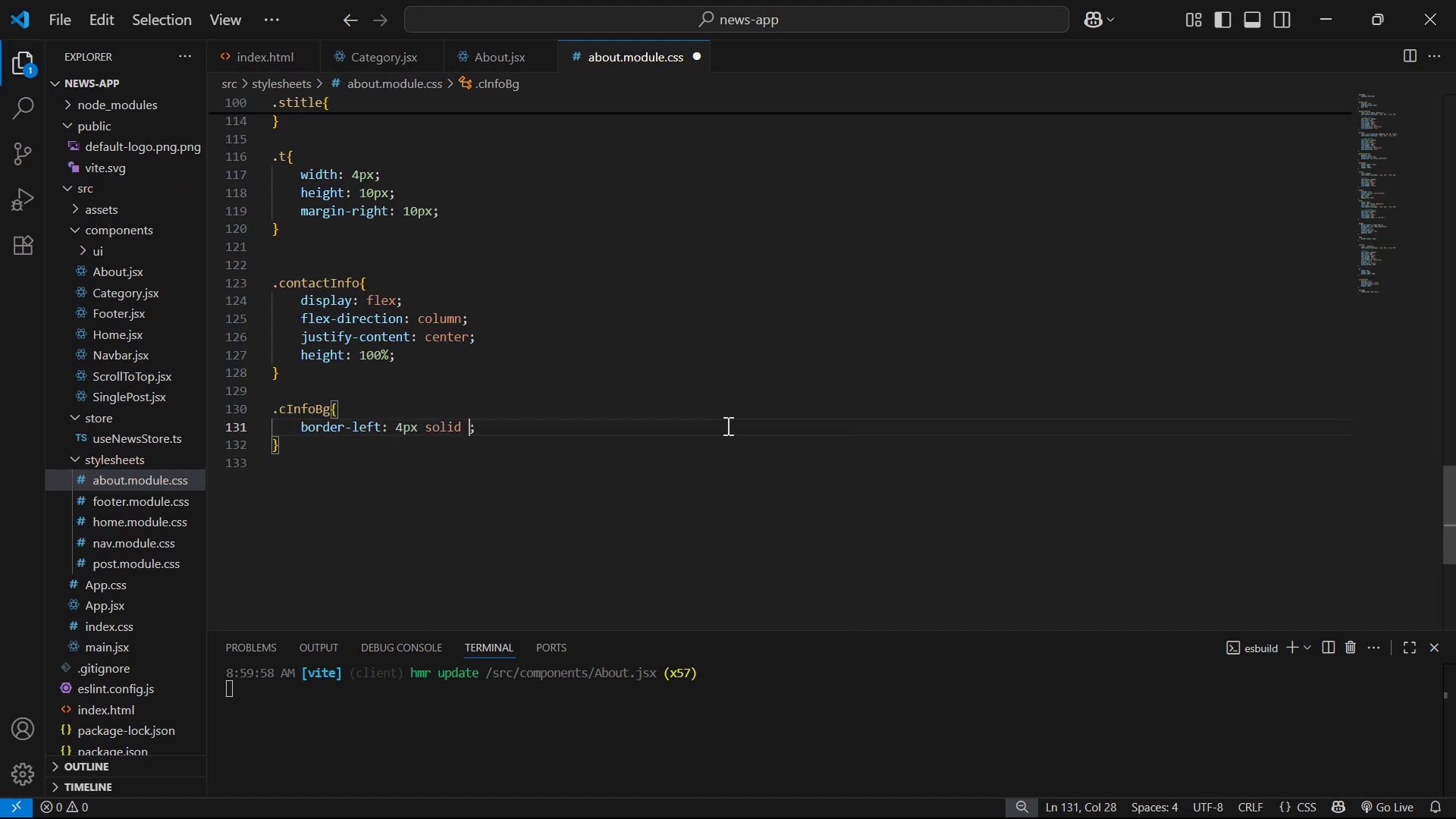 
key(Alt+AltLeft)
 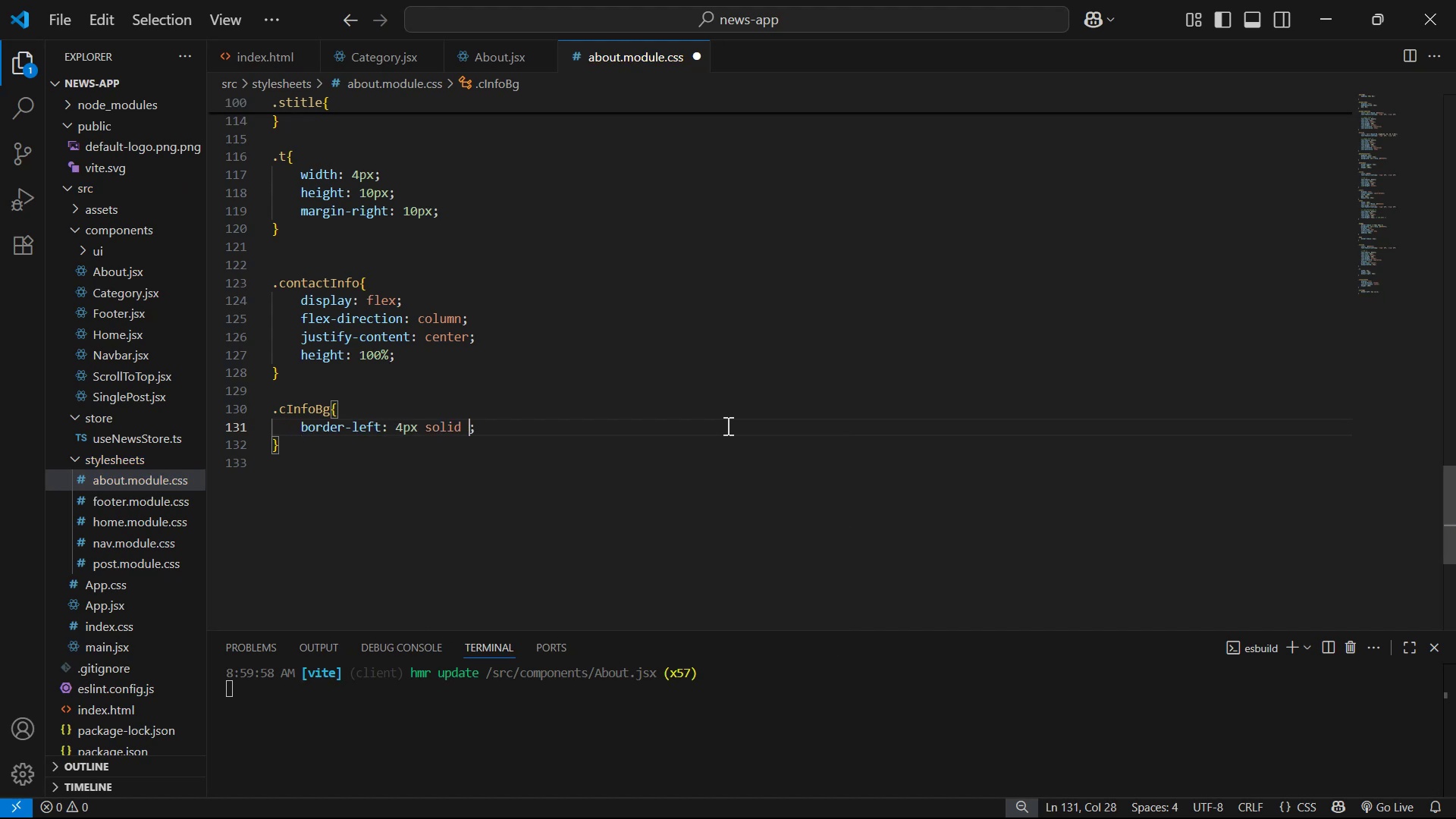 
key(Alt+Tab)
 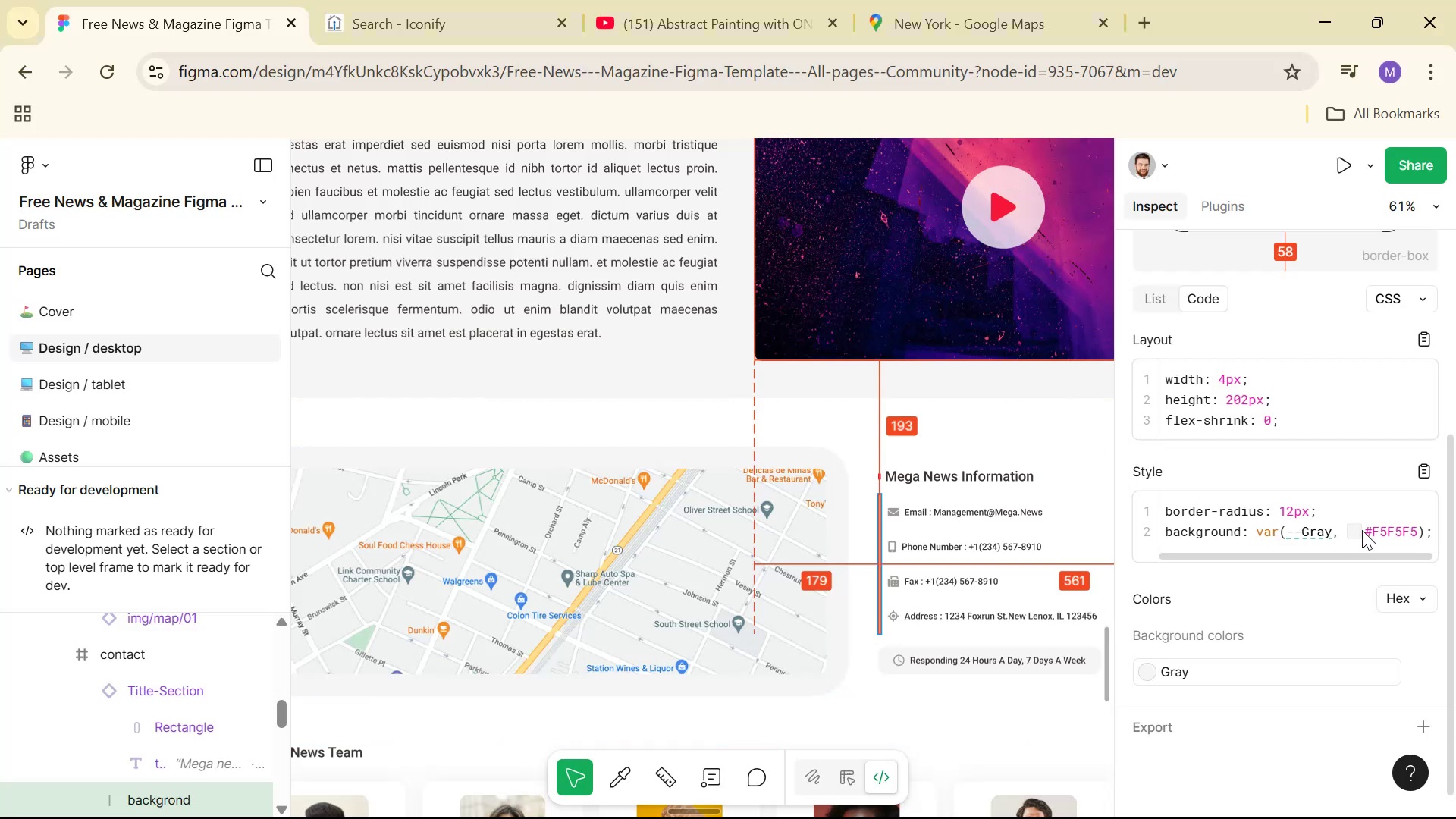 
wait(5.99)
 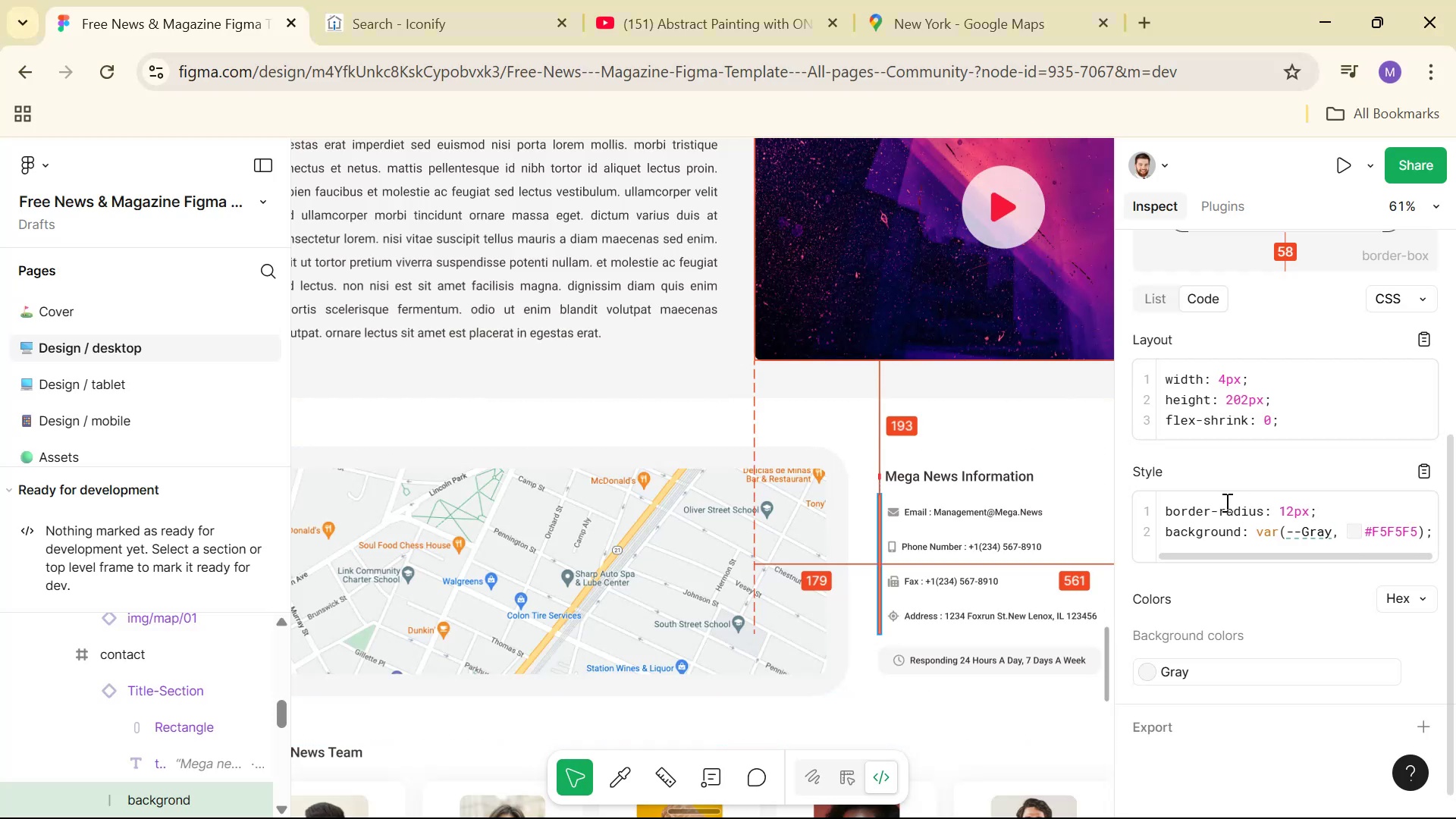 
key(Control+C)
 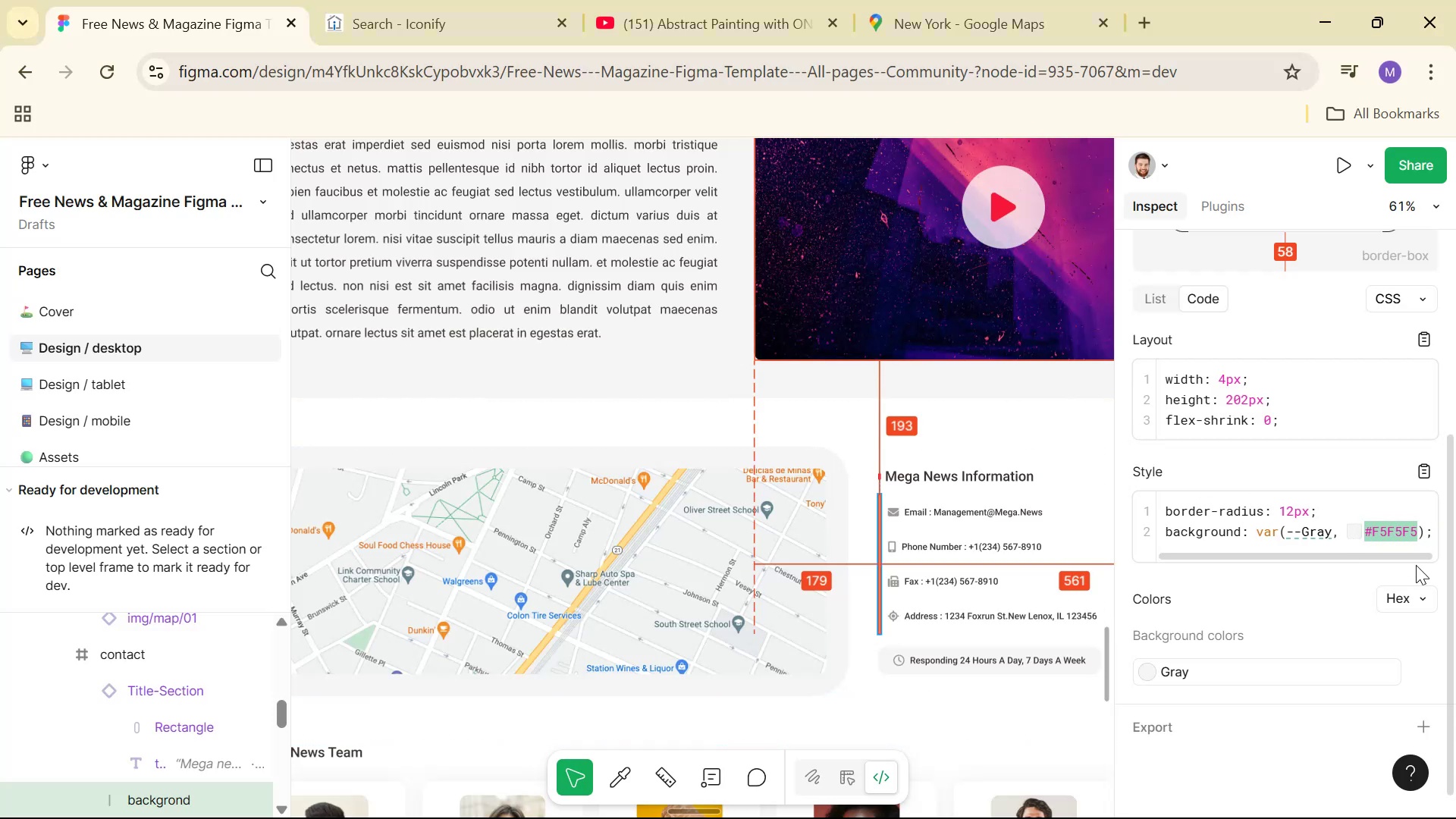 
key(Alt+AltLeft)
 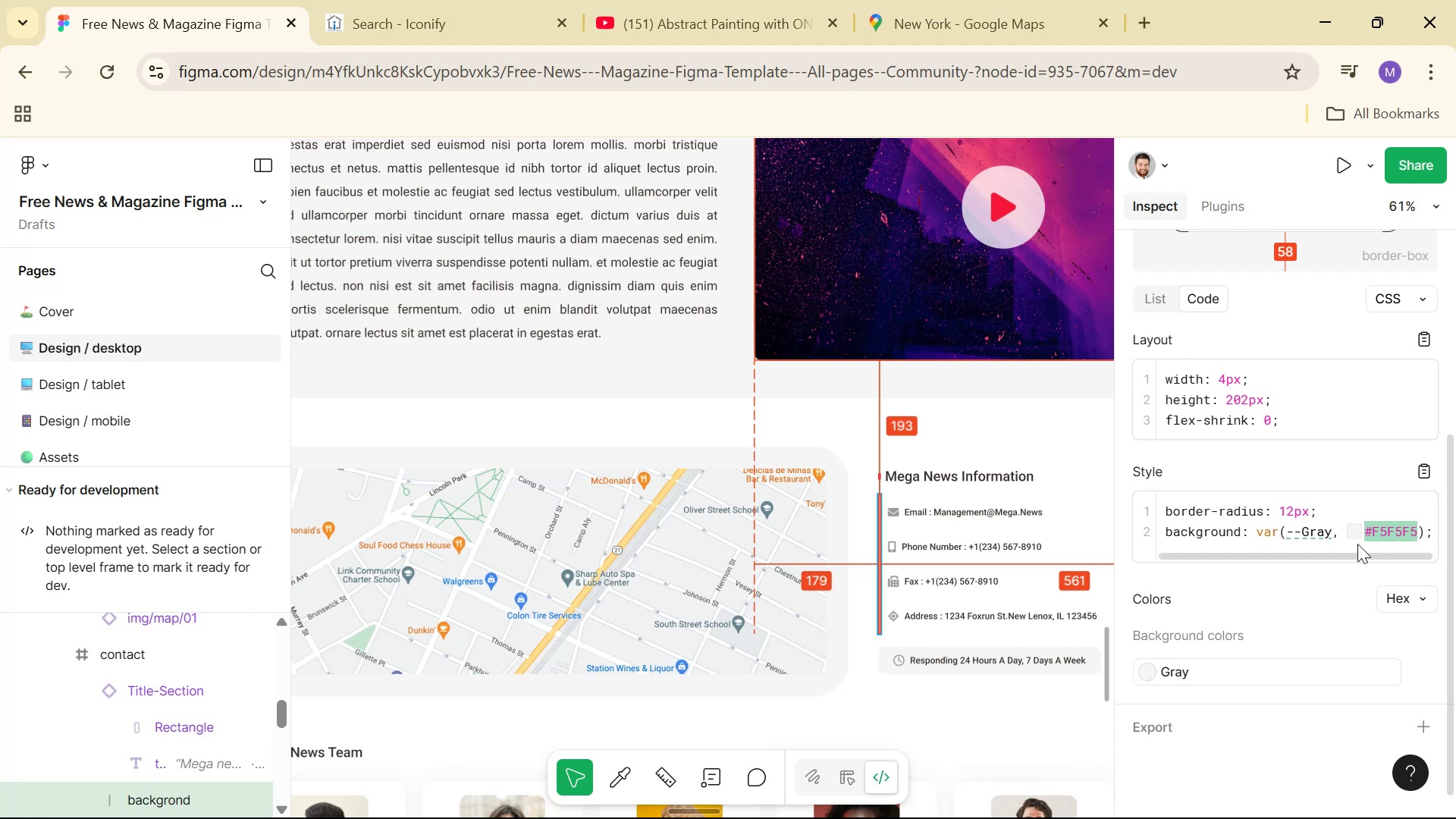 
key(Alt+Tab)
 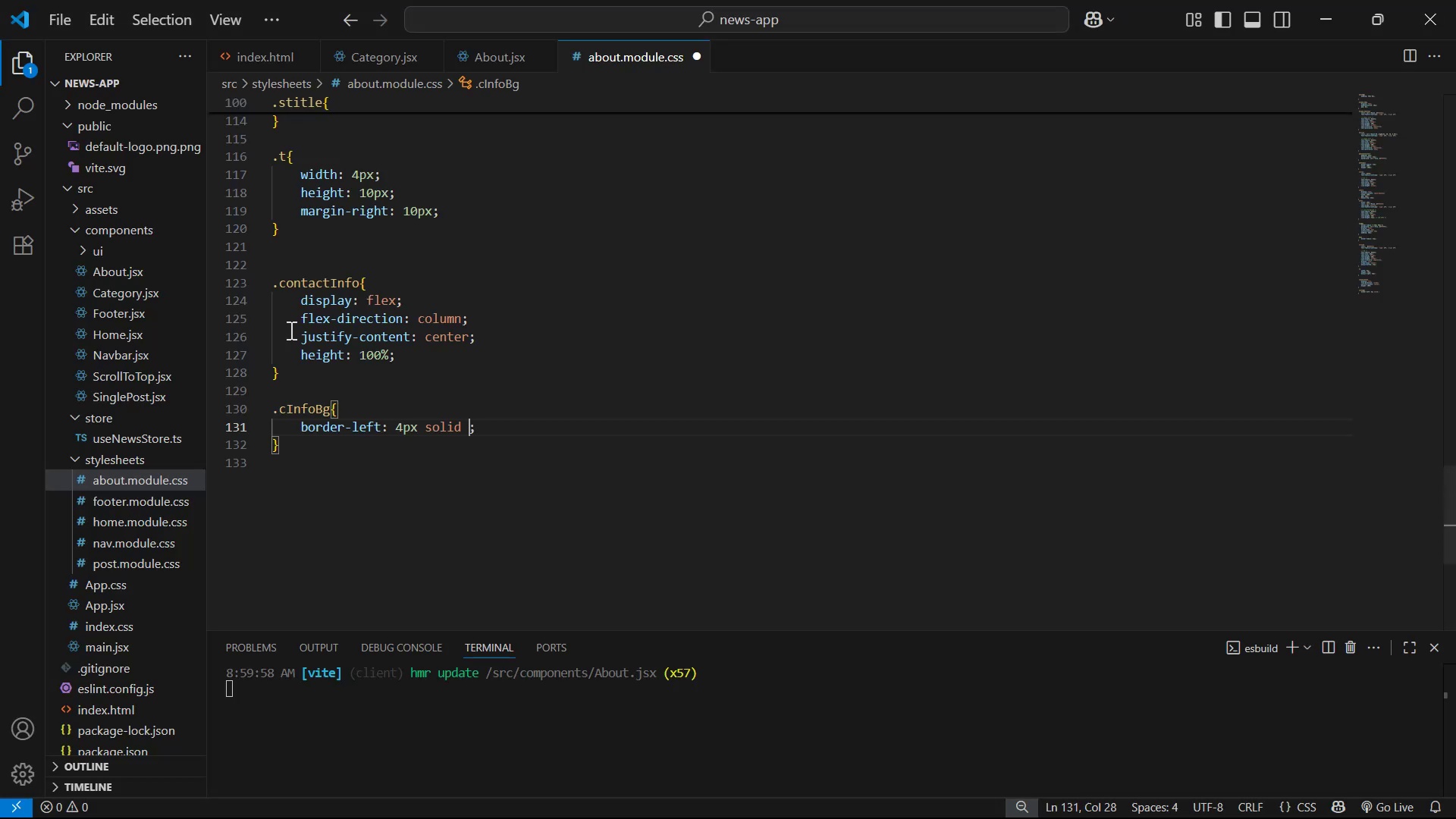 
key(Control+V)
 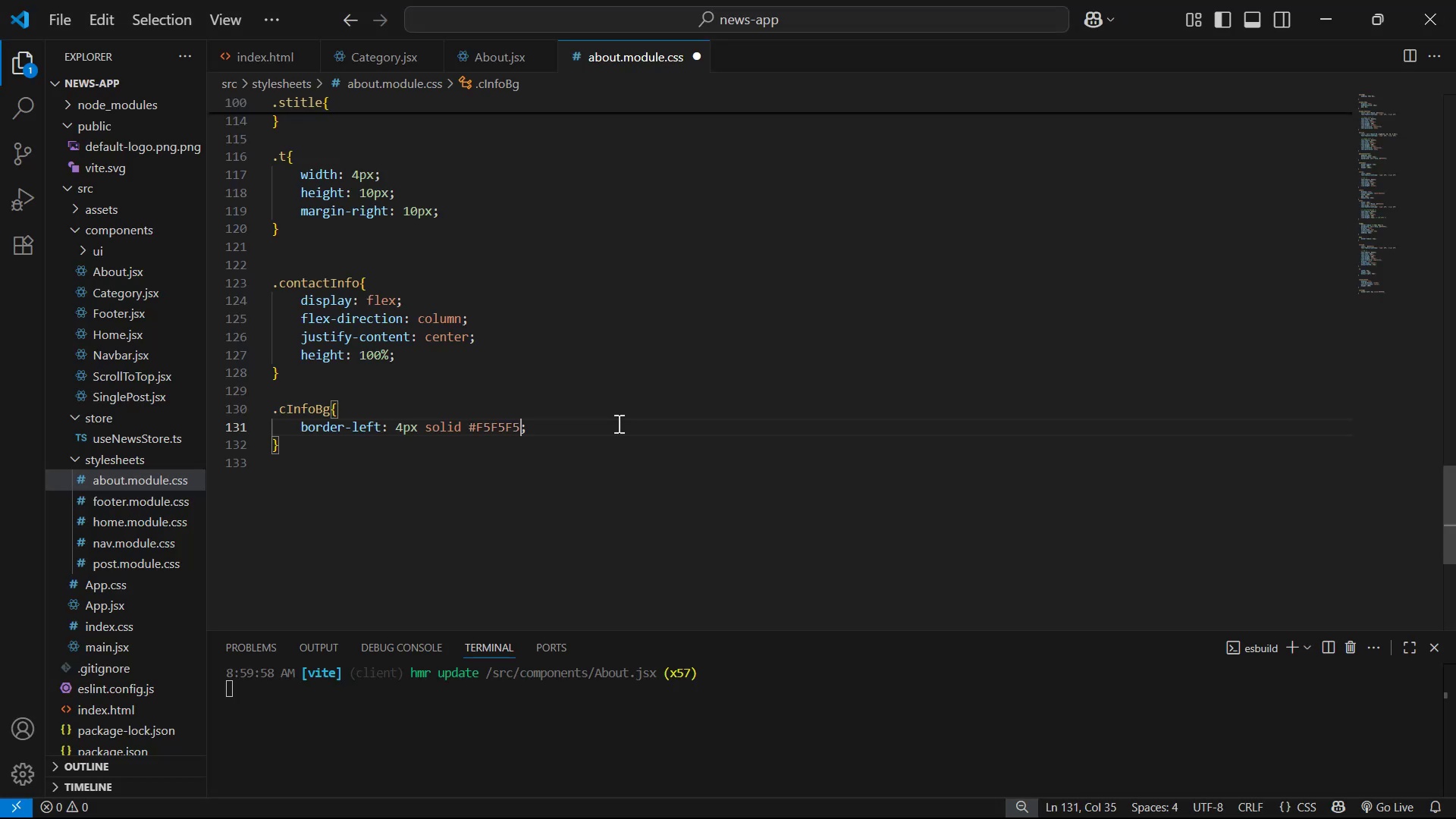 
left_click([617, 423])
 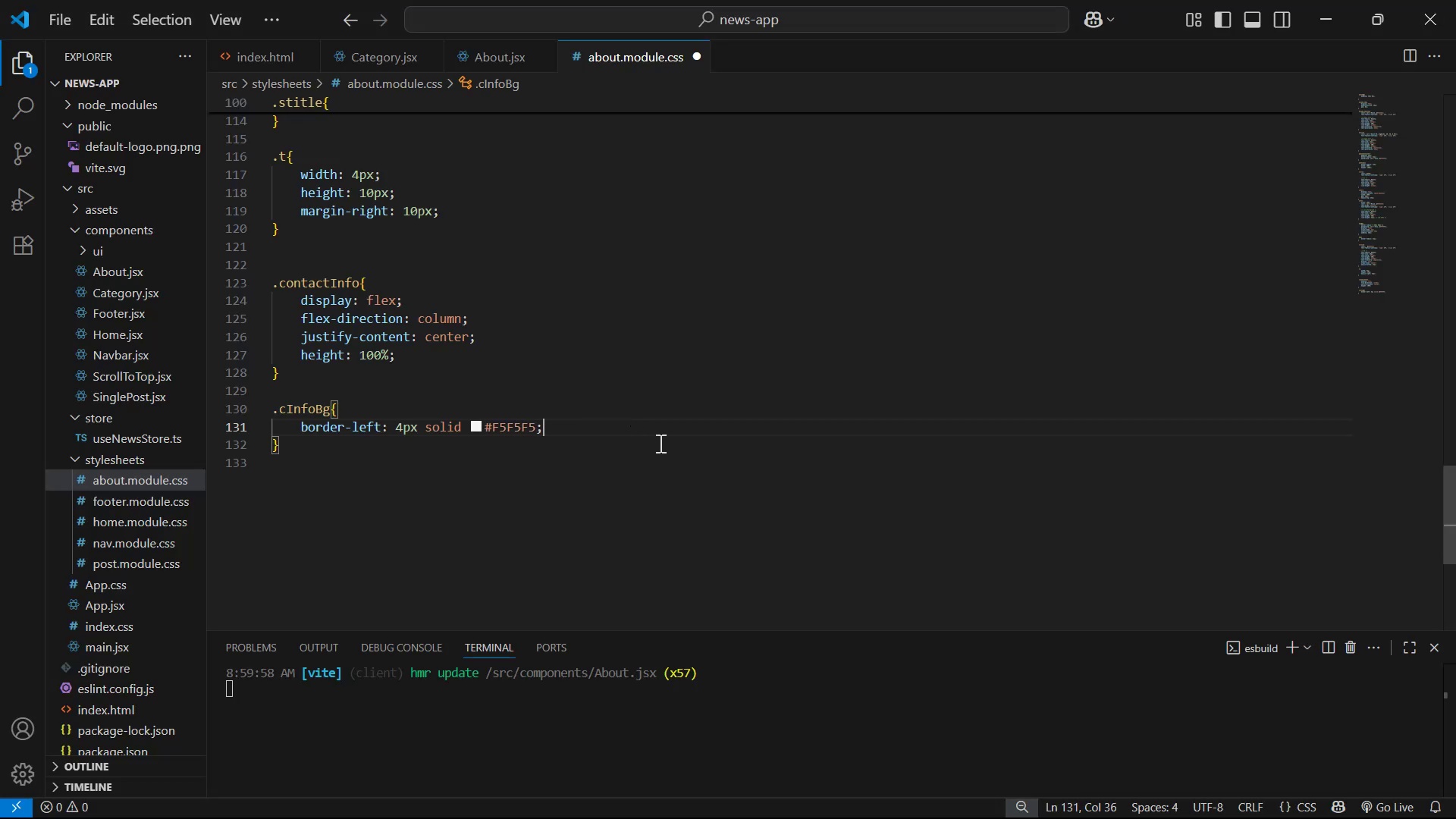 
key(Enter)
 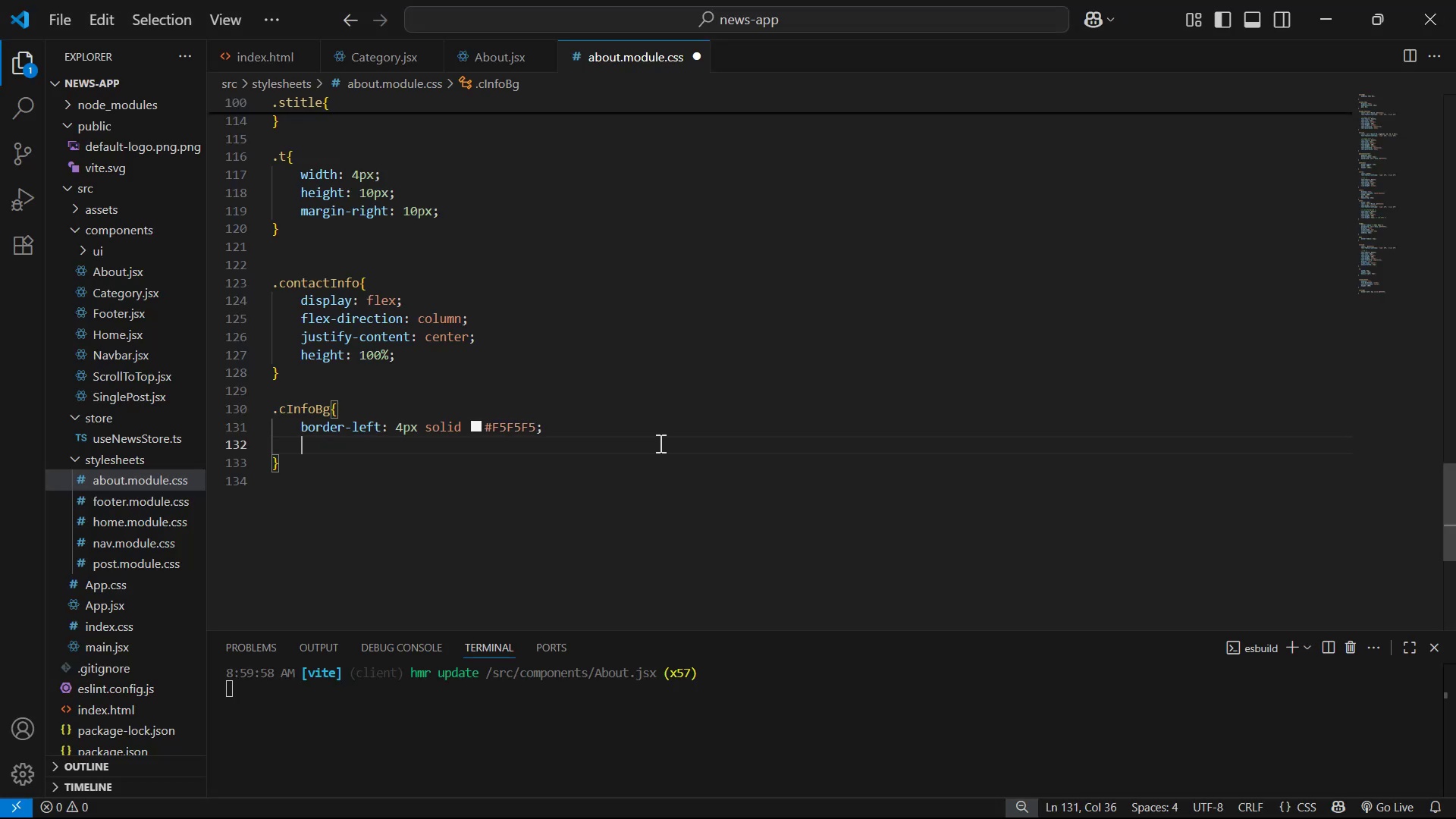 
key(Alt+AltLeft)
 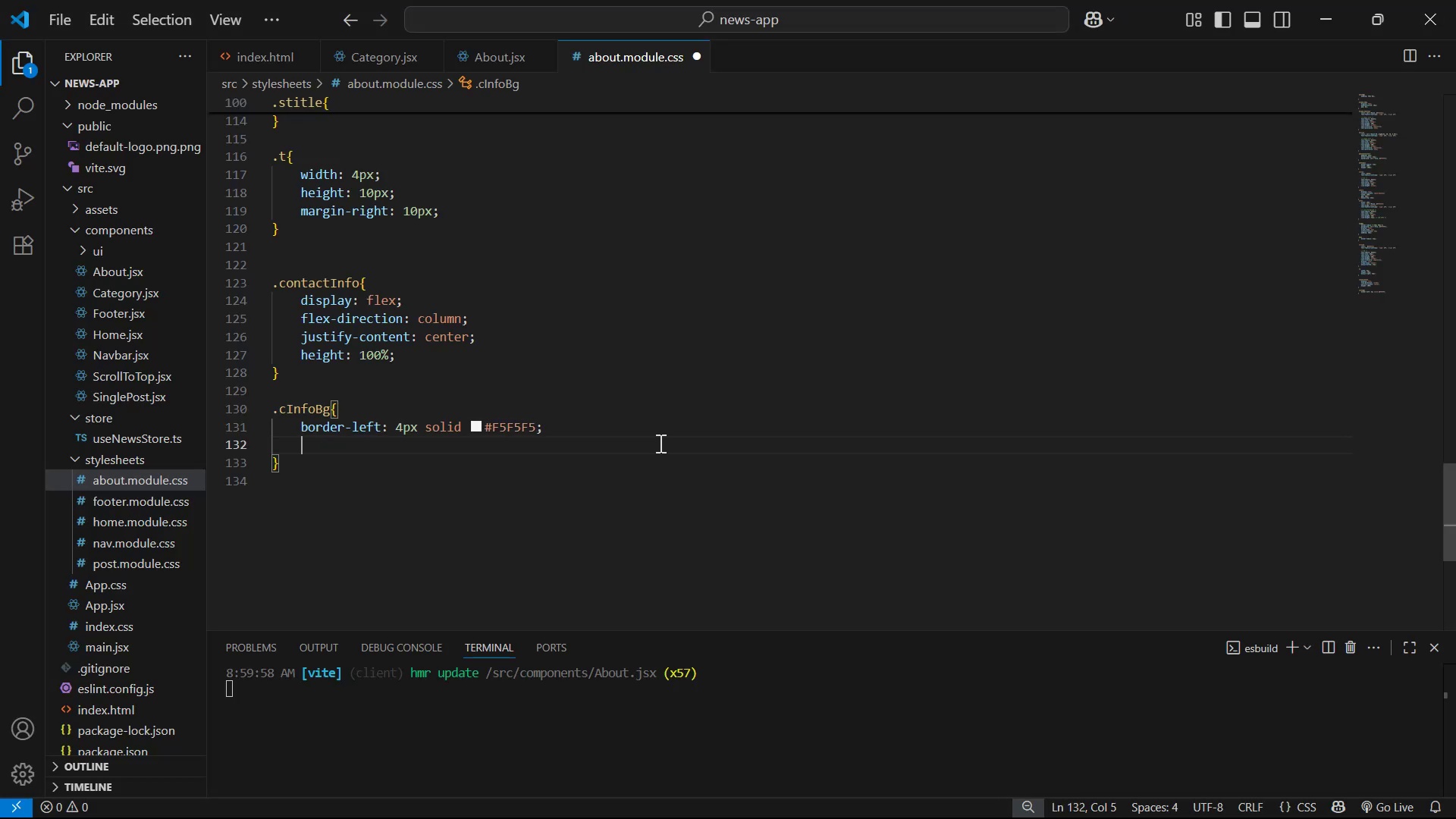 
key(Alt+Tab)
 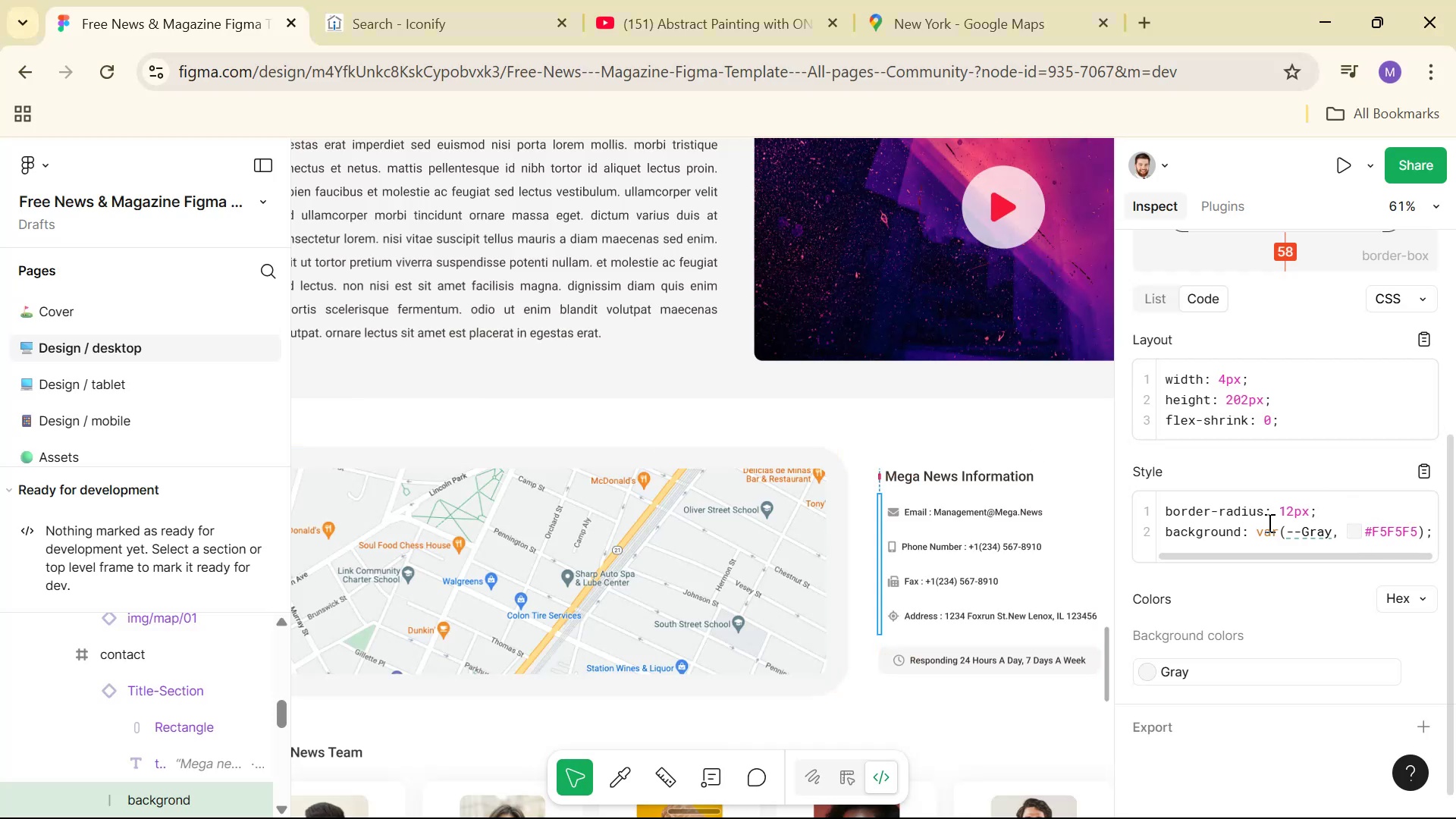 
hold_key(key=ControlLeft, duration=0.34)
 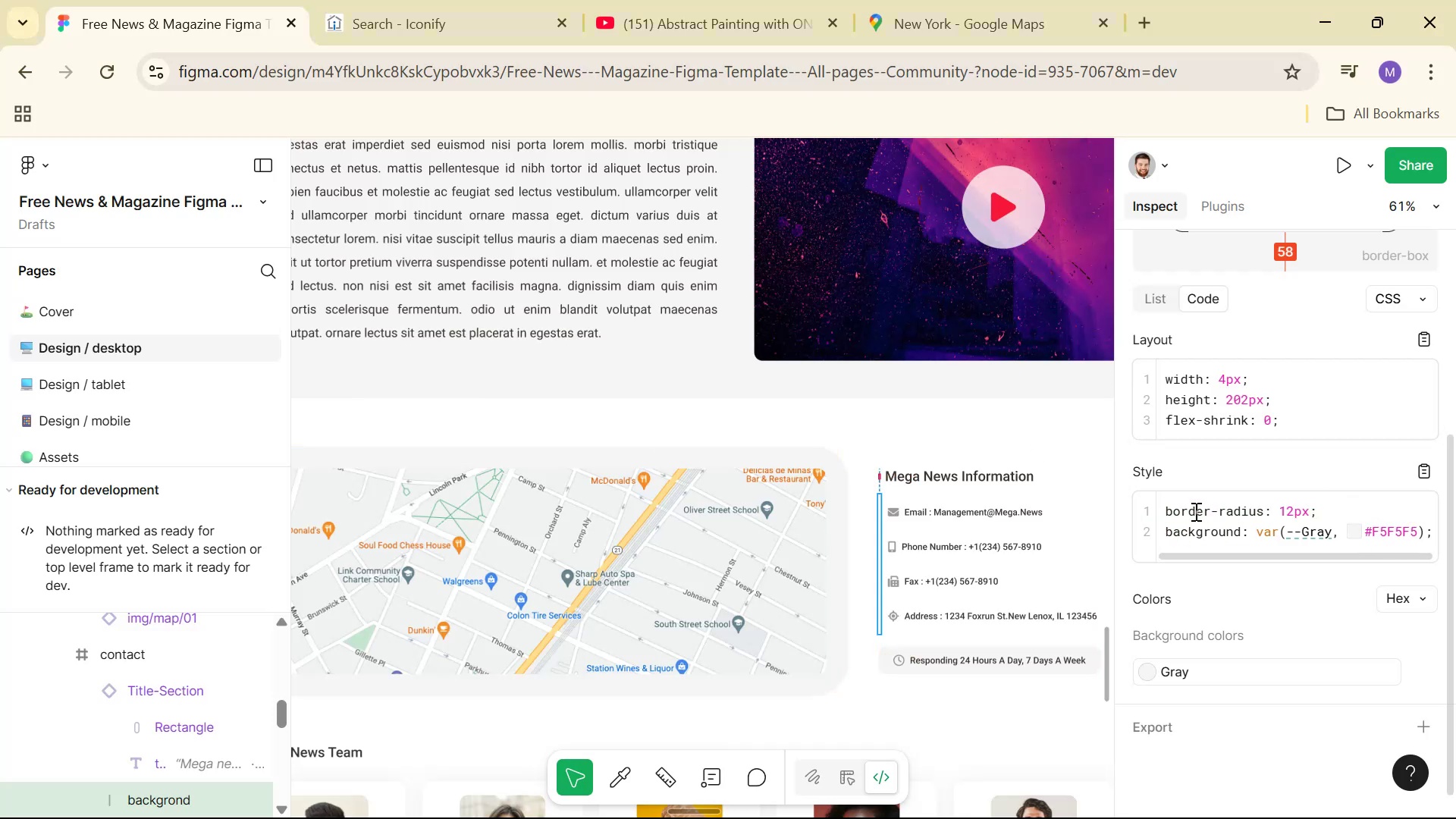 
double_click([1194, 511])
 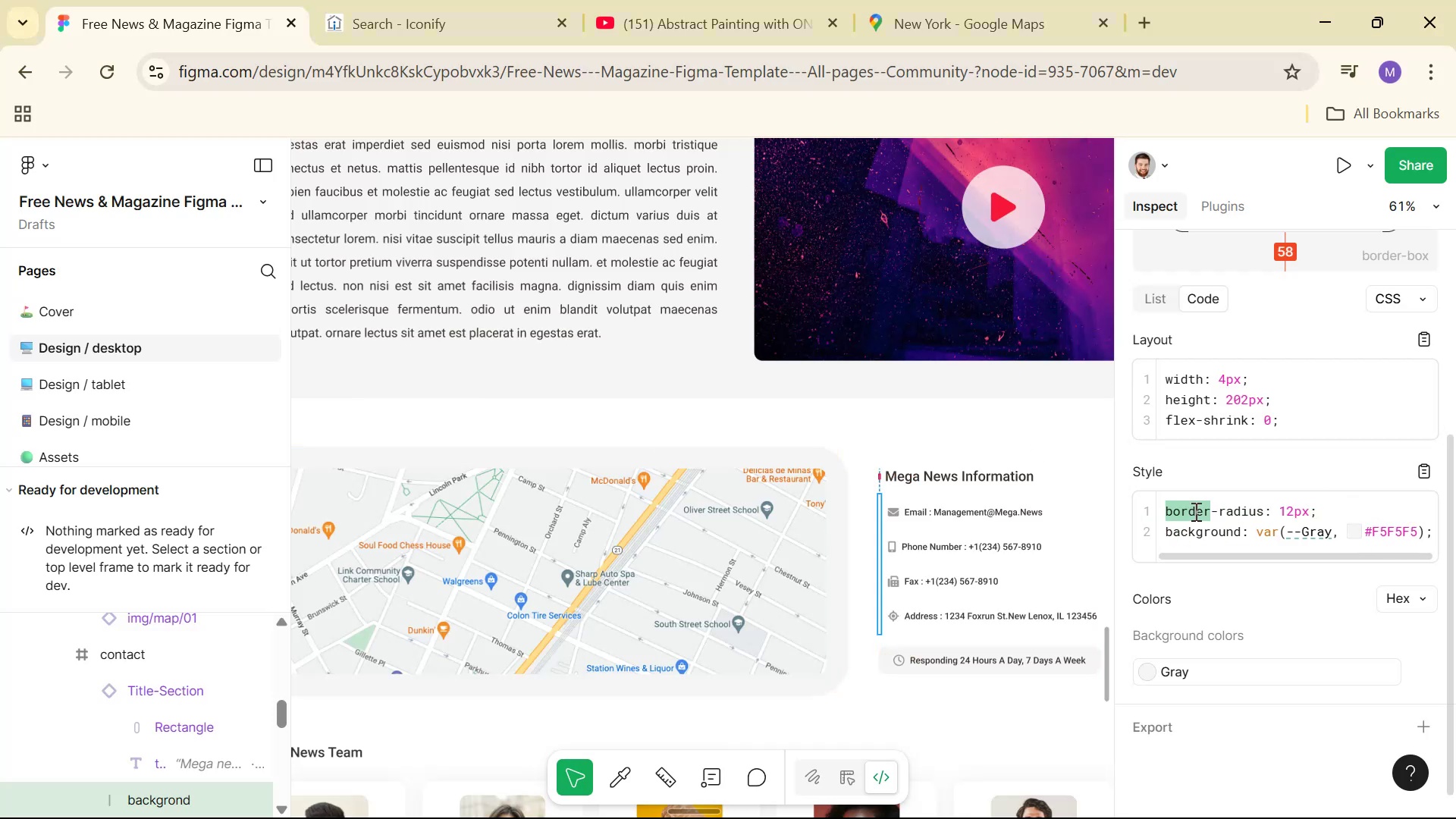 
triple_click([1194, 511])
 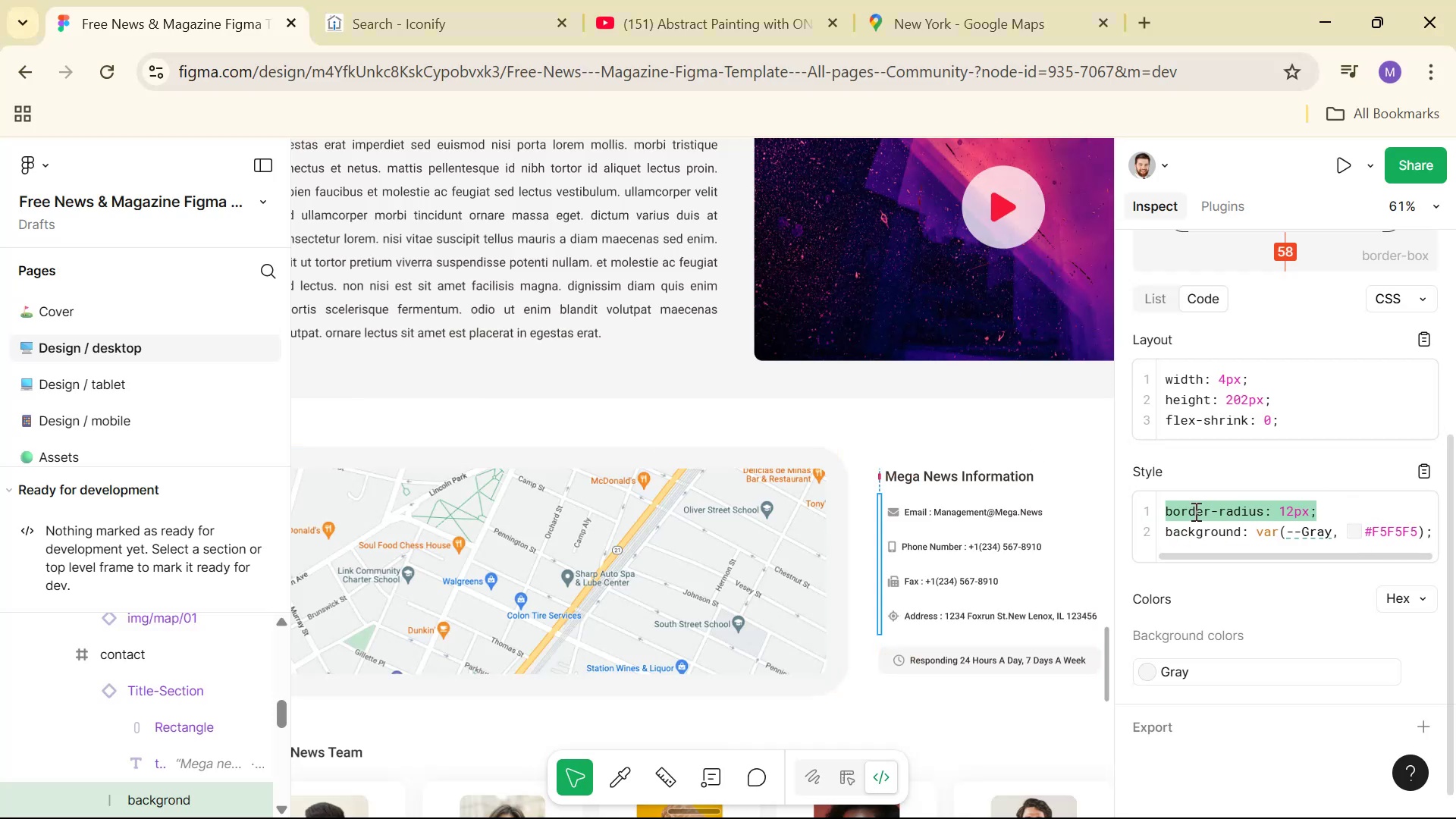 
key(Control+ControlLeft)
 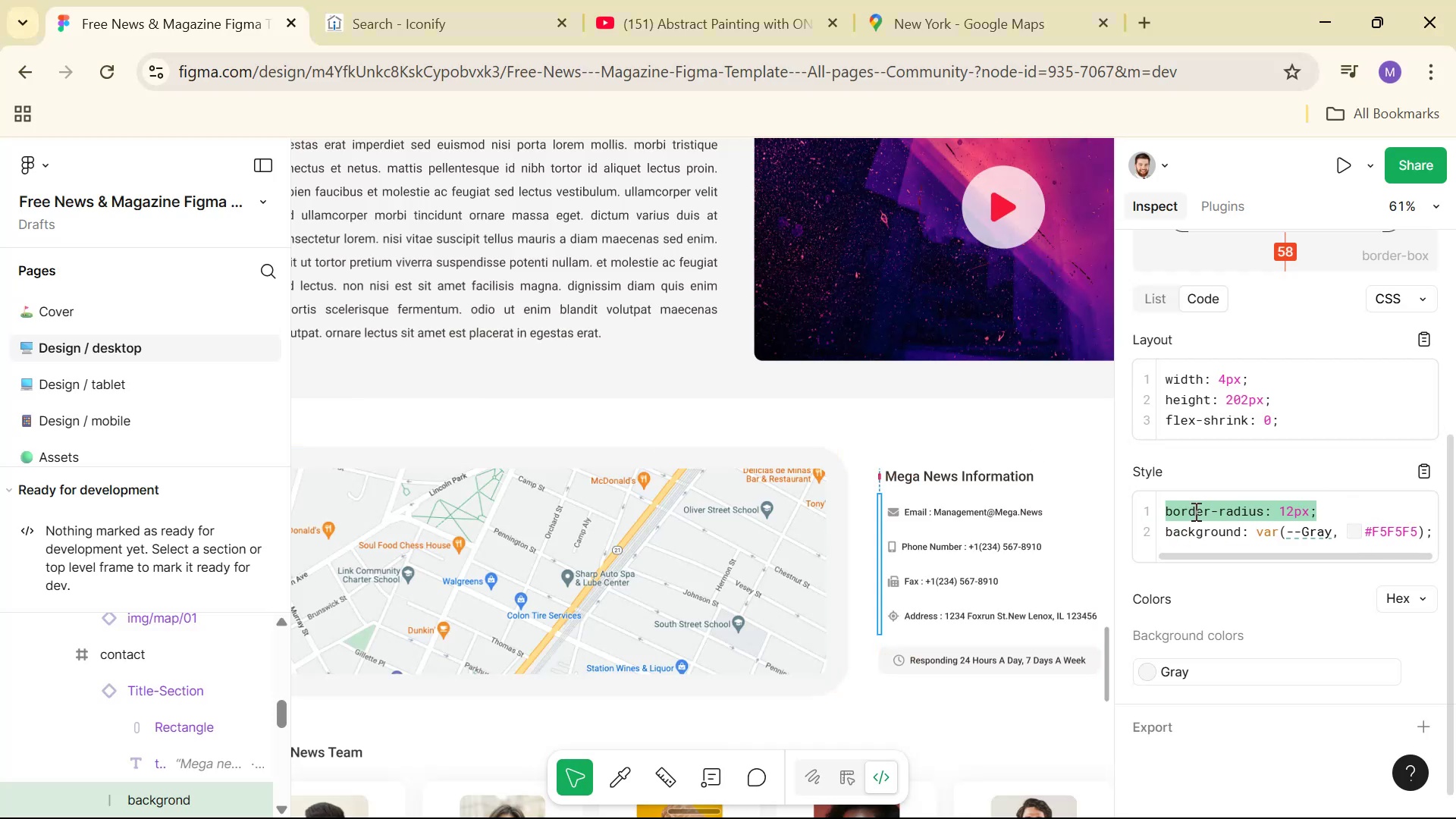 
key(Control+C)
 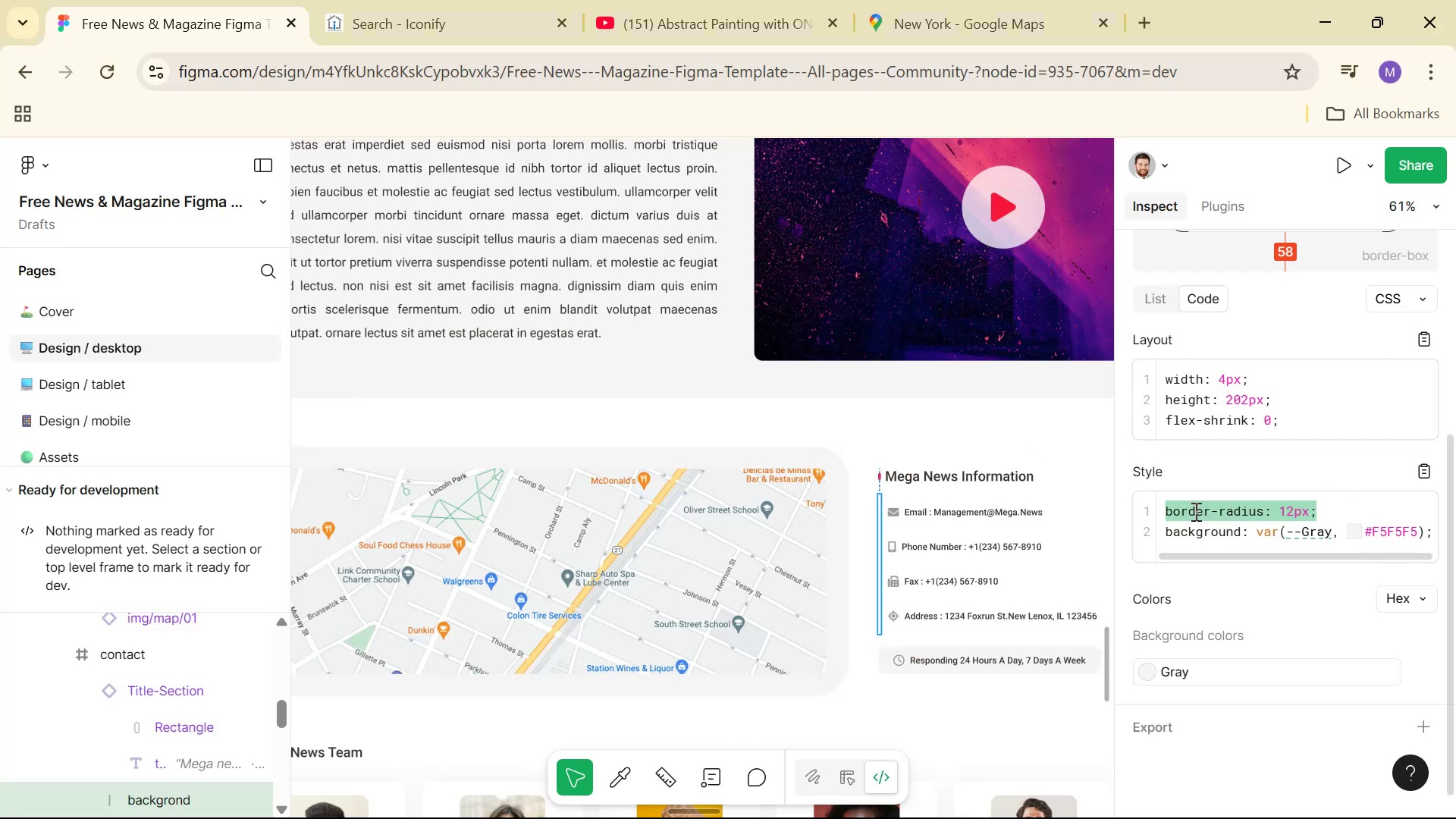 
key(Alt+AltLeft)
 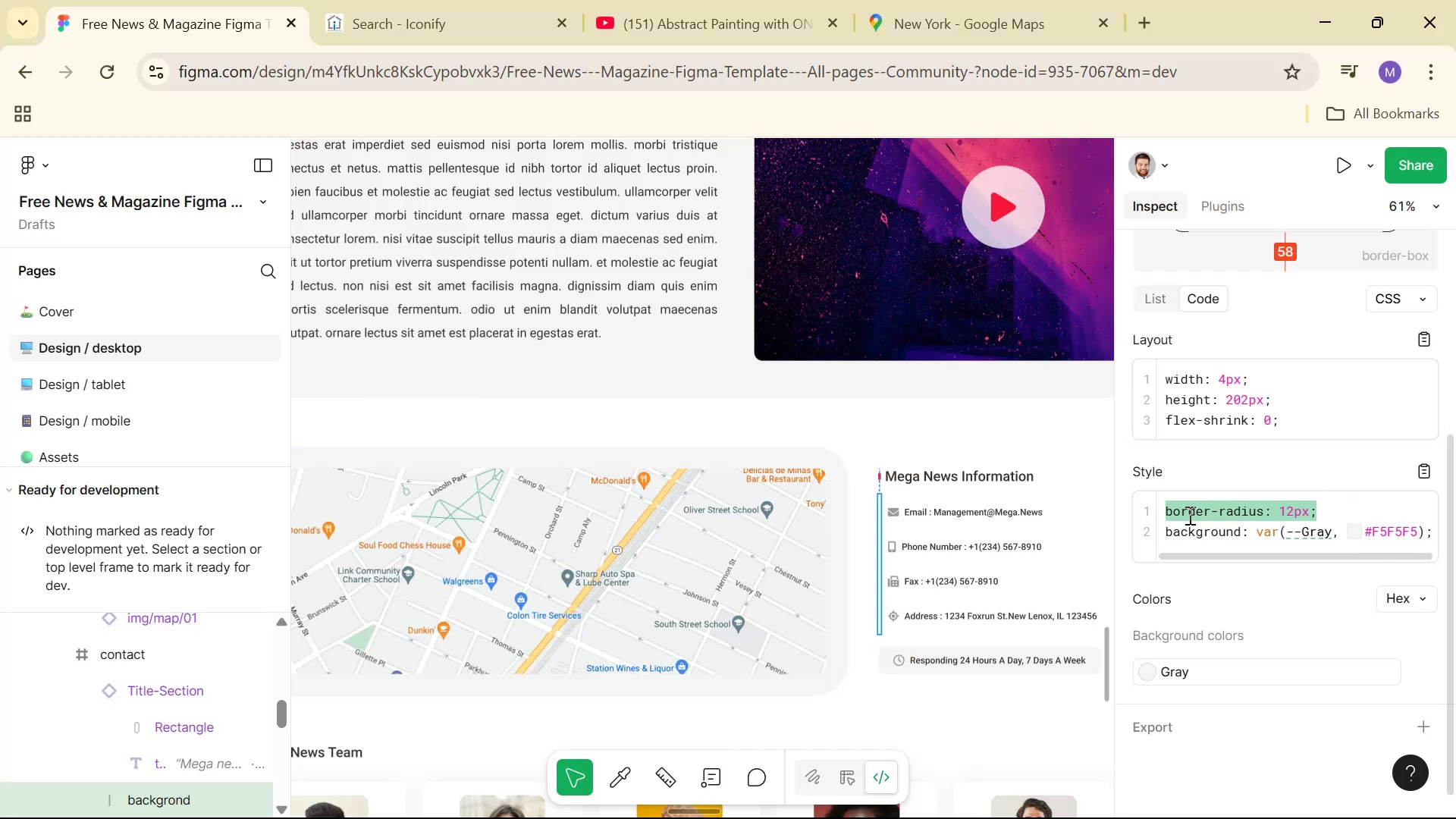 
key(Alt+Tab)
 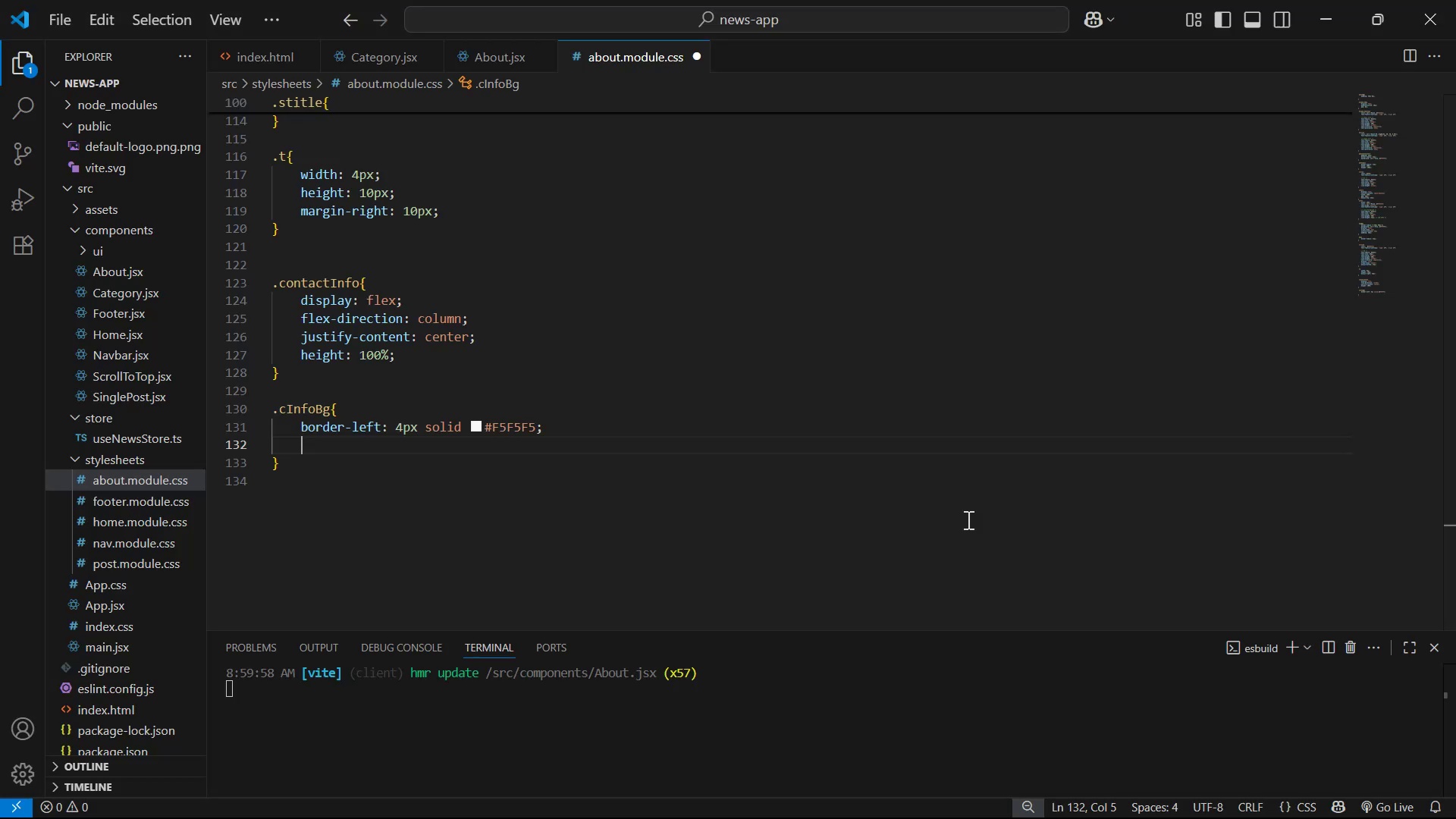 
key(Control+V)
 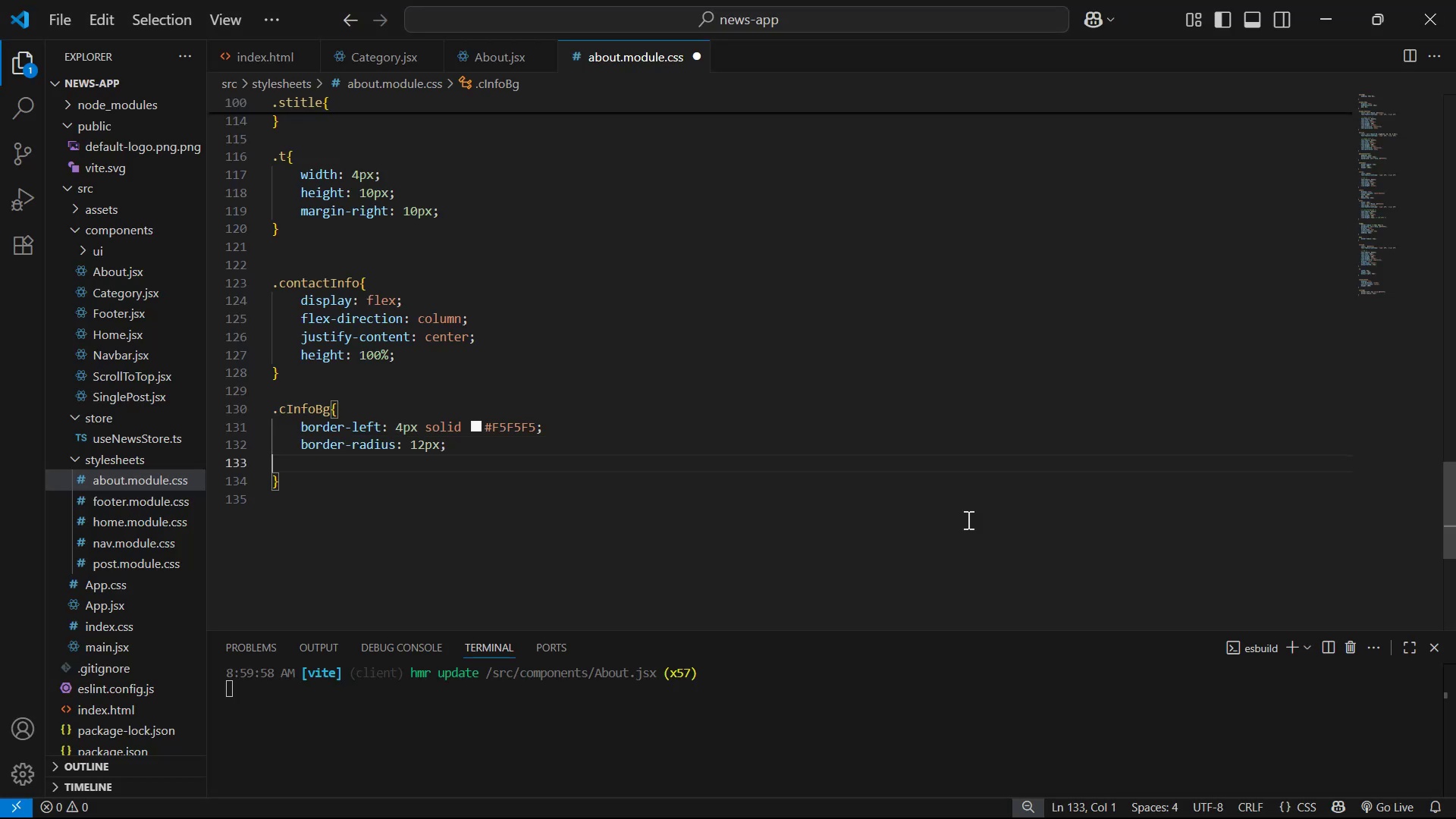 
key(Control+S)
 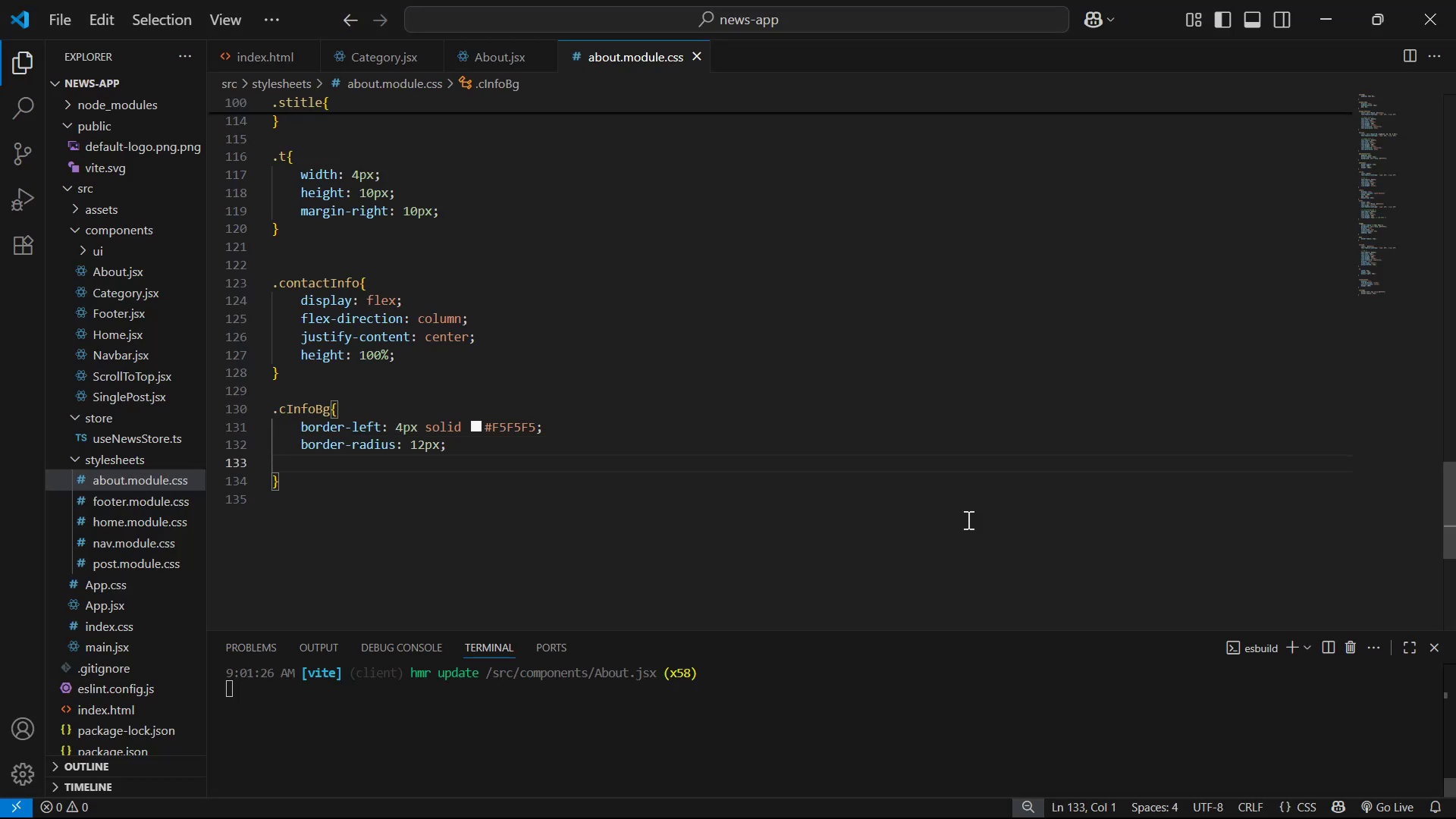 
key(Alt+Tab)
 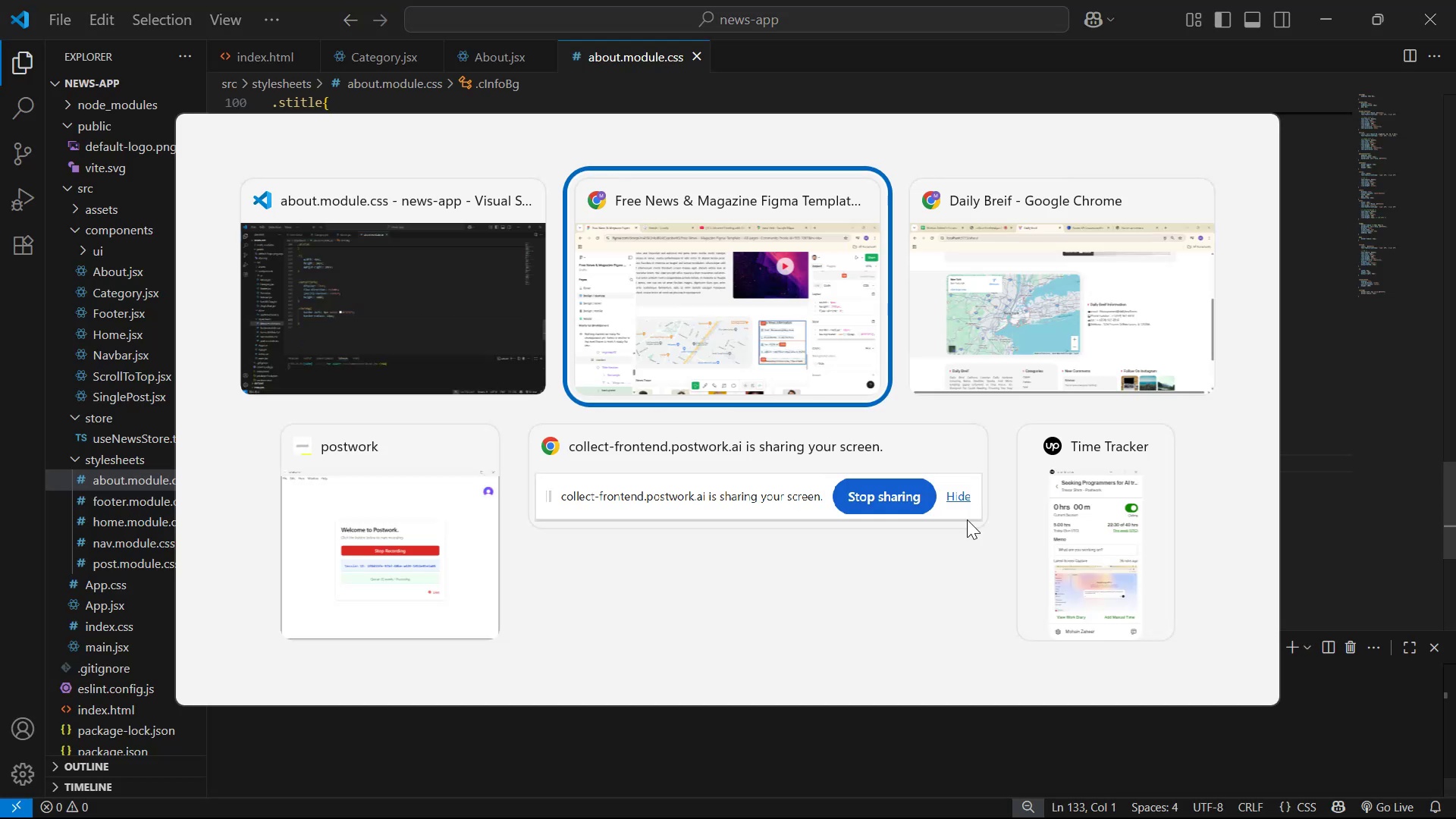 
key(Alt+Tab)
 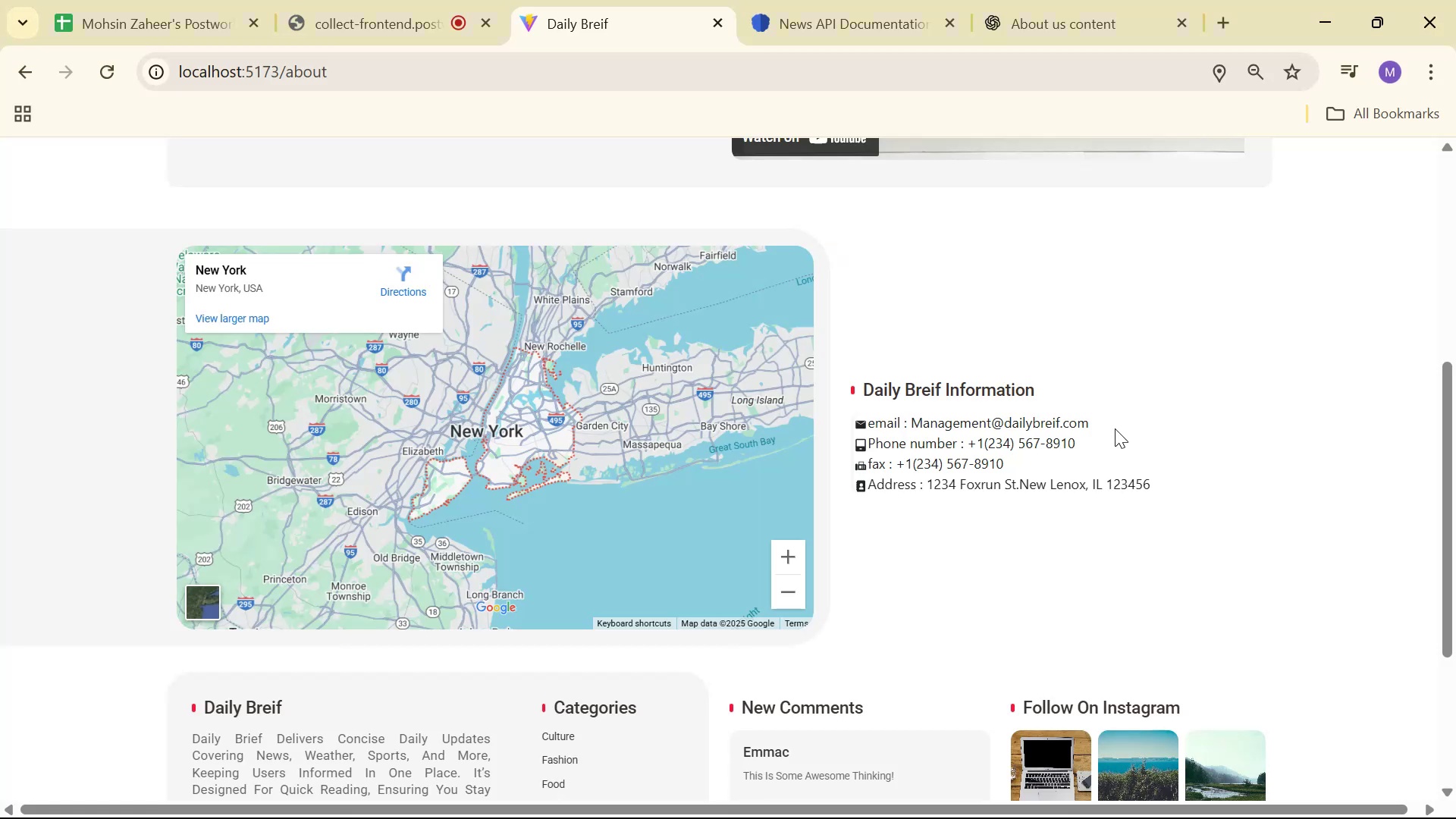 
key(Alt+AltLeft)
 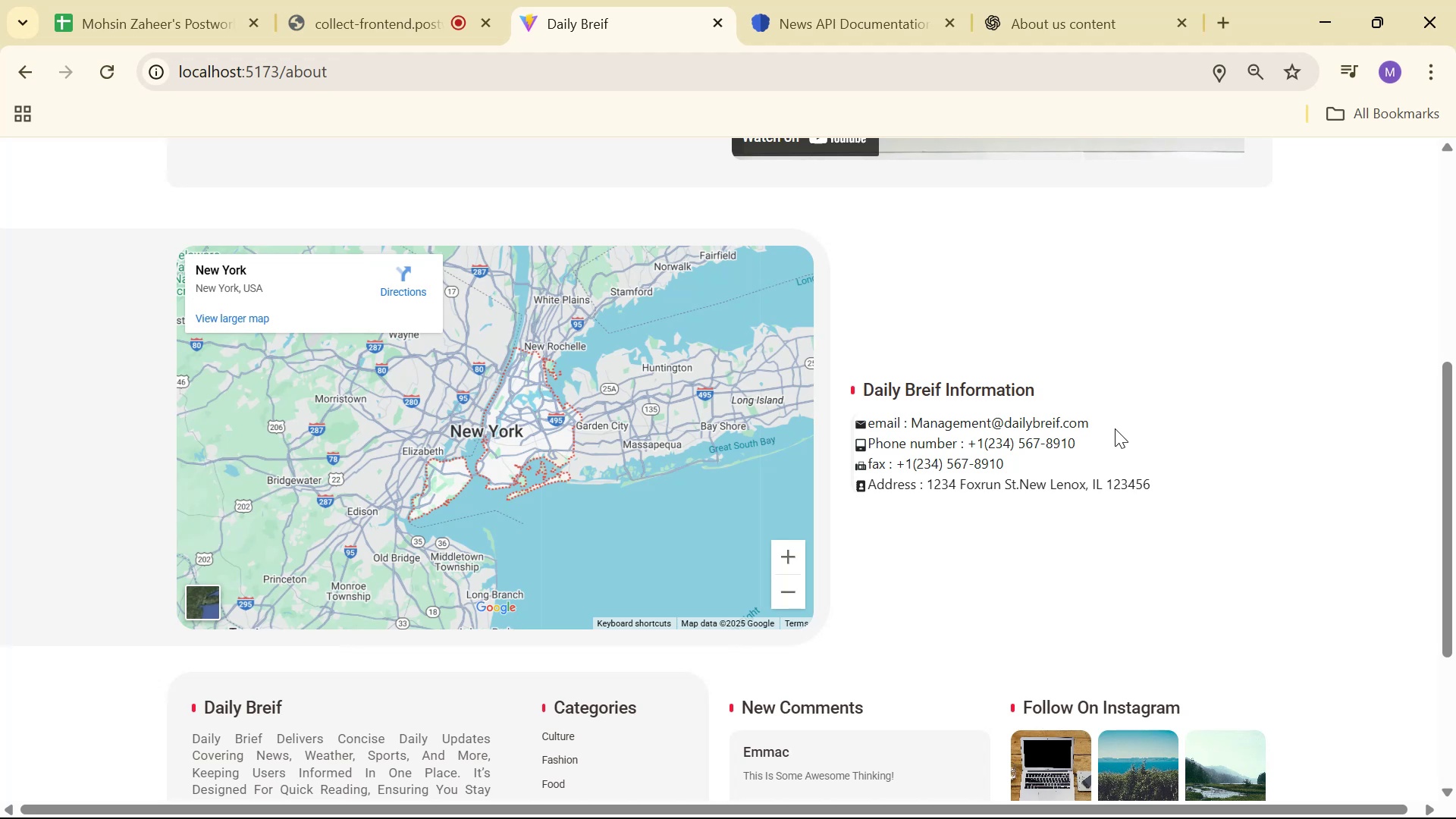 
key(Alt+Tab)
 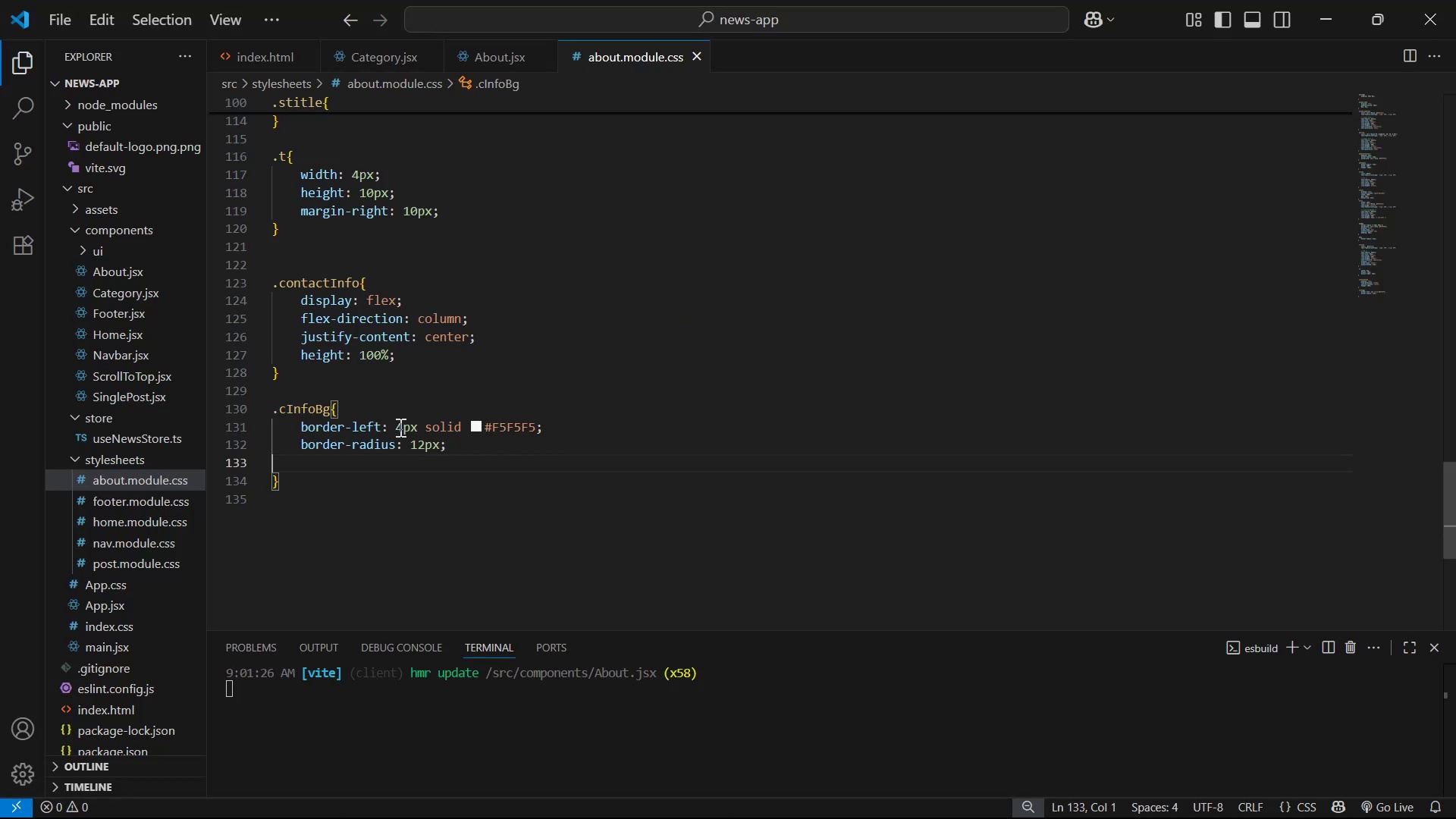 
left_click([394, 427])
 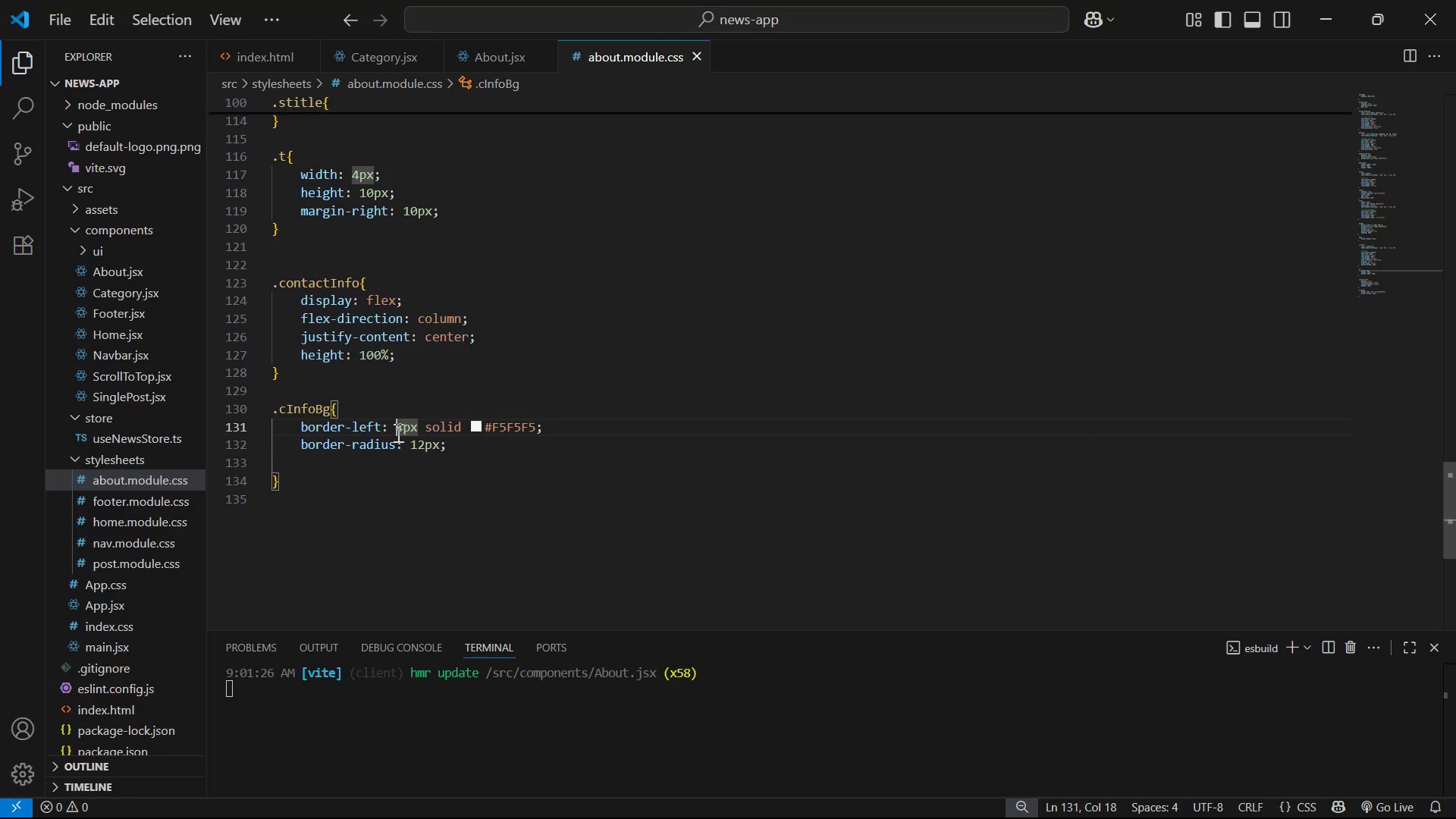 
key(1)
 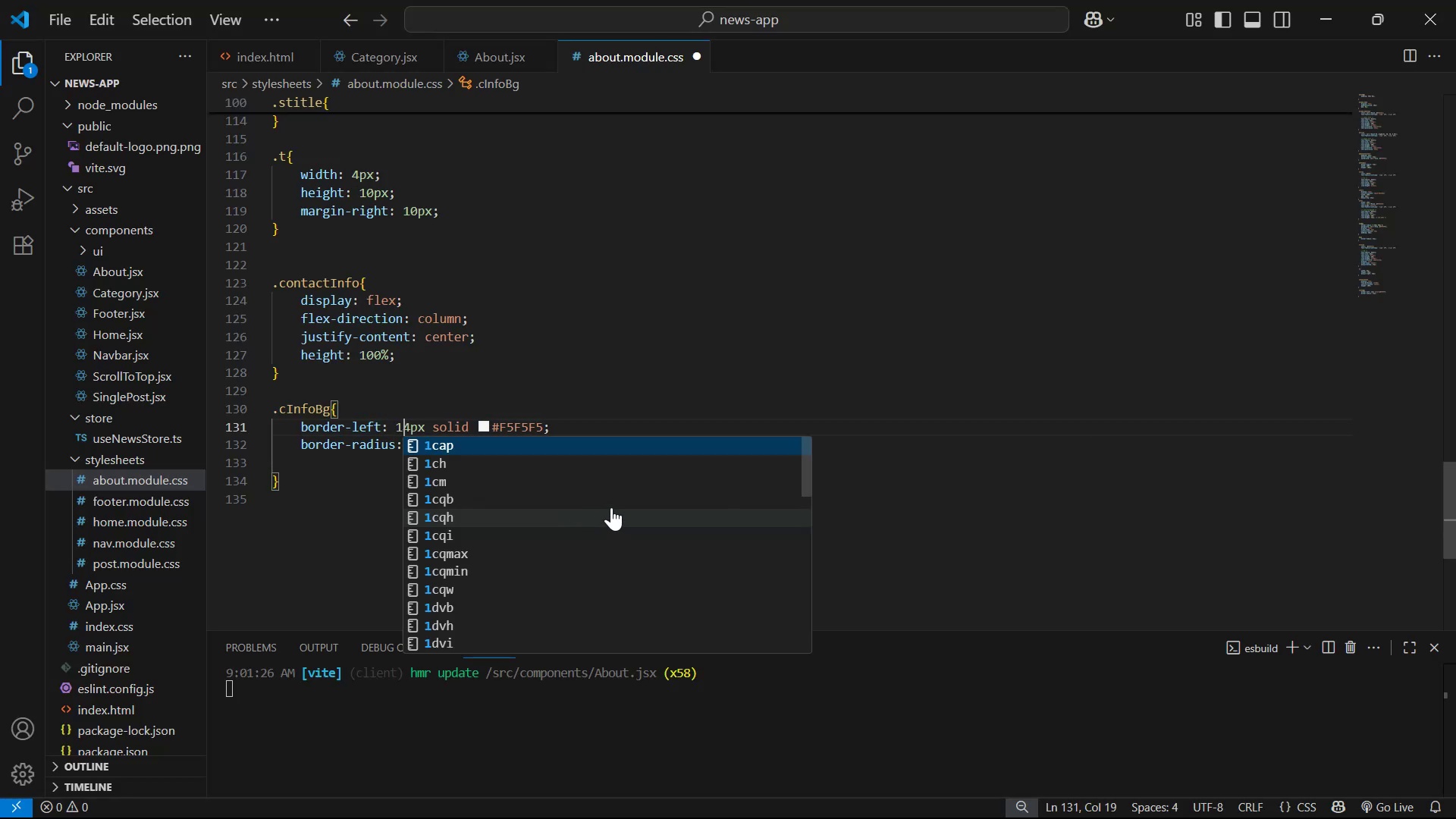 
key(Control+S)
 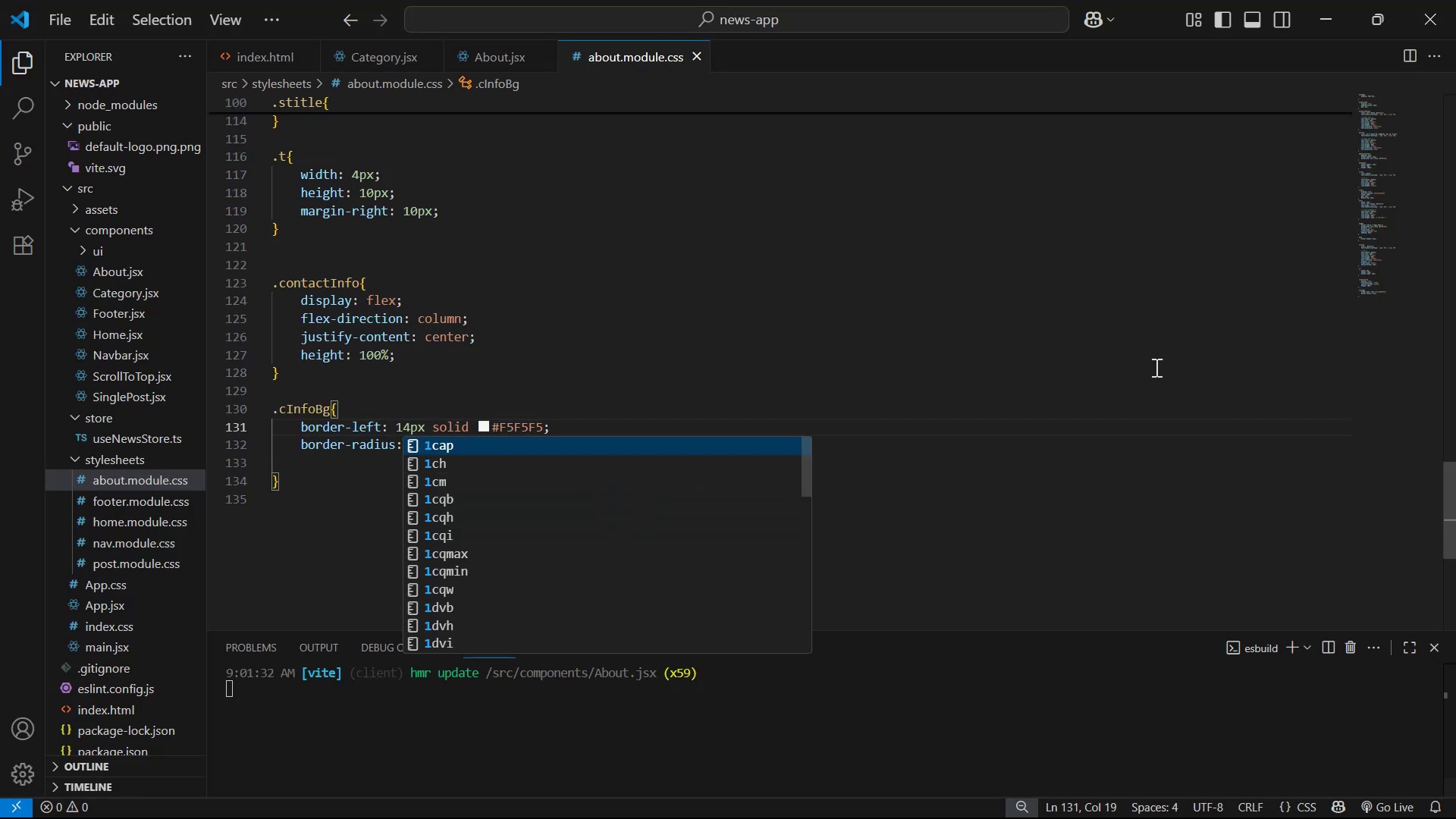 
key(Alt+AltLeft)
 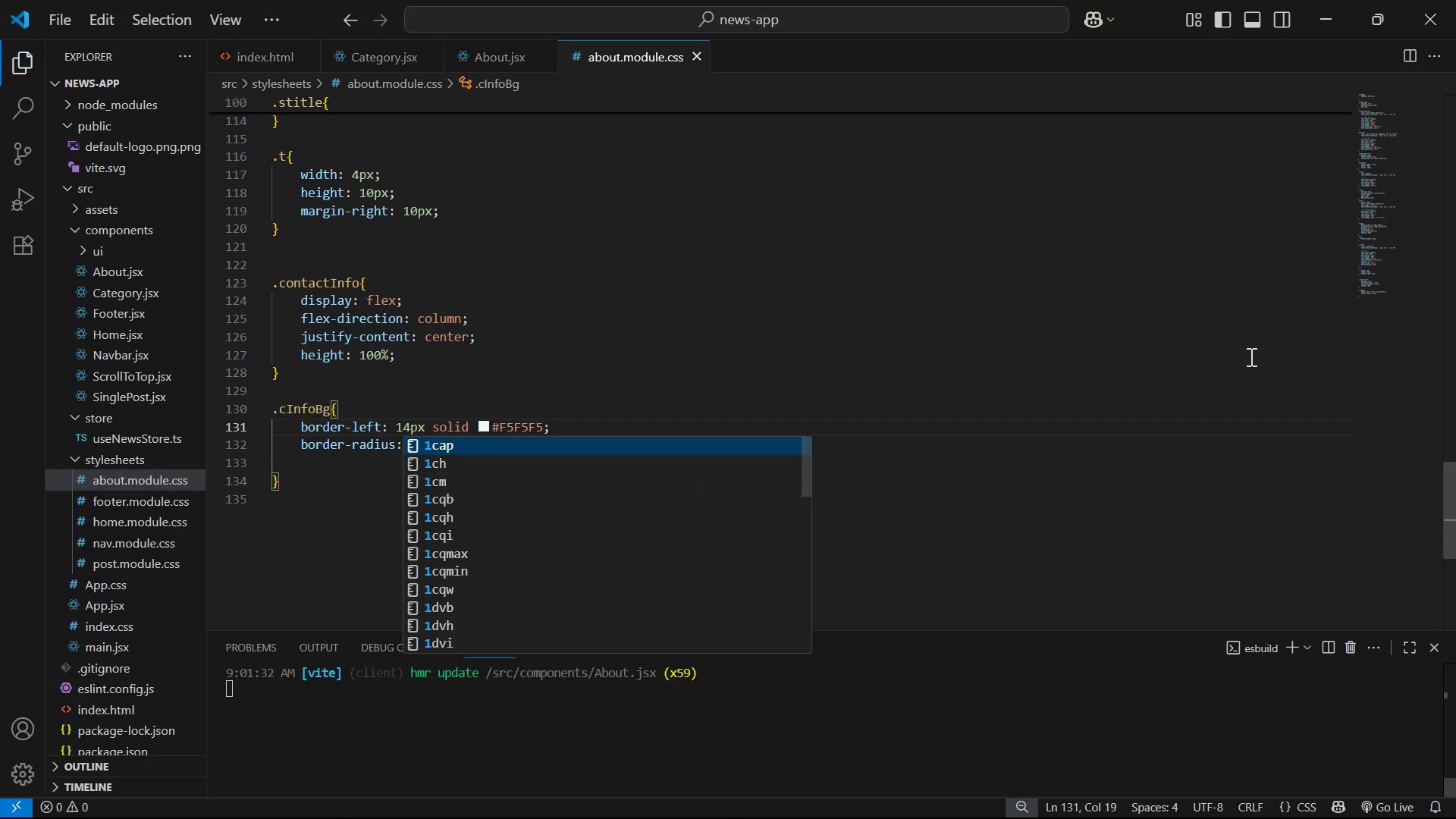 
key(Alt+Tab)
 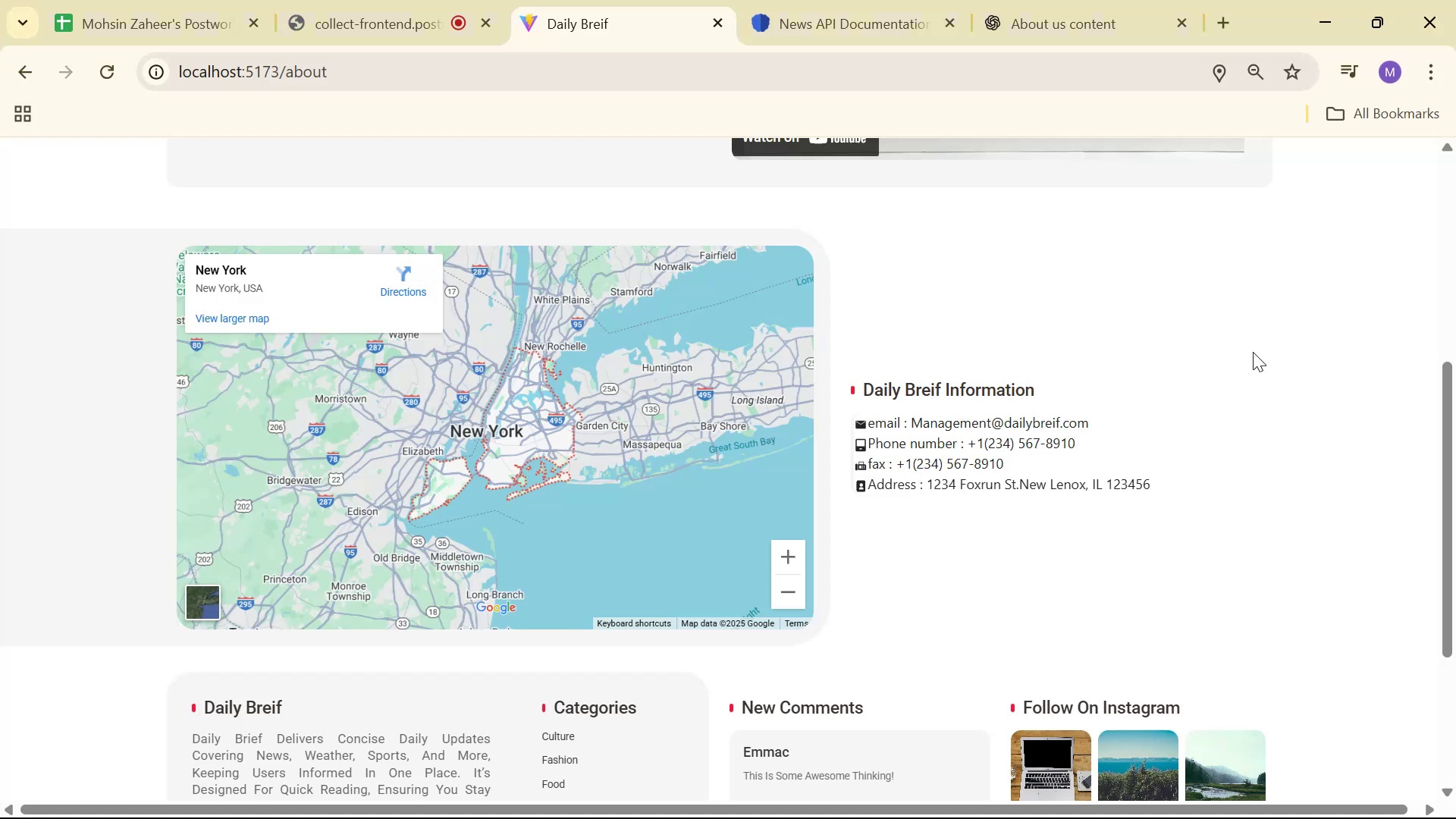 
key(Alt+Tab)
 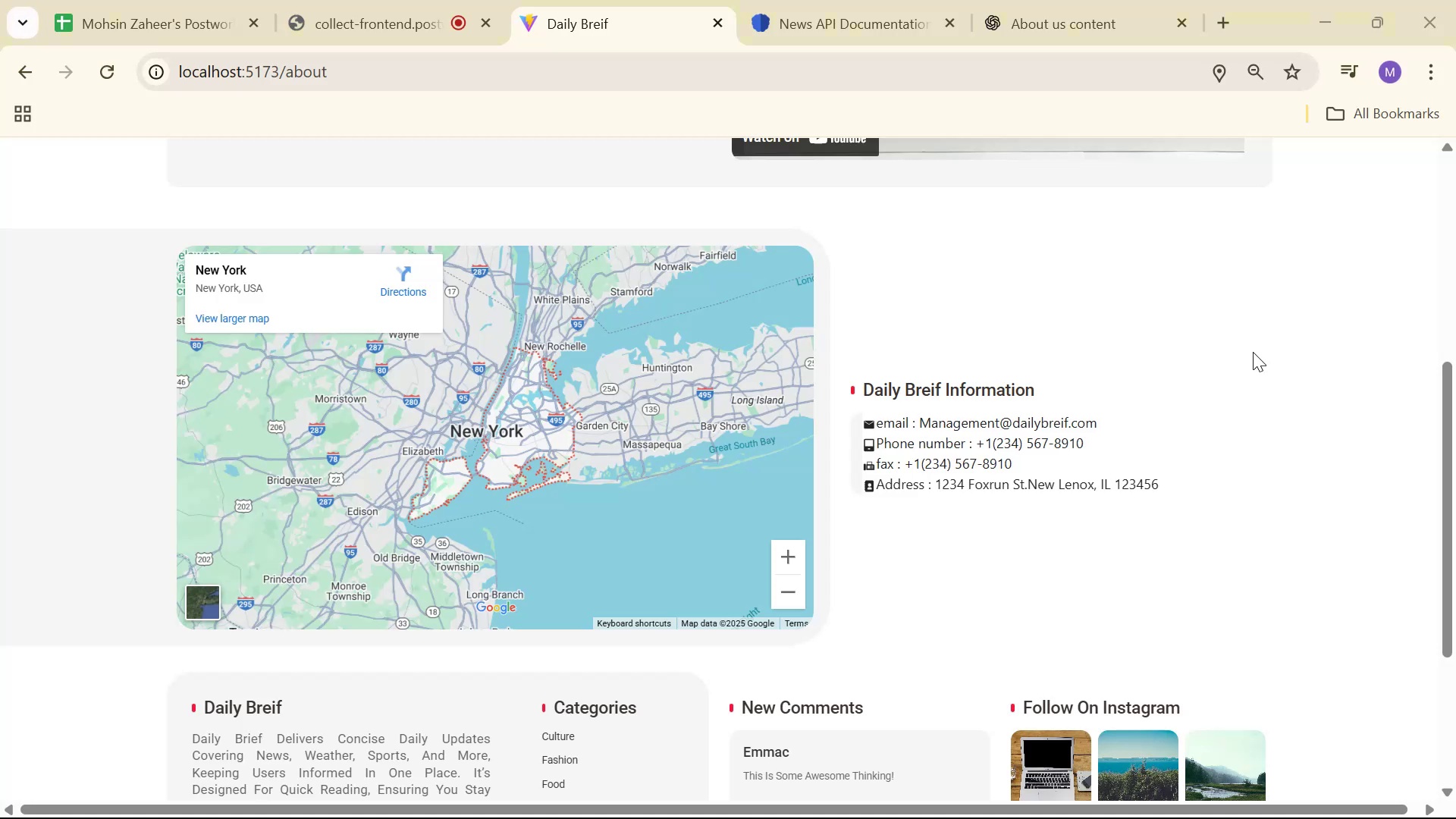 
key(Alt+Tab)
 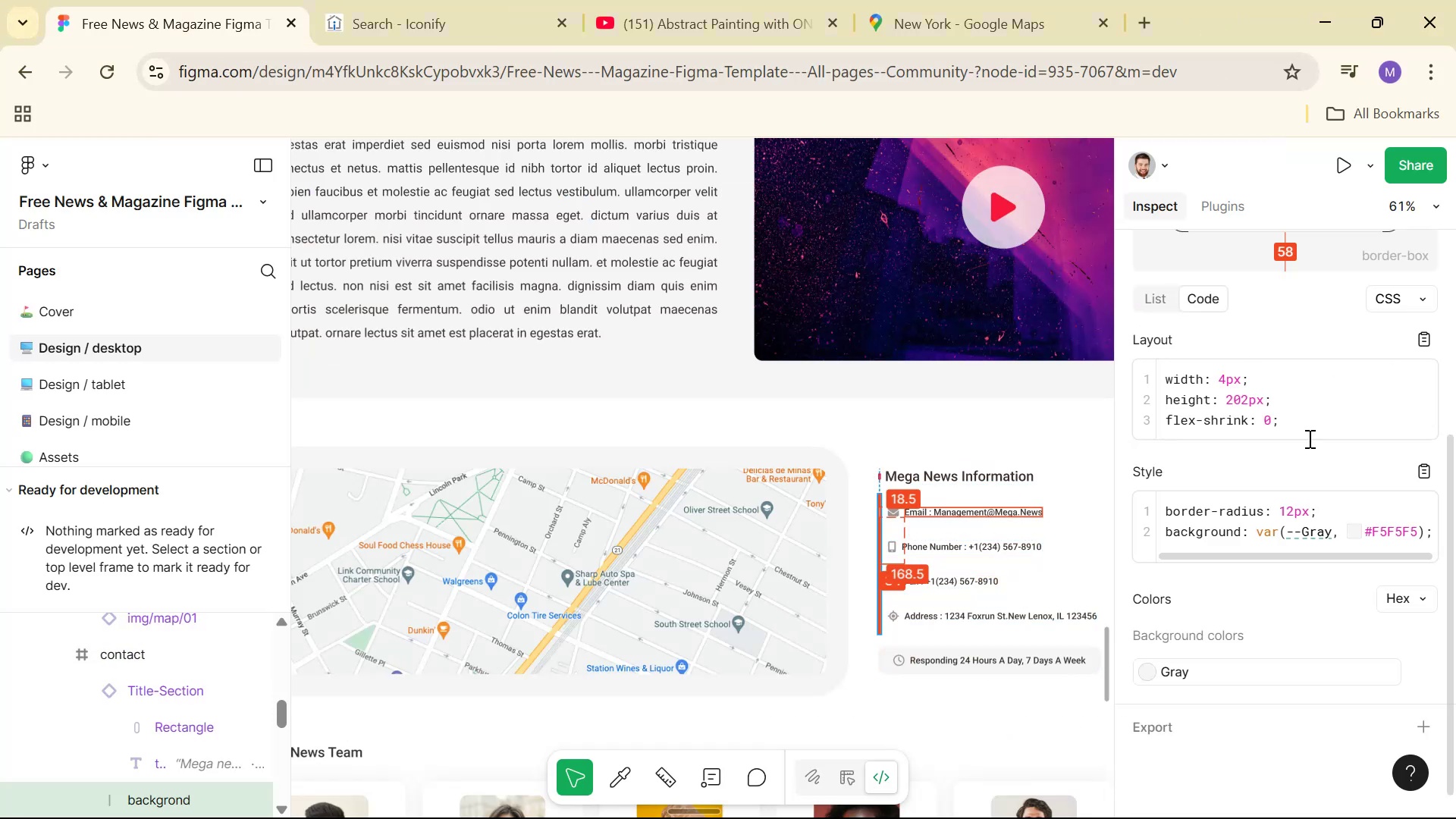 
double_click([956, 529])
 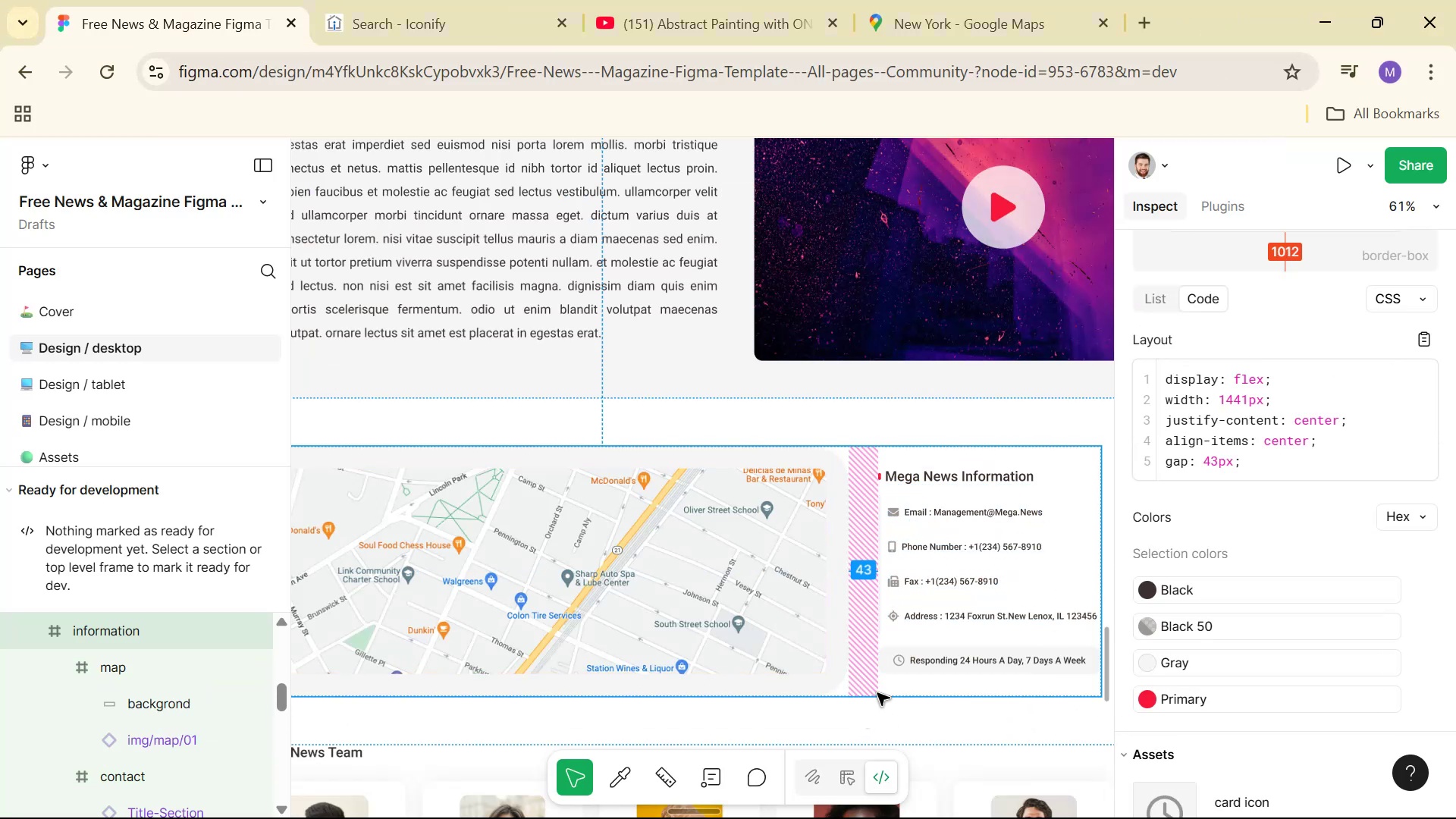 
left_click([927, 676])
 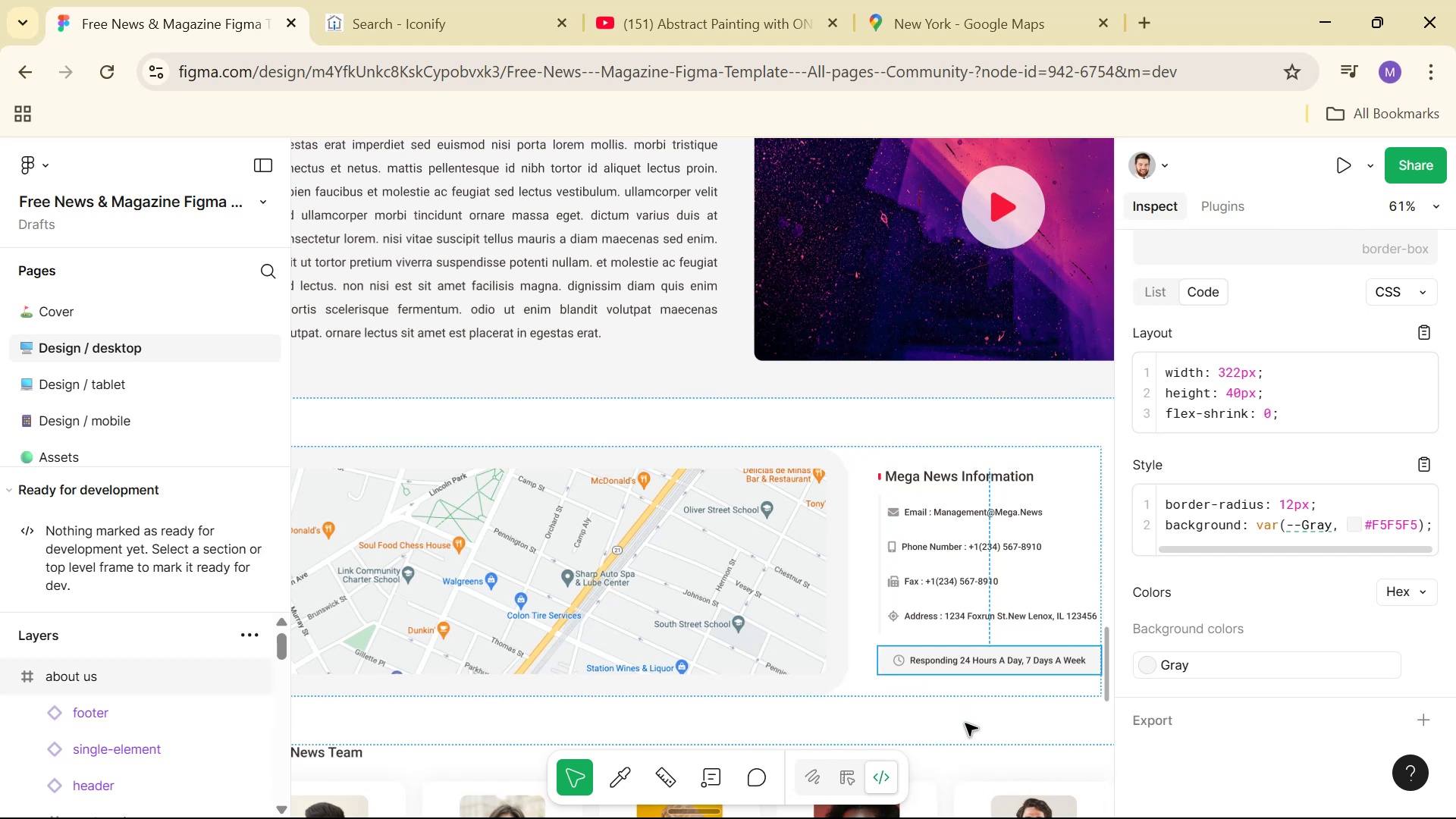 
key(Alt+Tab)
 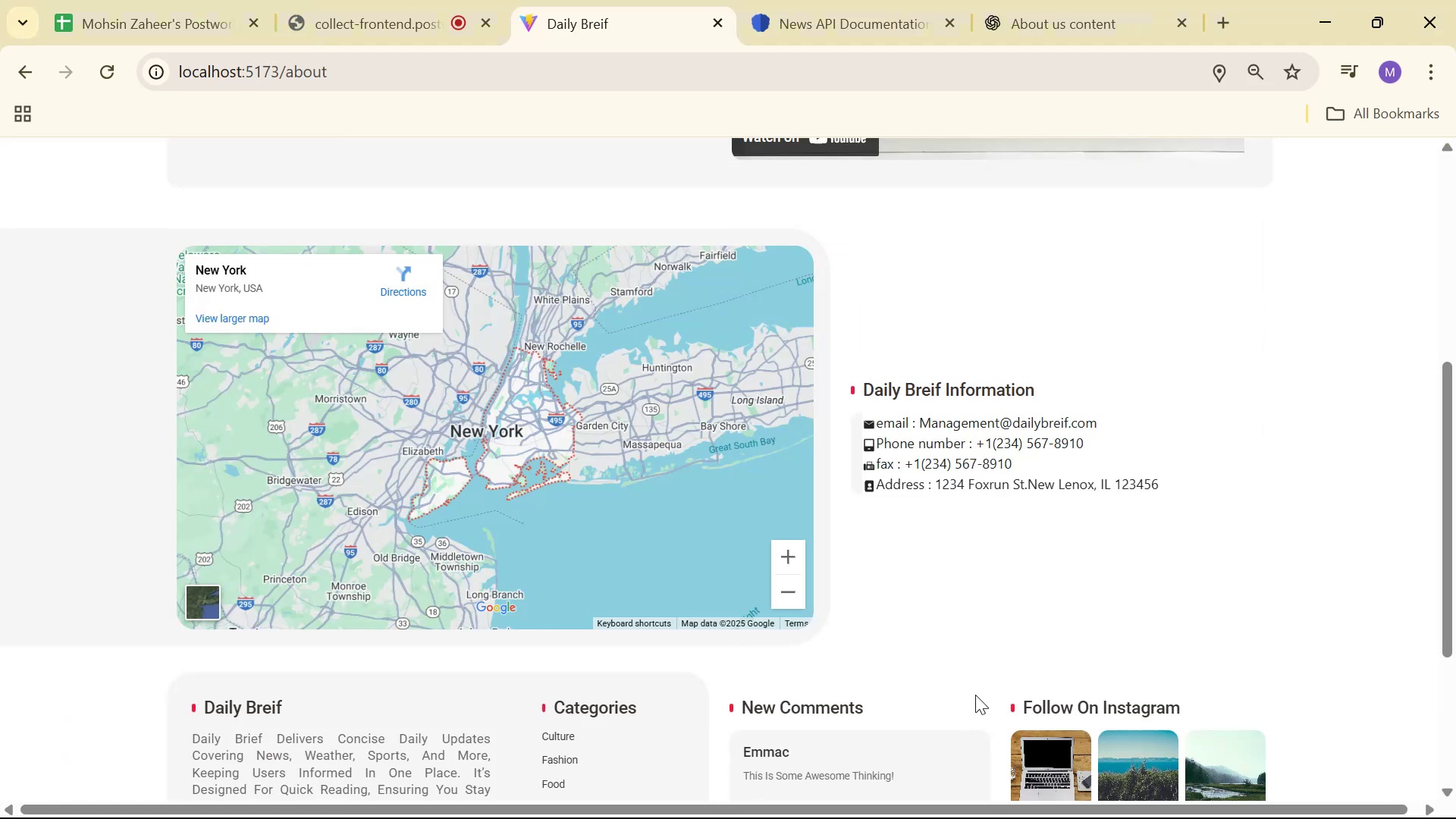 
key(Alt+Tab)
 